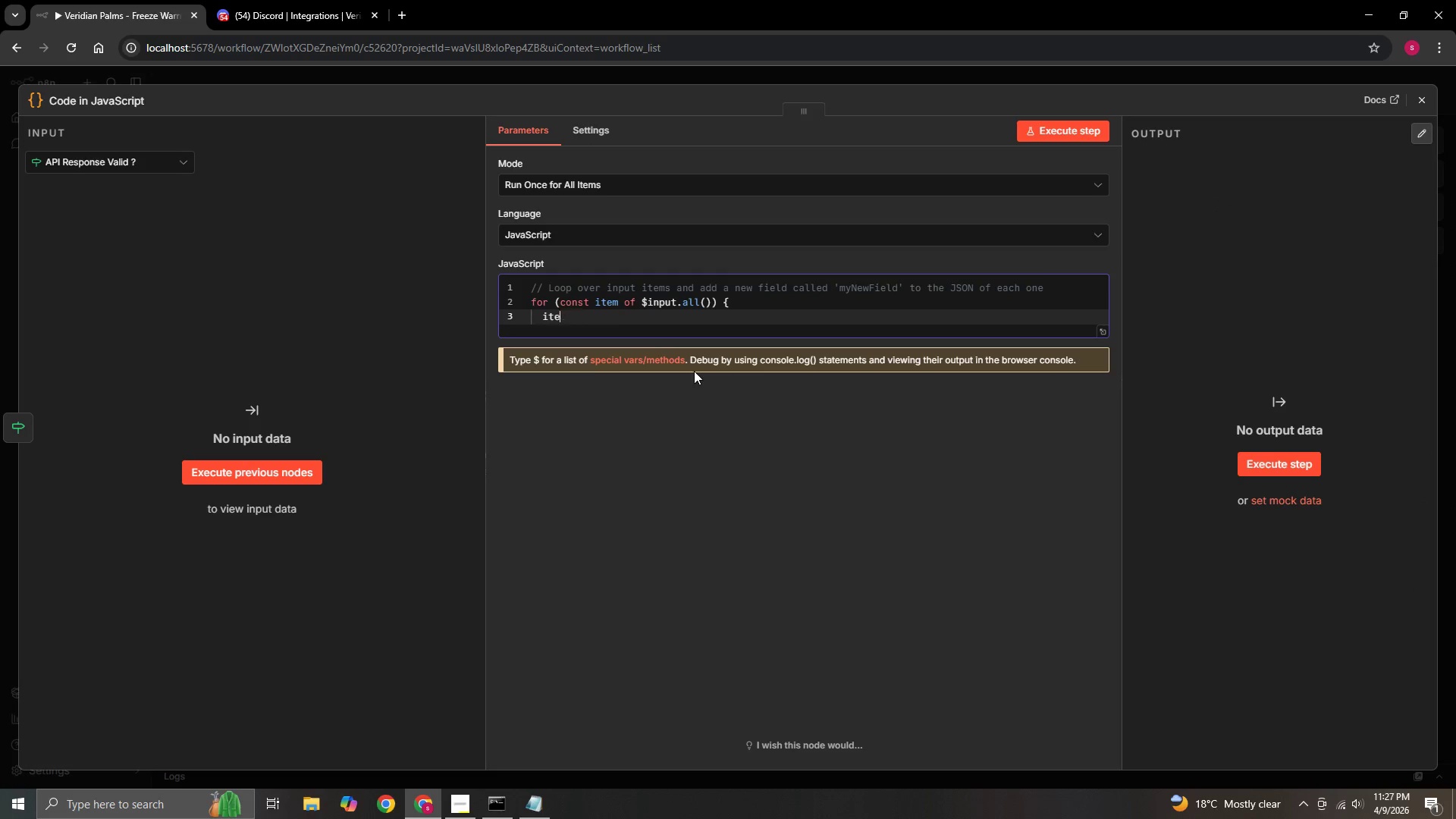 
hold_key(key=Backspace, duration=1.5)
 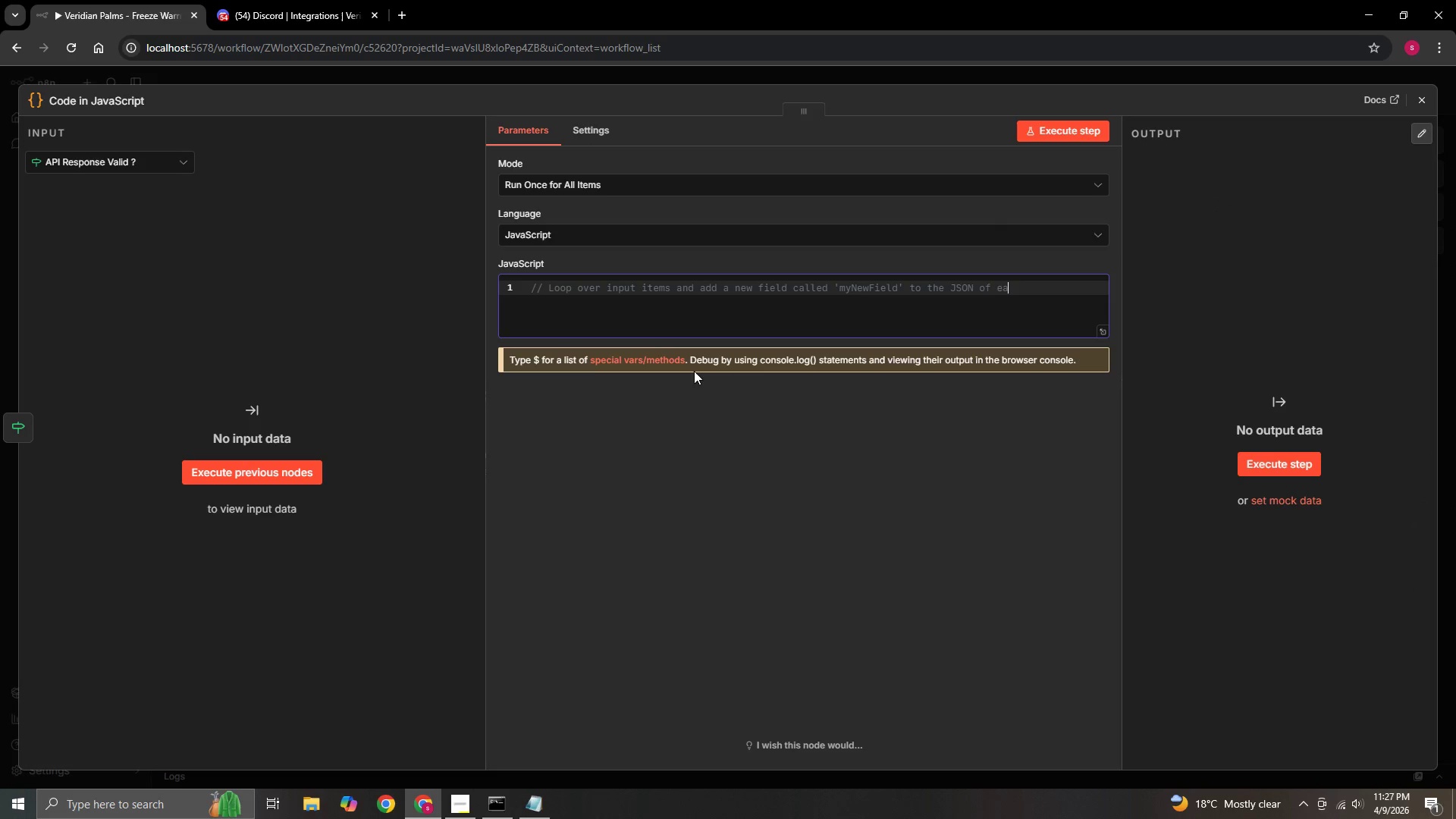 
hold_key(key=Backspace, duration=1.5)
 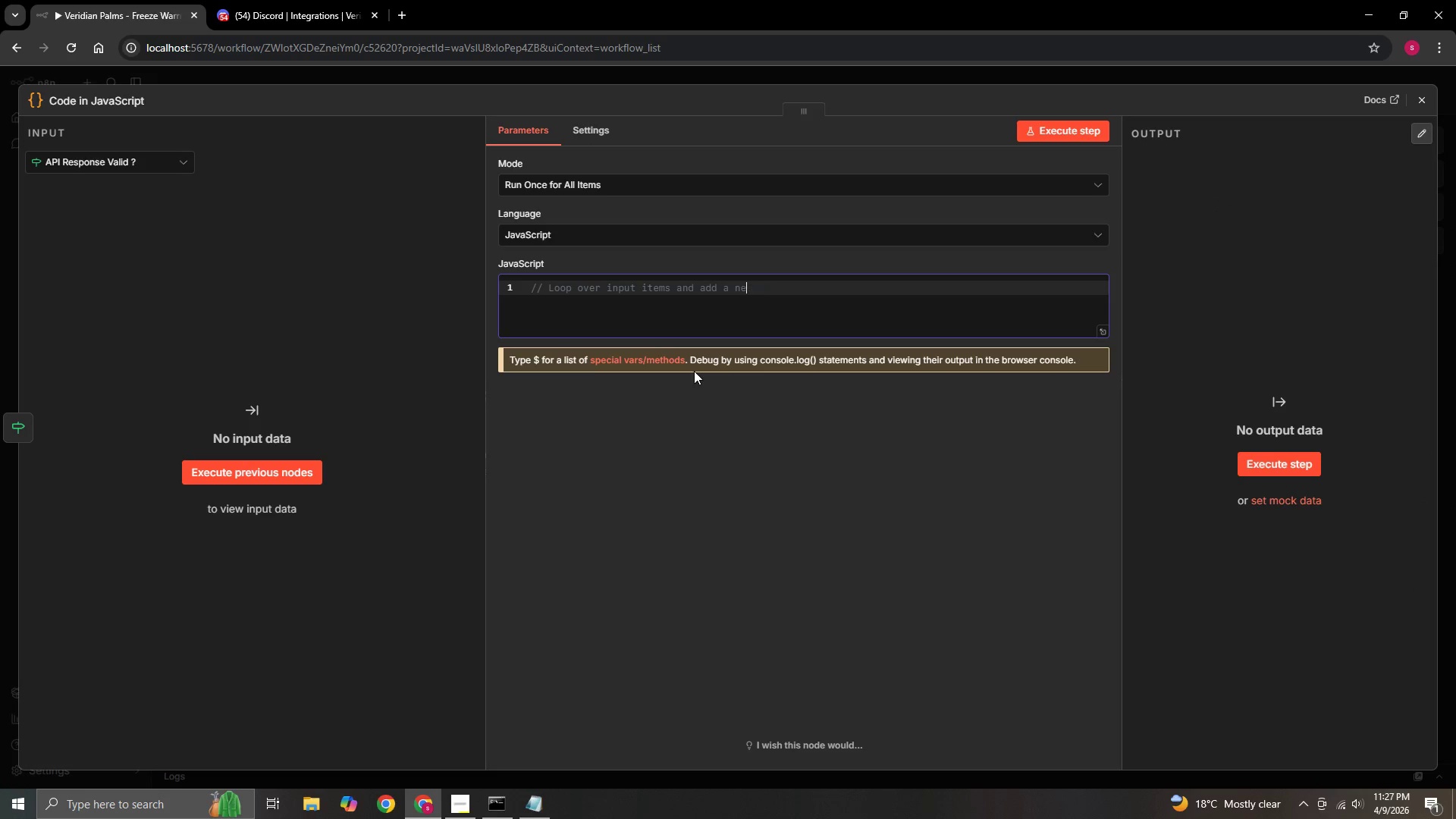 
hold_key(key=Backspace, duration=1.51)
 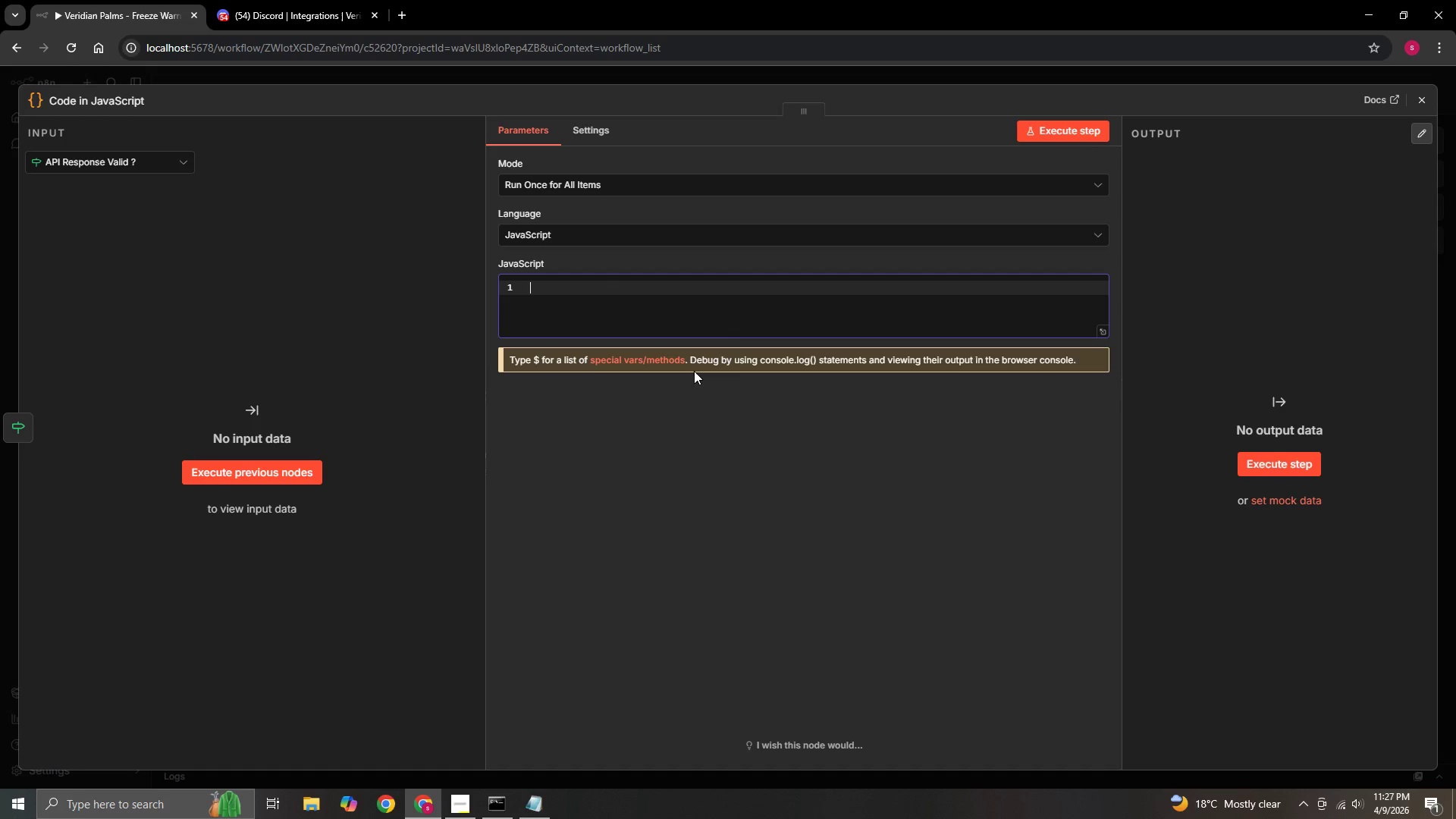 
hold_key(key=Backspace, duration=0.81)
 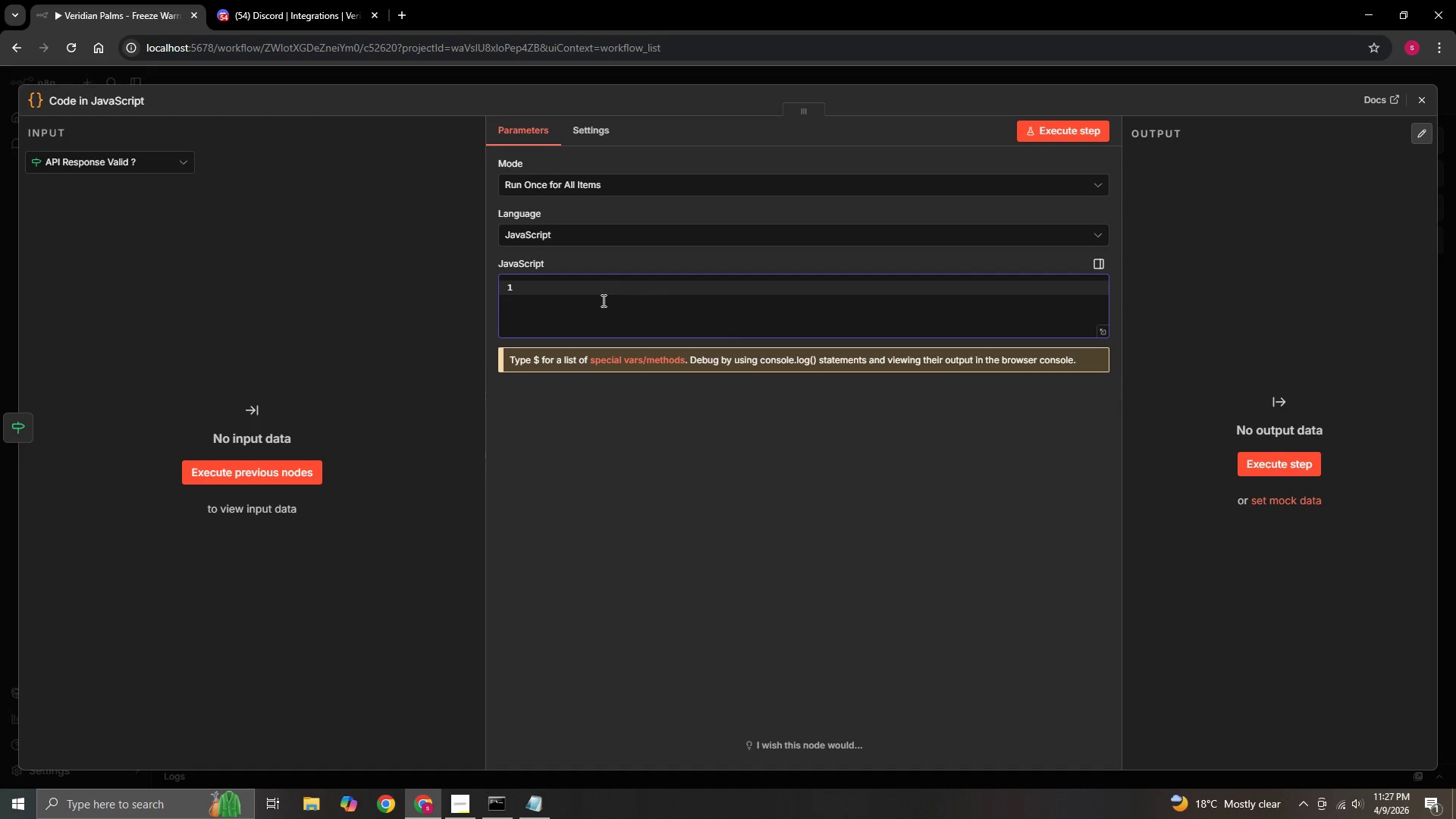 
left_click([522, 283])
 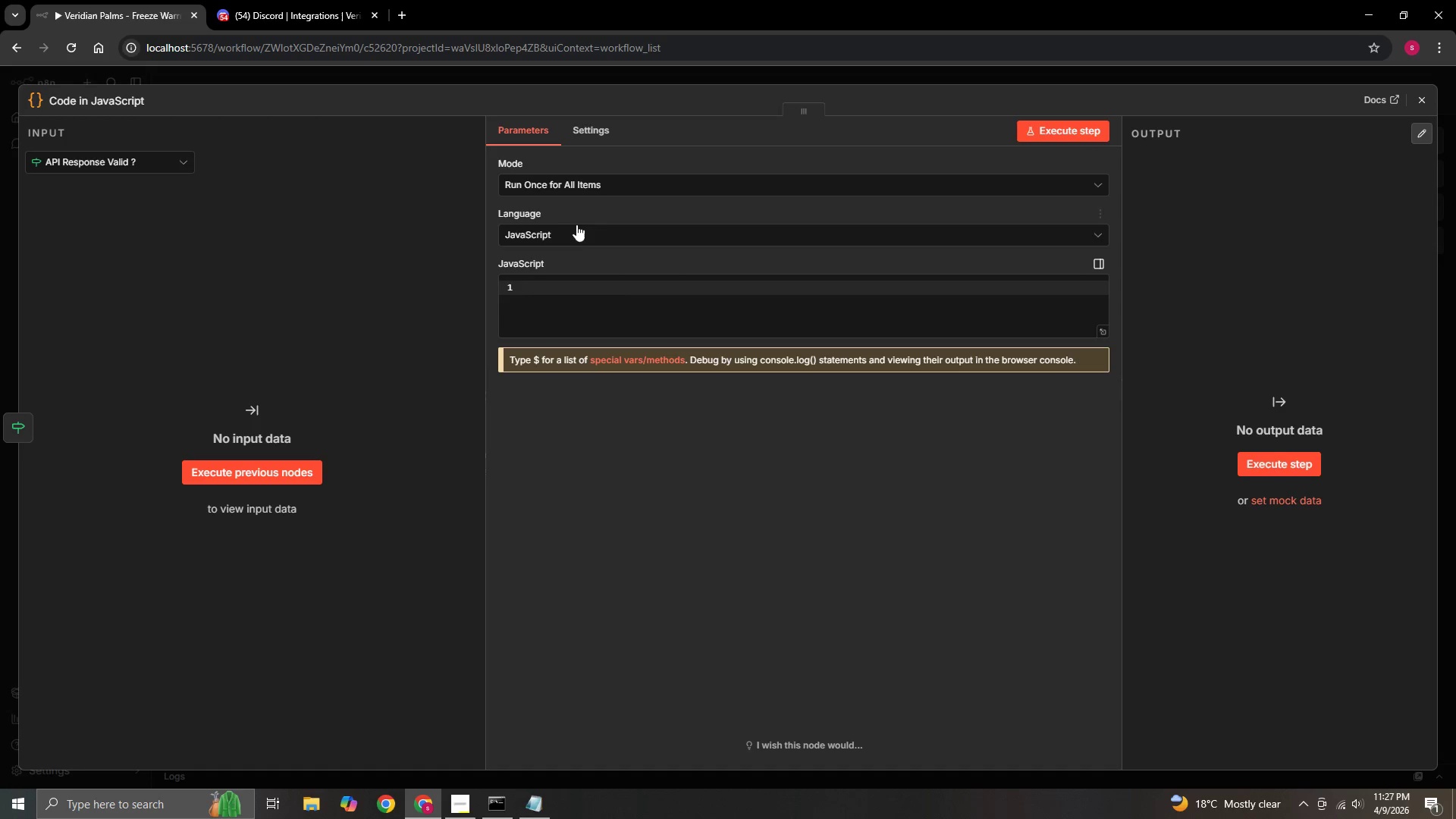 
left_click([578, 221])
 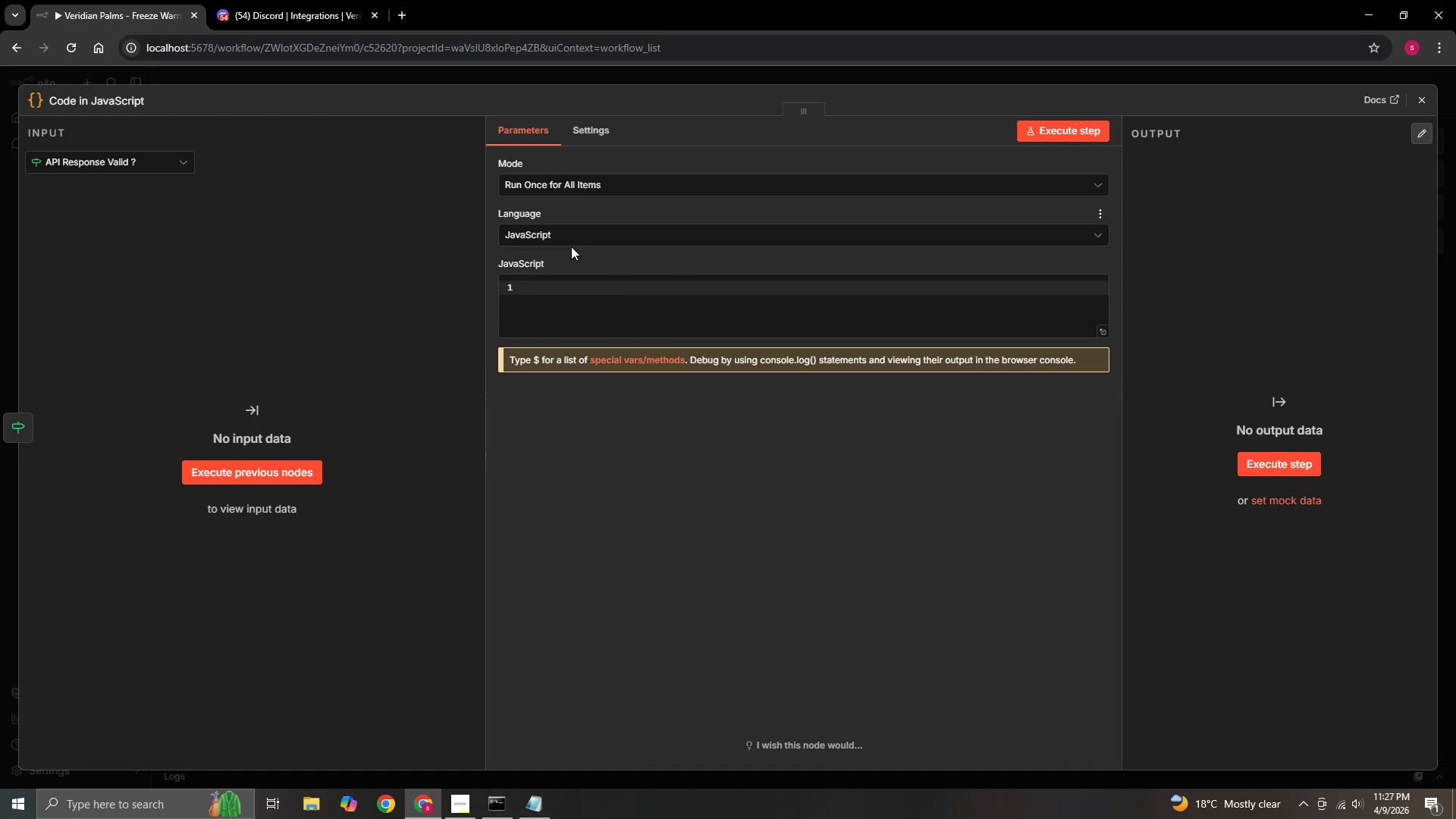 
left_click([574, 231])
 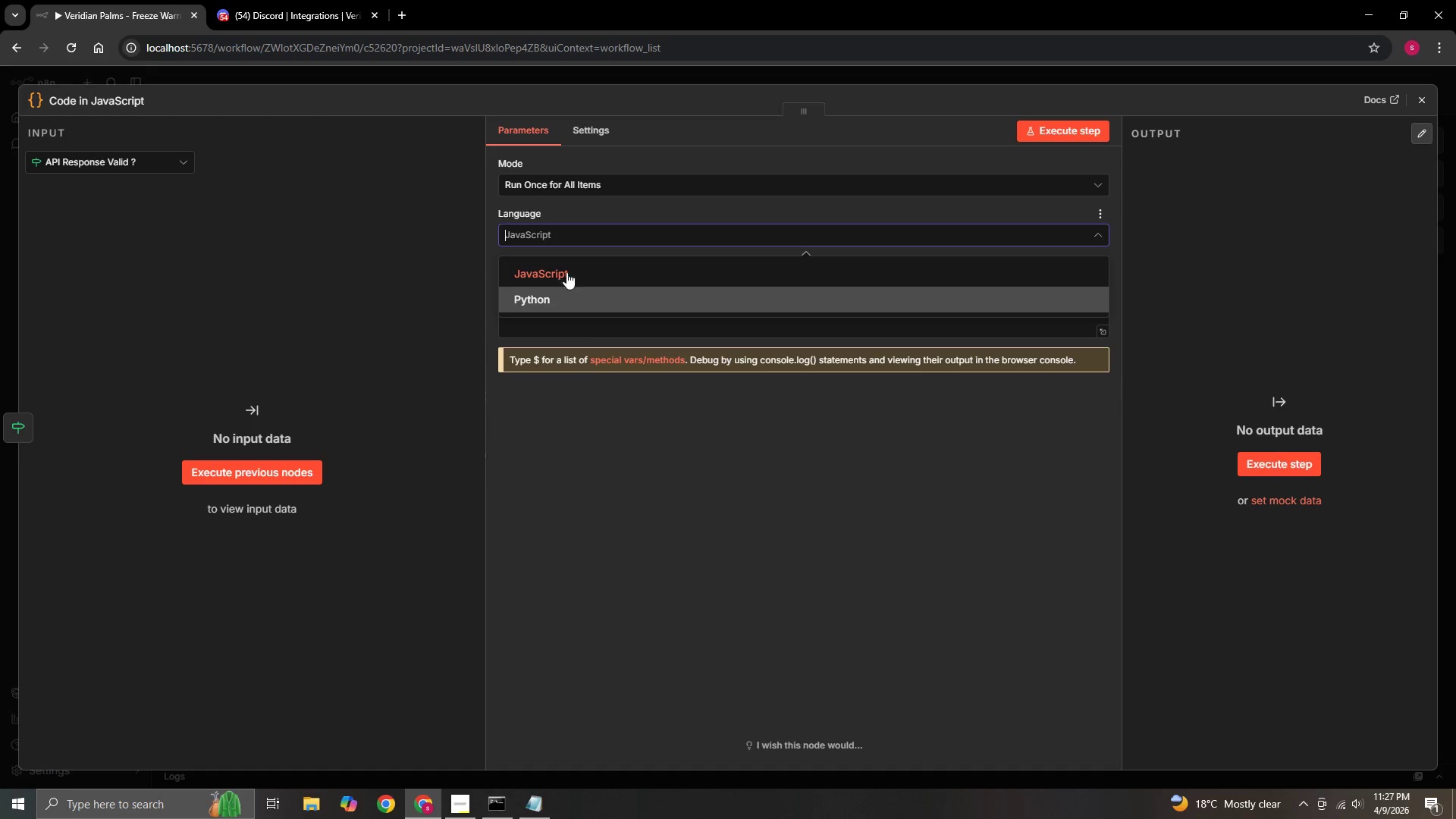 
left_click([571, 263])
 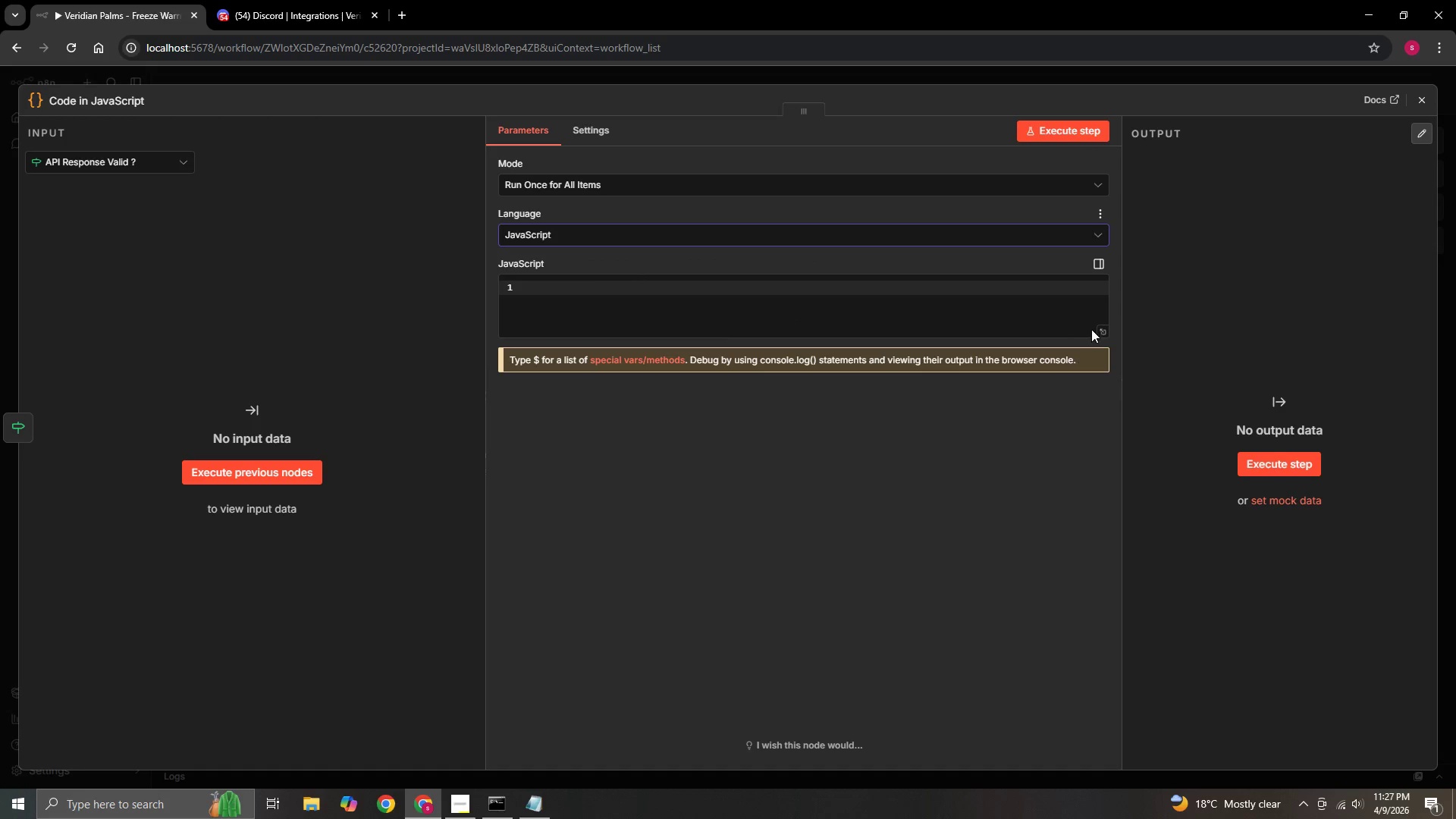 
left_click([1097, 267])
 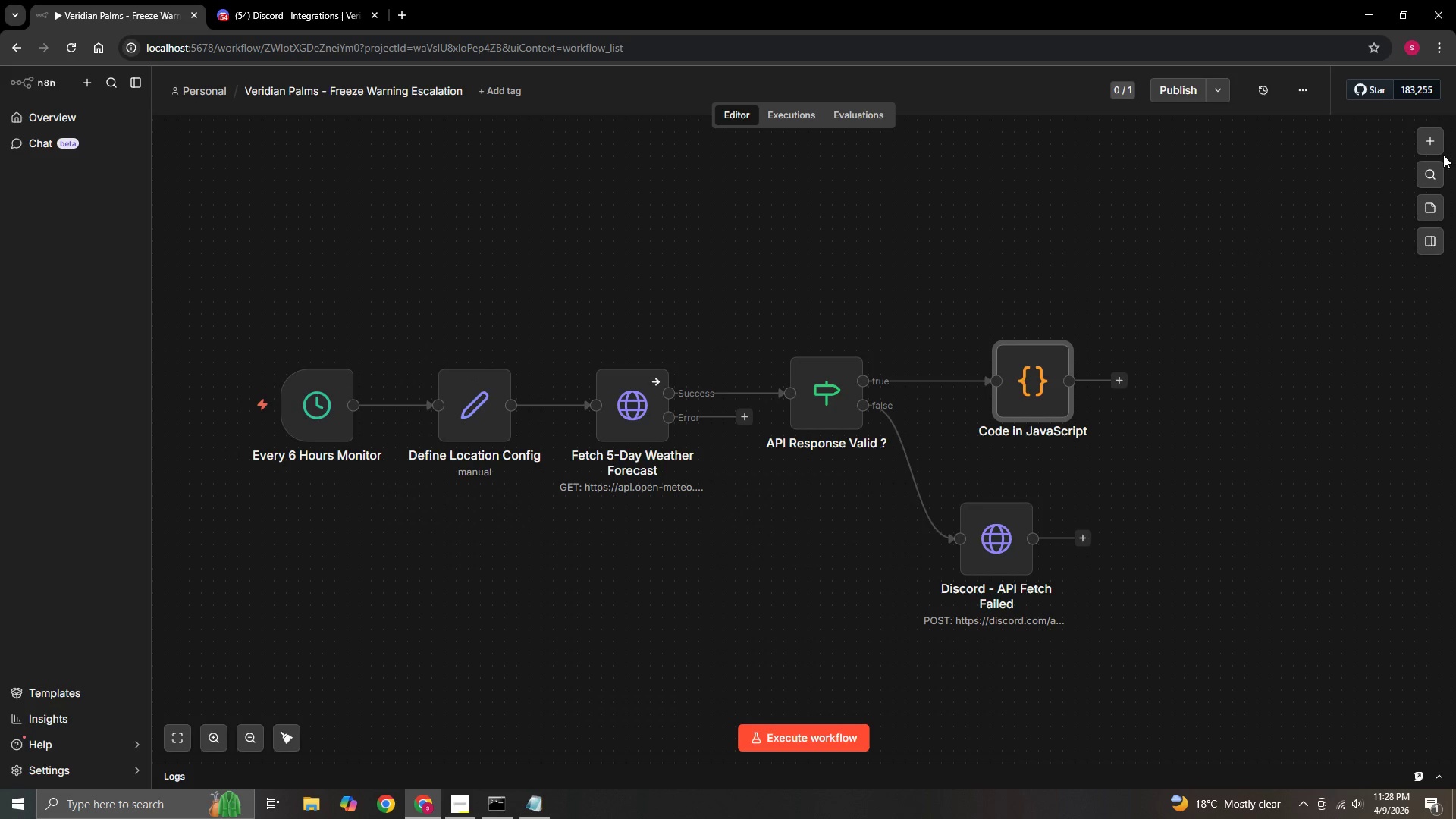 
left_click([1058, 325])
 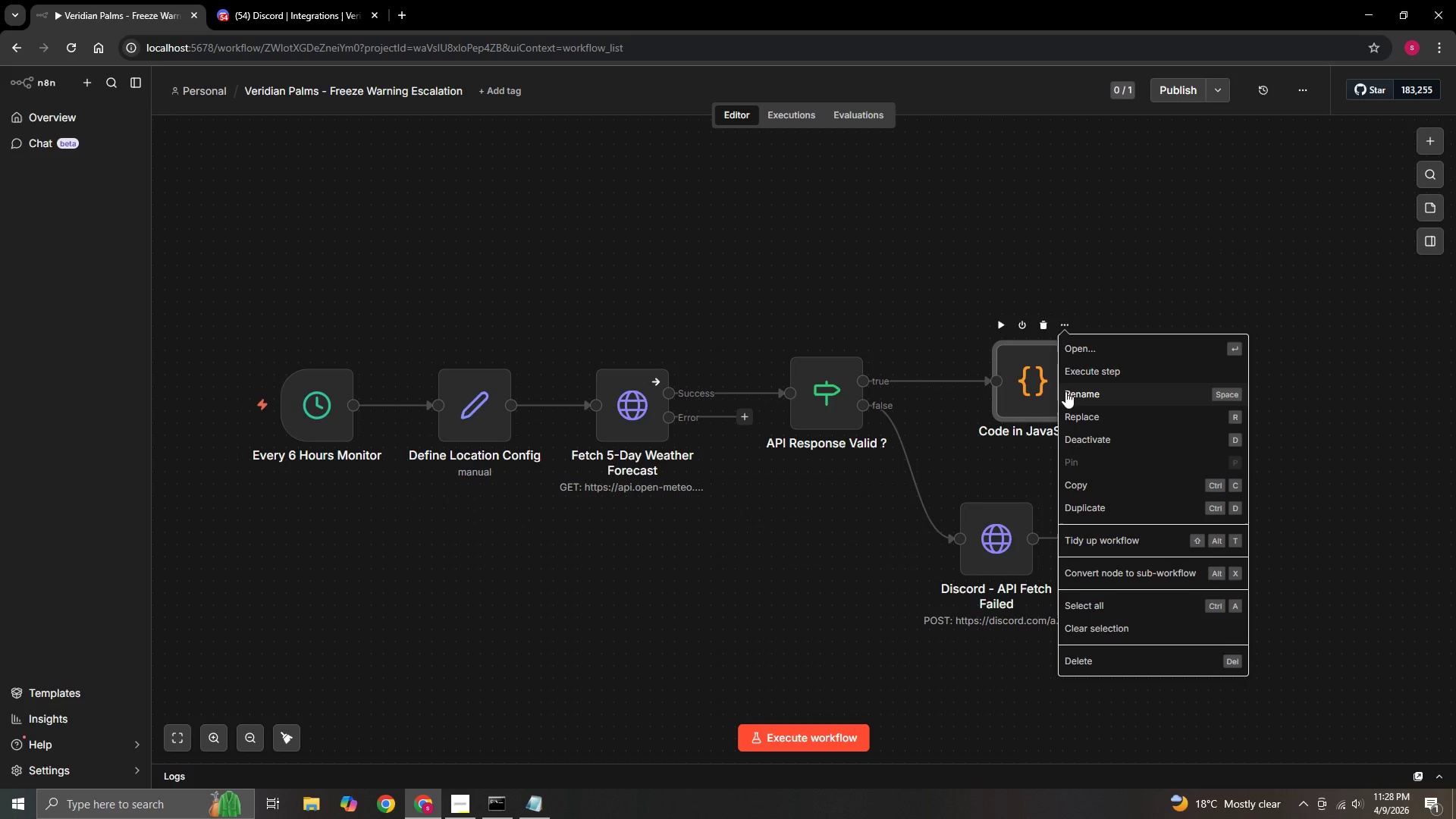 
left_click([1065, 391])
 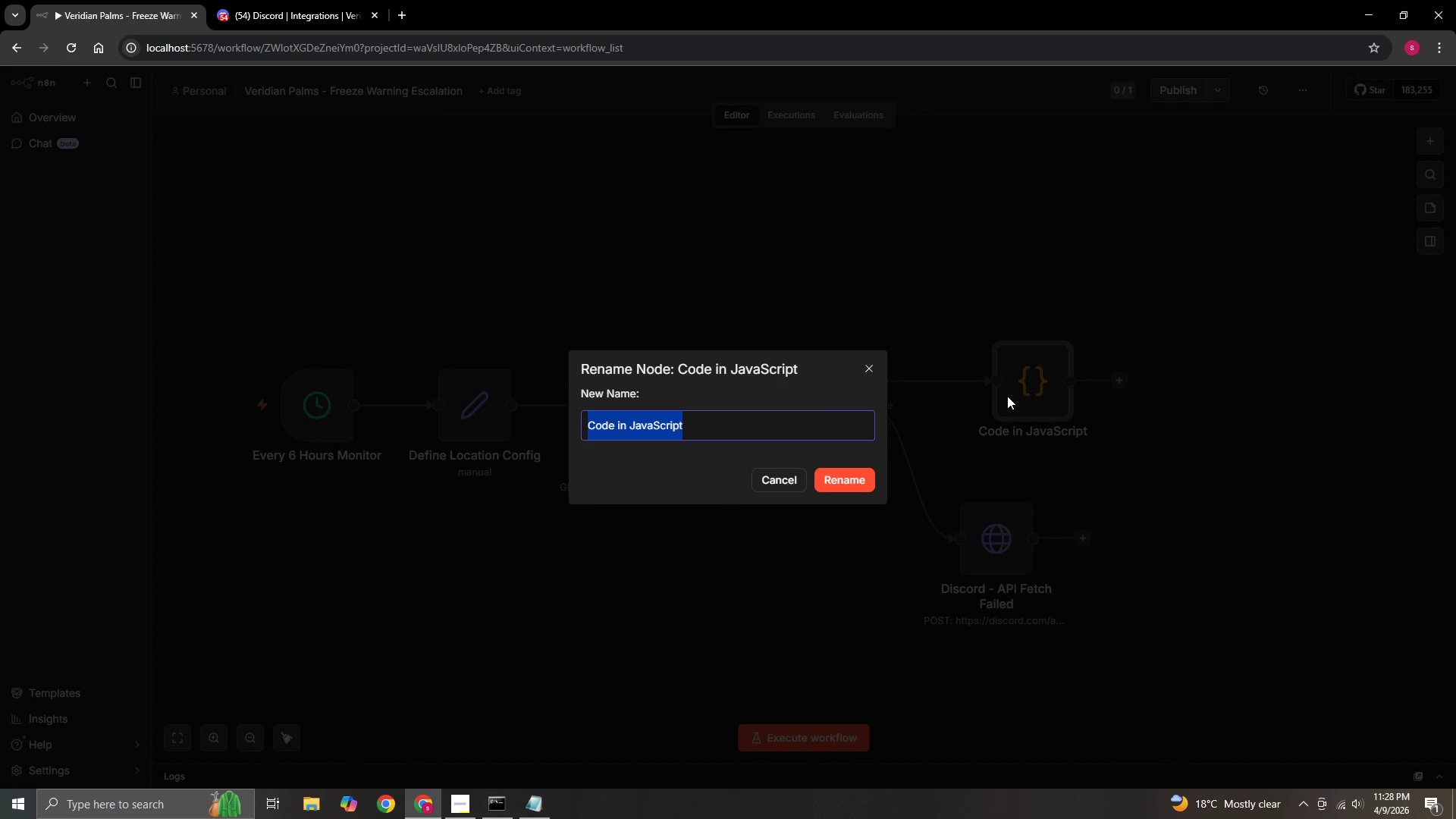 
key(Backspace)
key(Backspace)
key(Backspace)
type(Extract Next 24 hour Min Temp)
 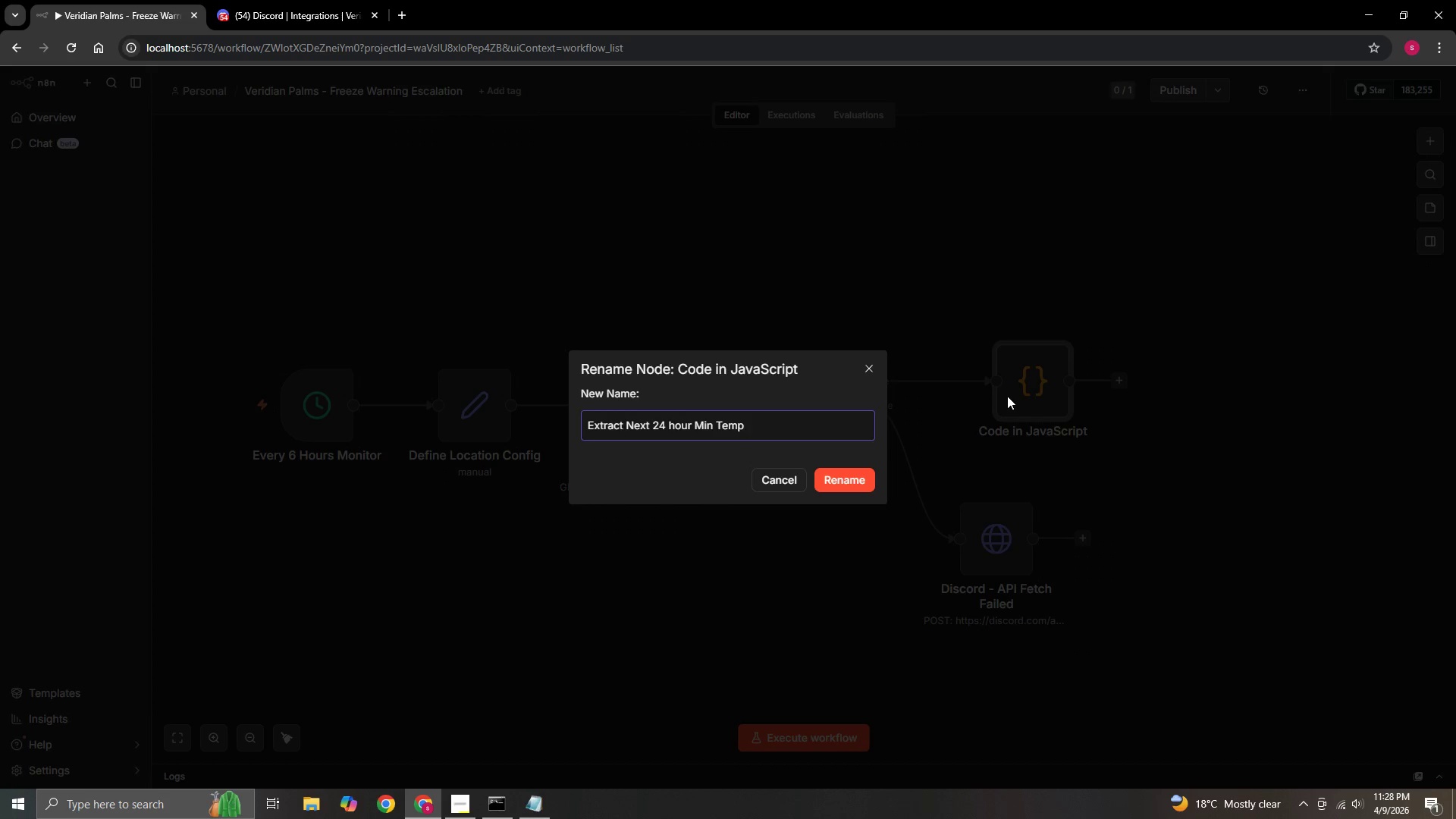 
left_click([841, 475])
 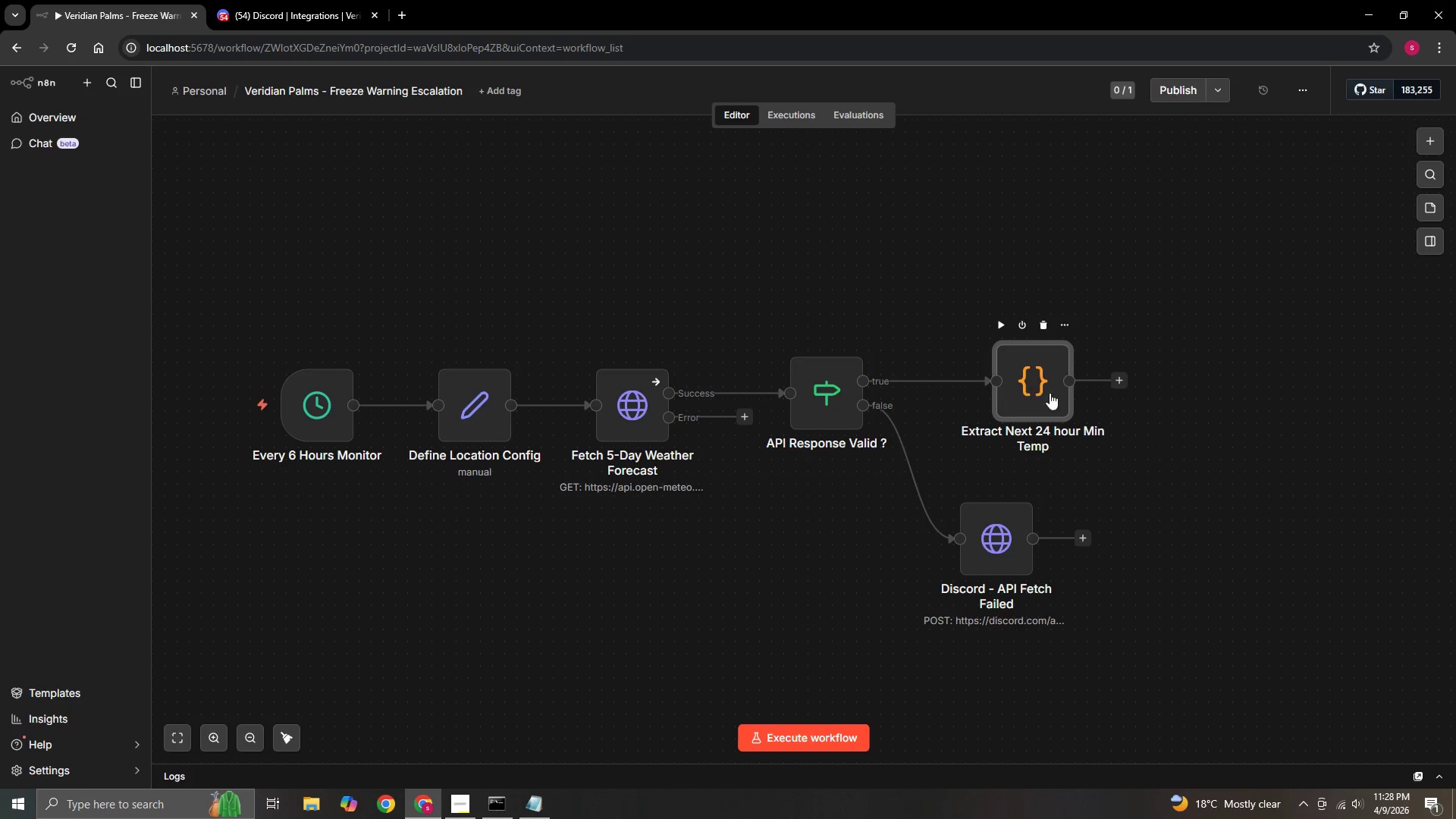 
hold_key(key=ControlLeft, duration=0.53)
left_click_drag(start_coordinate=[1232, 444], to_coordinate=[1103, 457])
 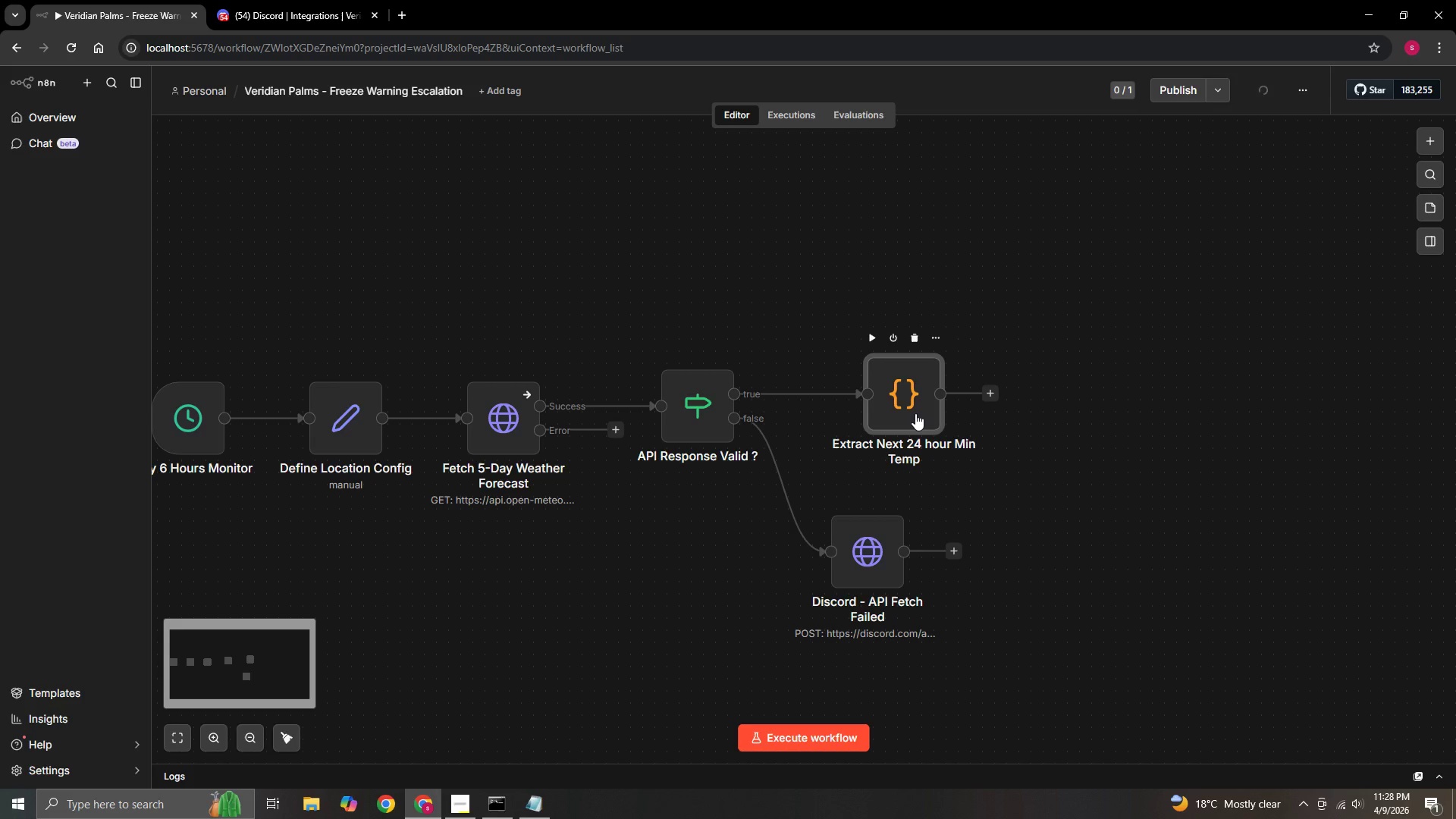 
double_click([915, 413])
 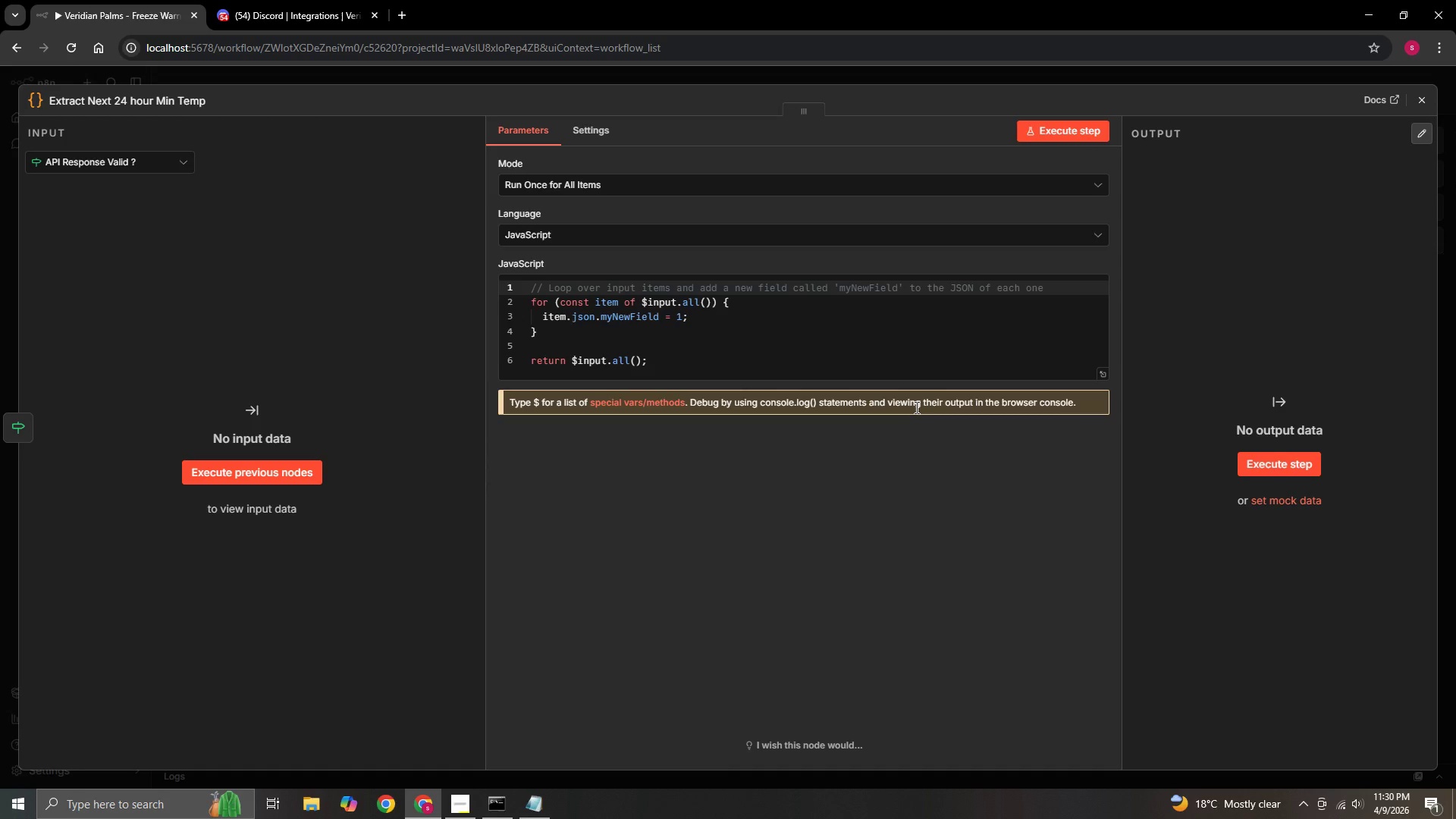 
wait(151.34)
 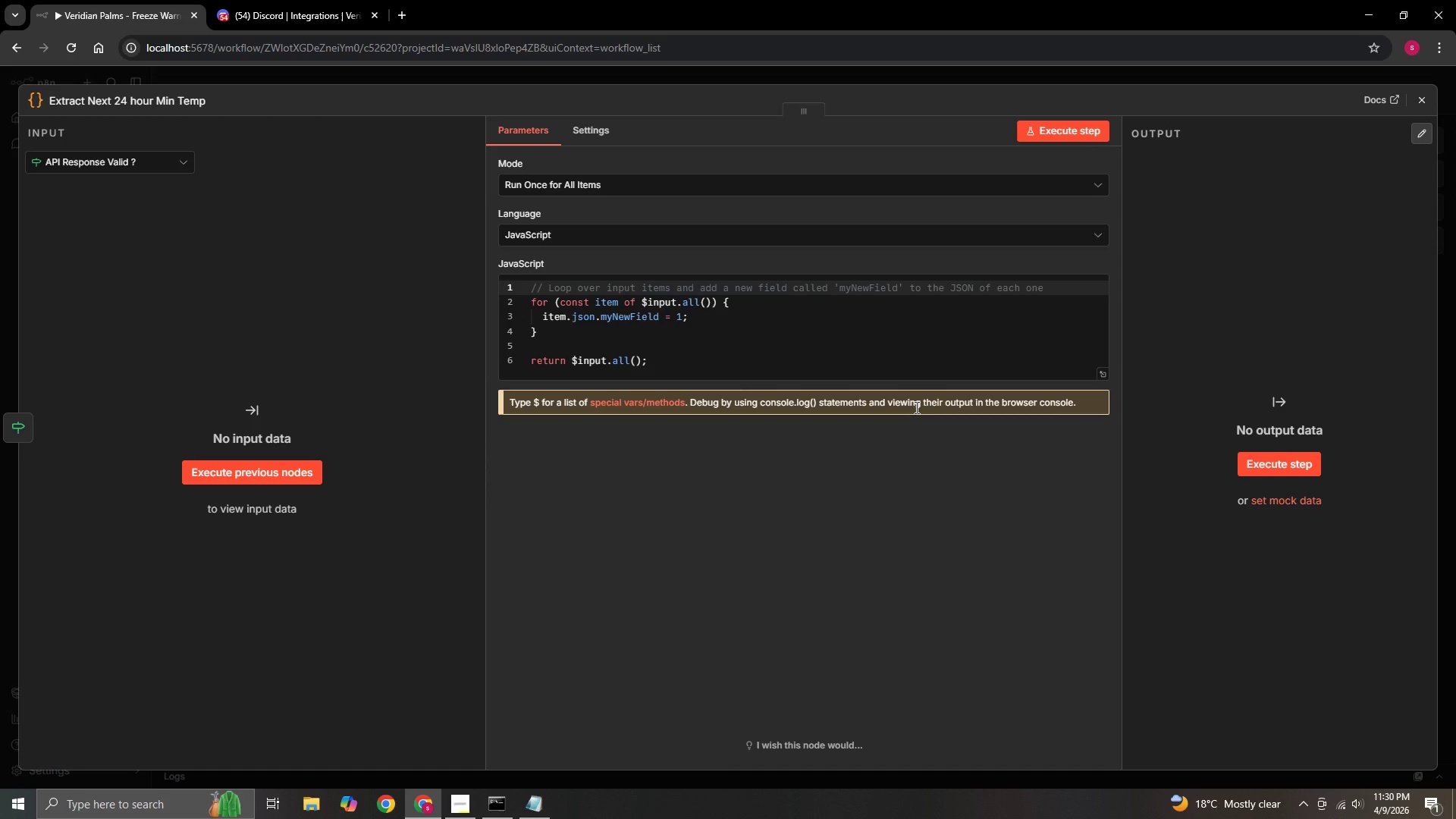 
left_click_drag(start_coordinate=[684, 362], to_coordinate=[532, 293])
 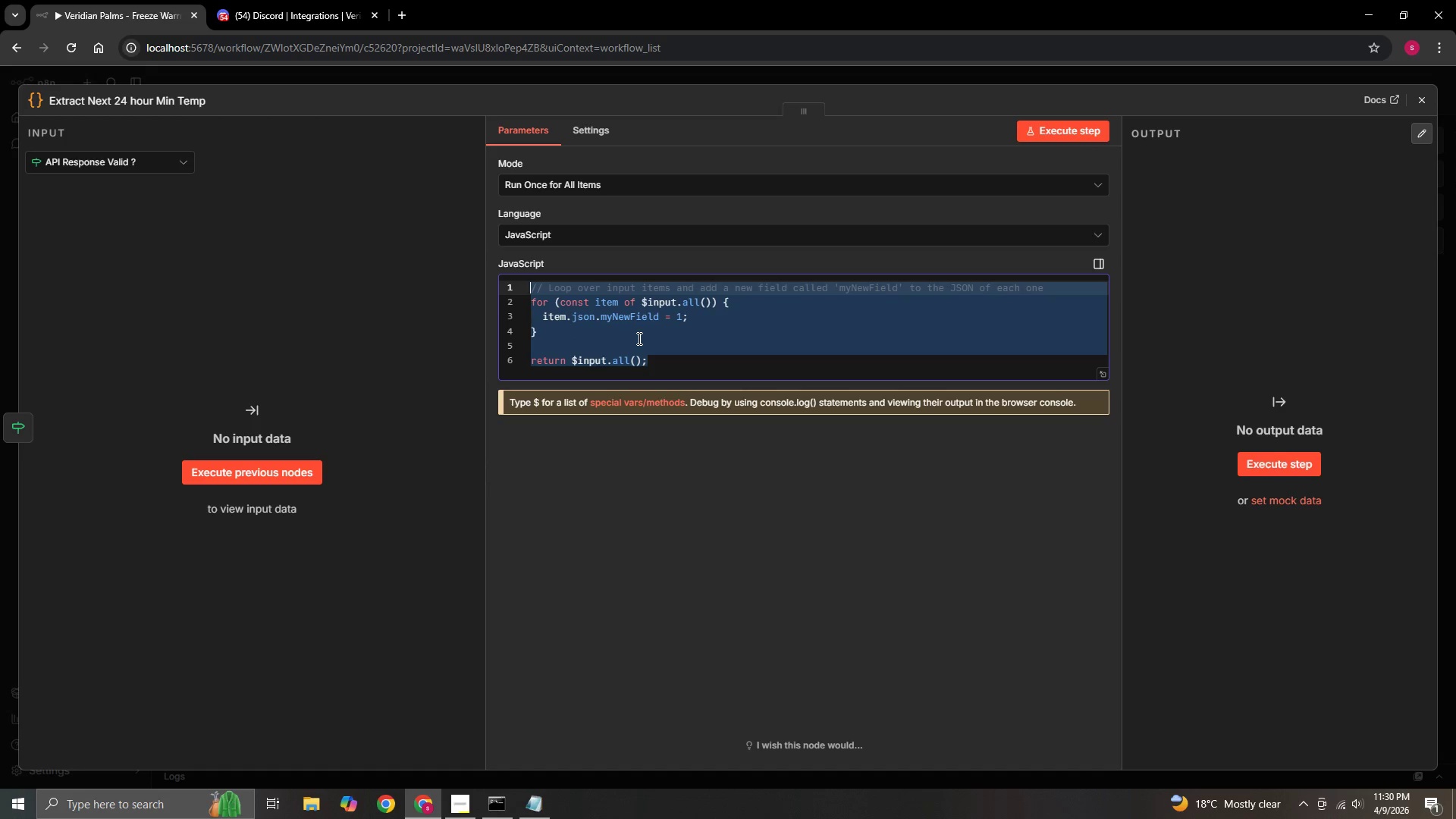 
key(Backspace)
type(const hours = data.hourly)
 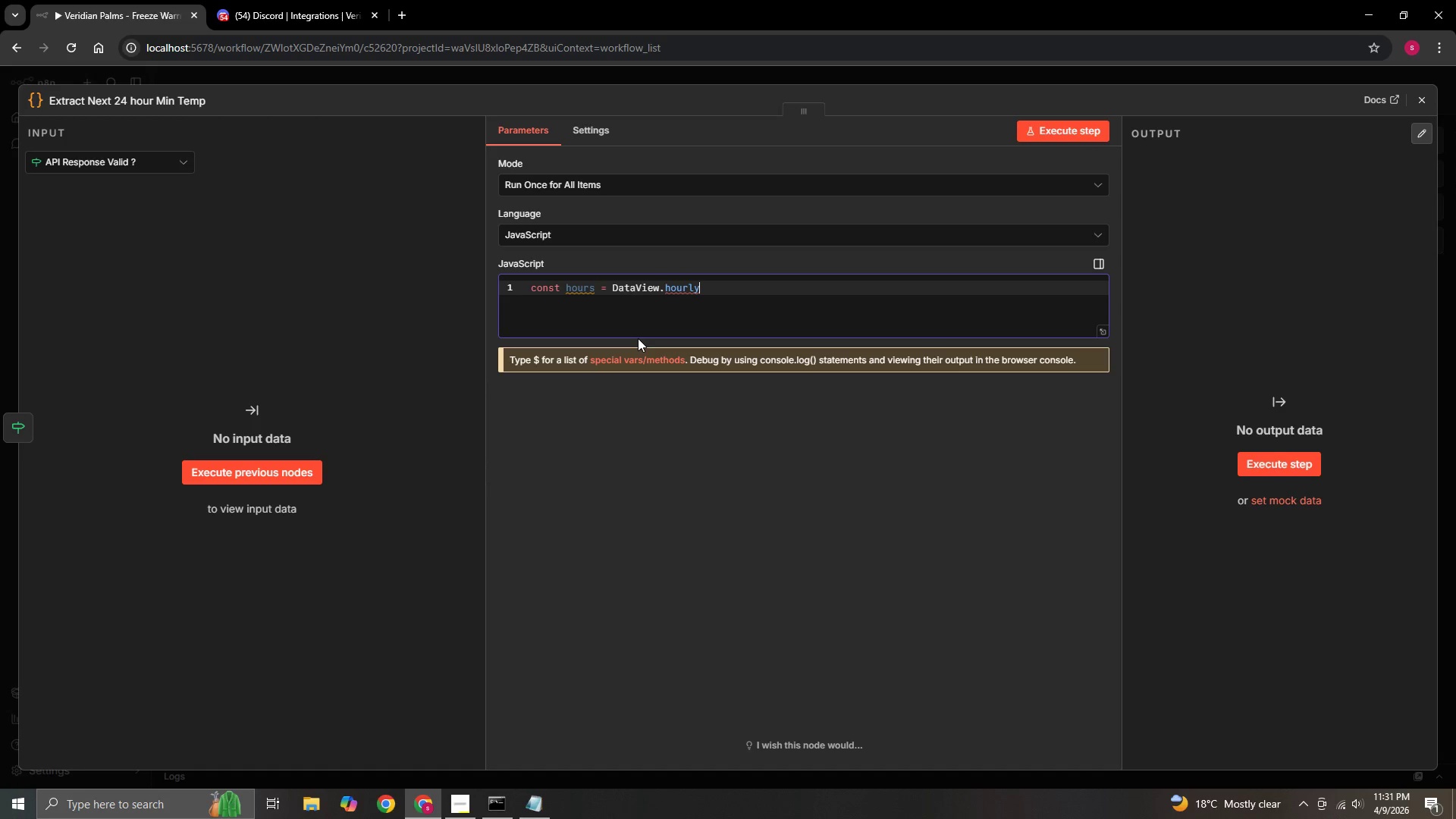 
wait(12.17)
 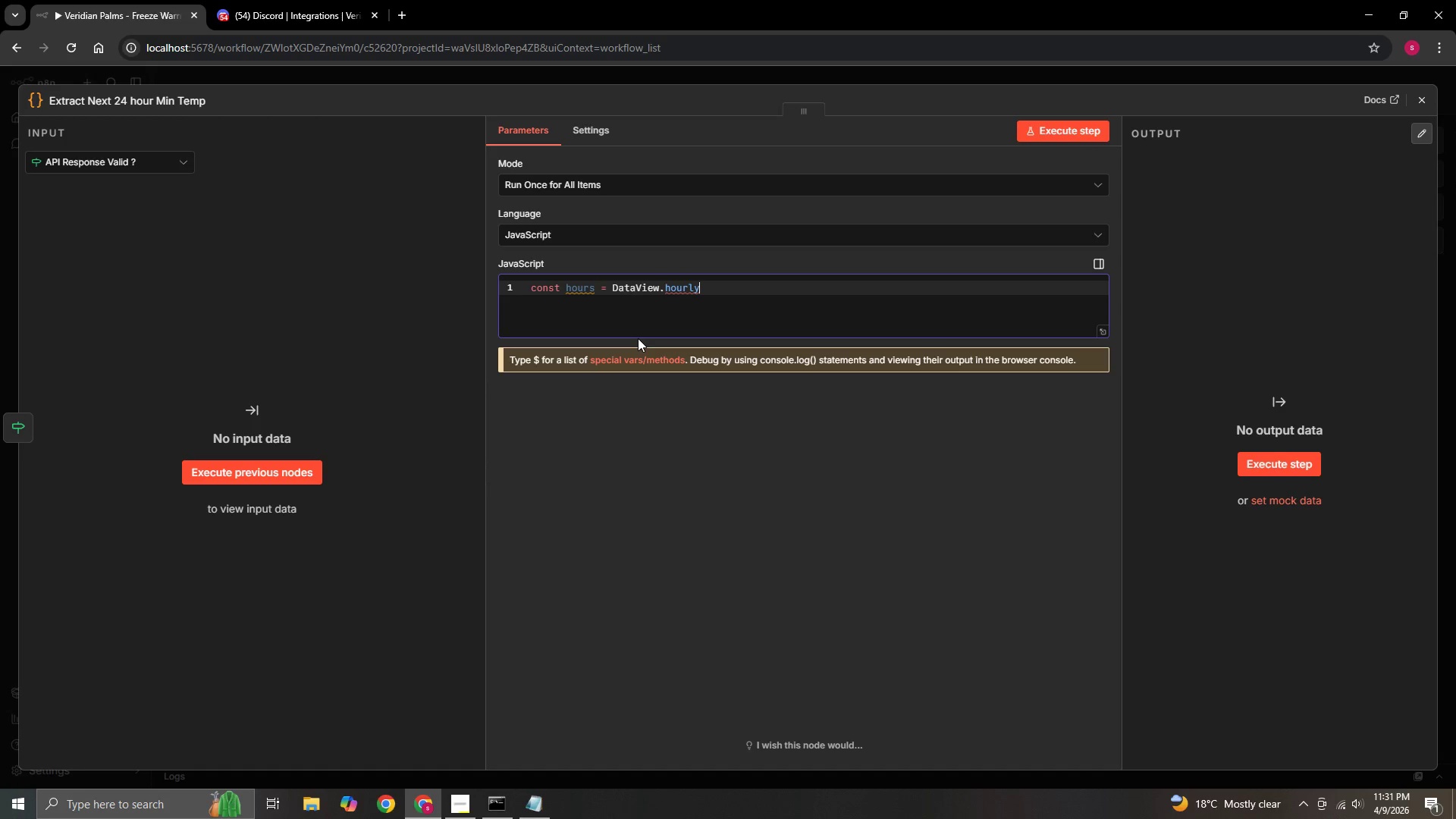 
type(.time,slice(0,24)
 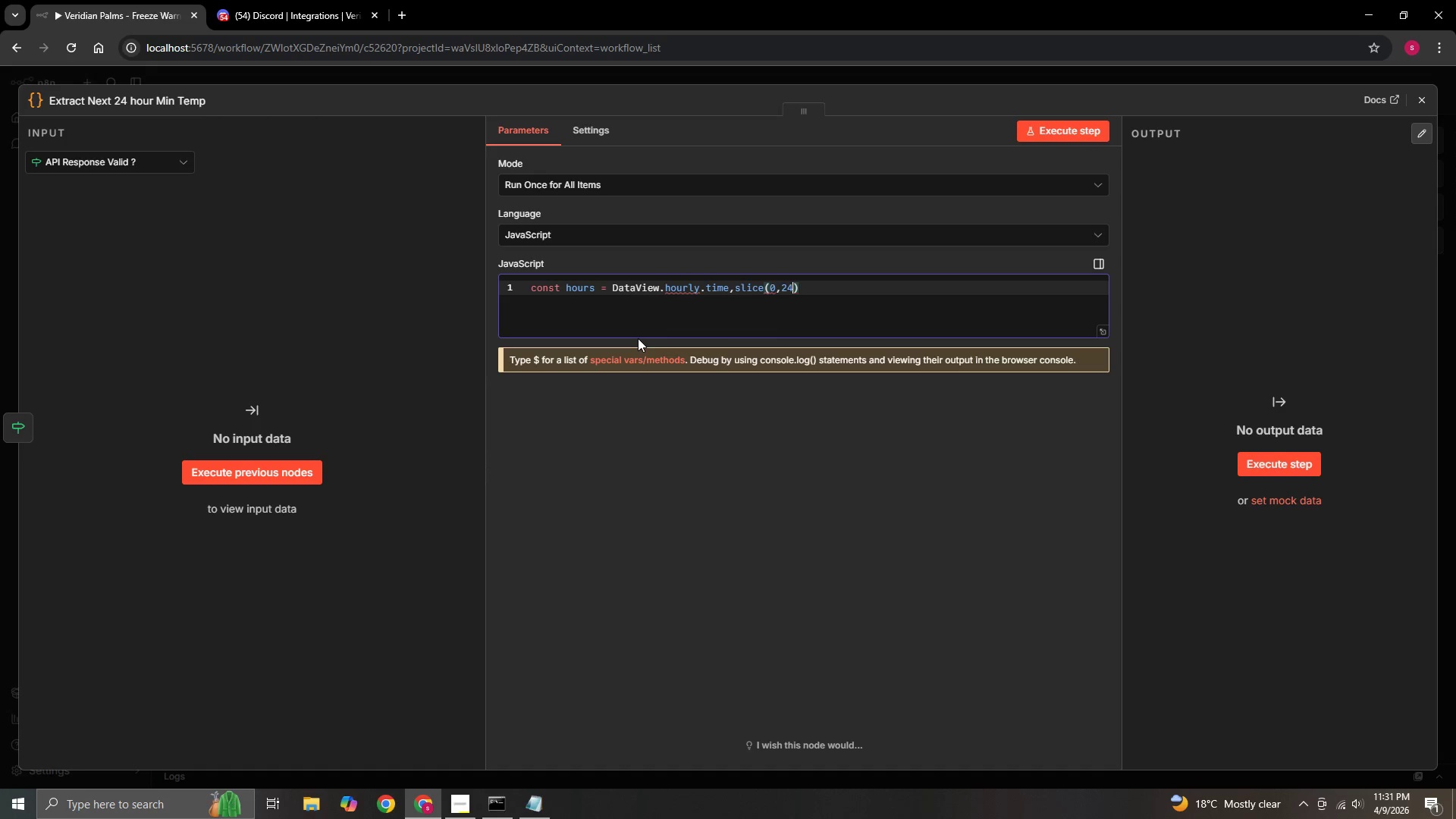 
key(ArrowRight)
 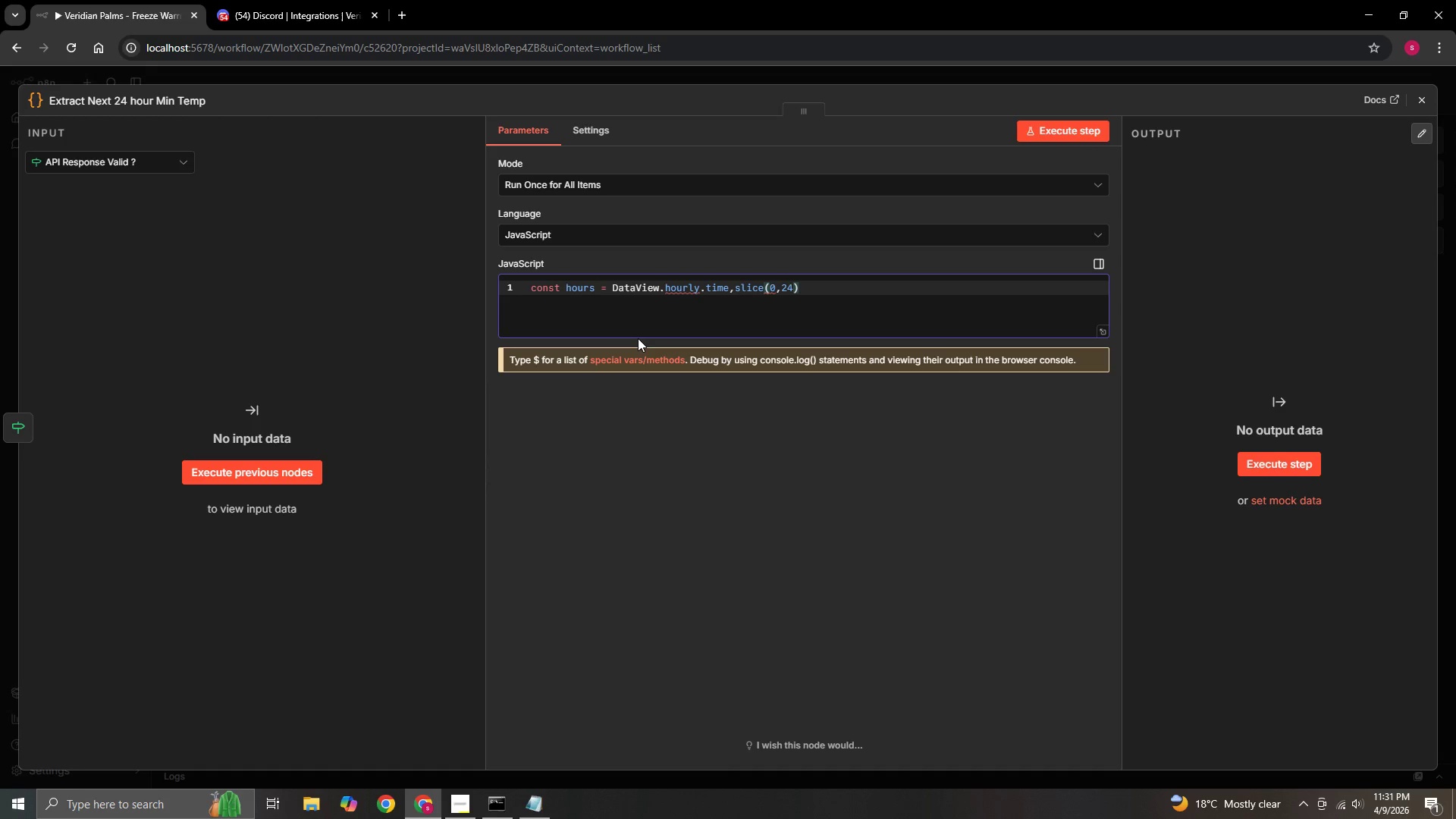 
key(Semicolon)
 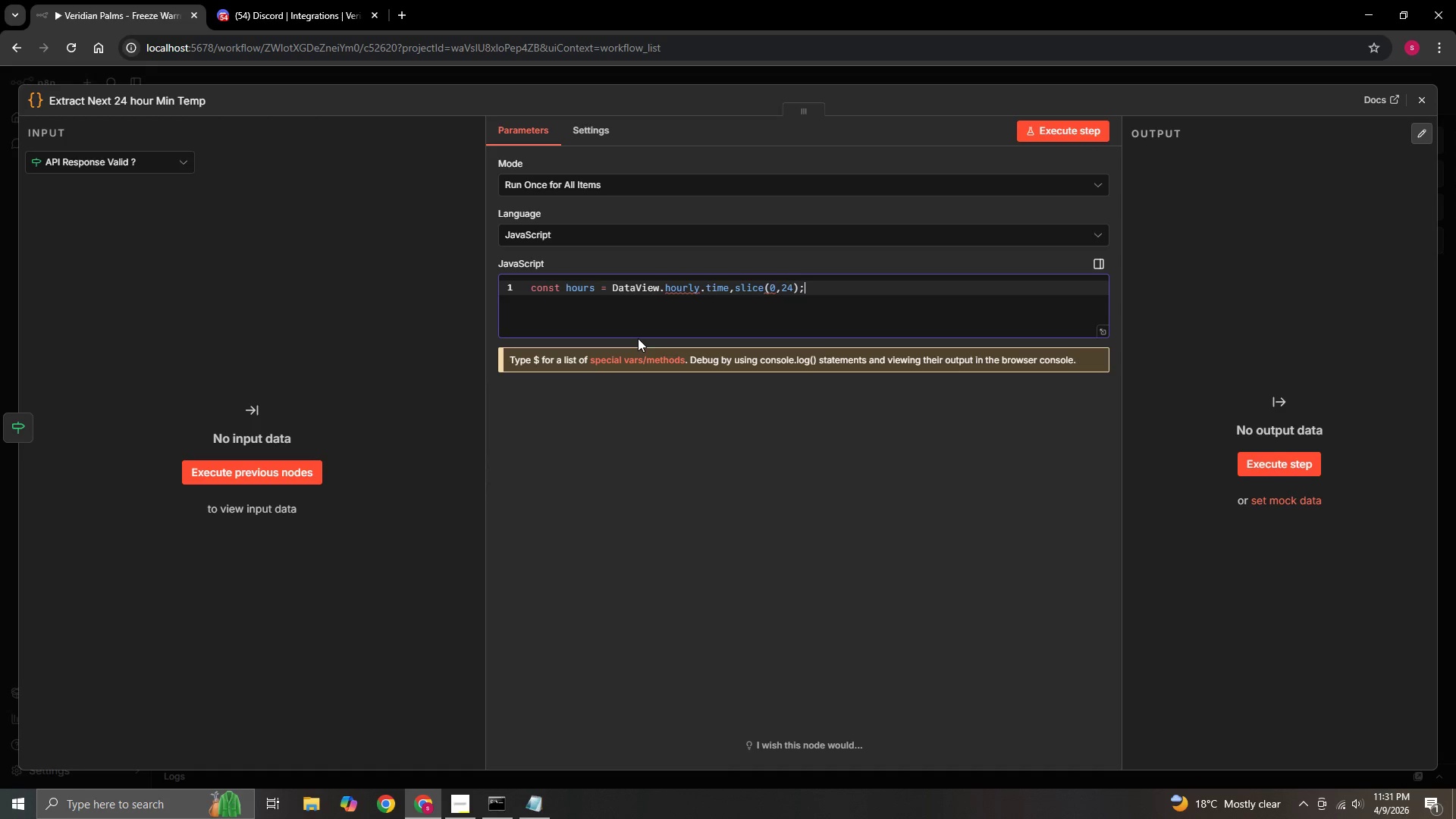 
key(Enter)
 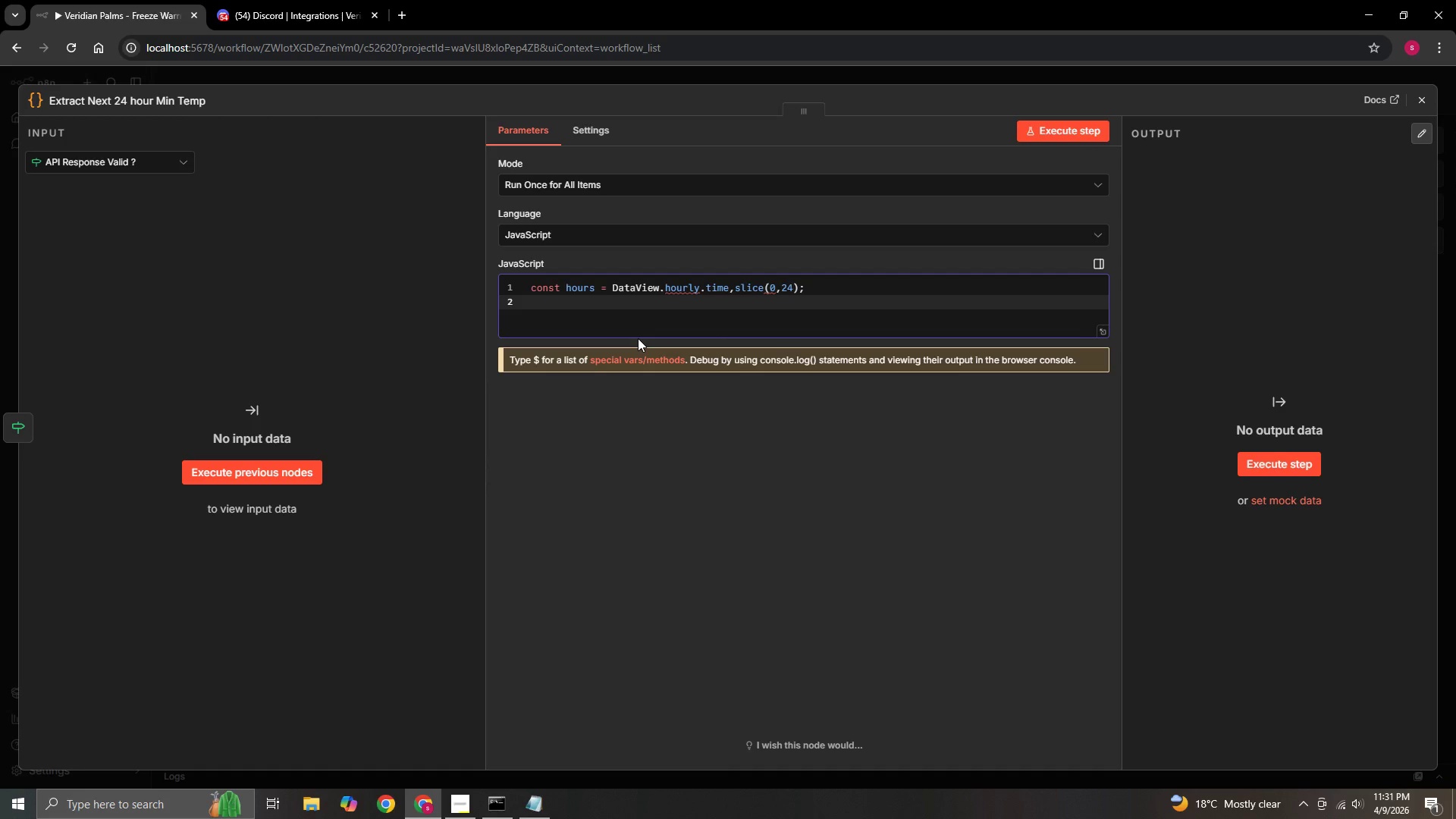 
type(const temps =)
 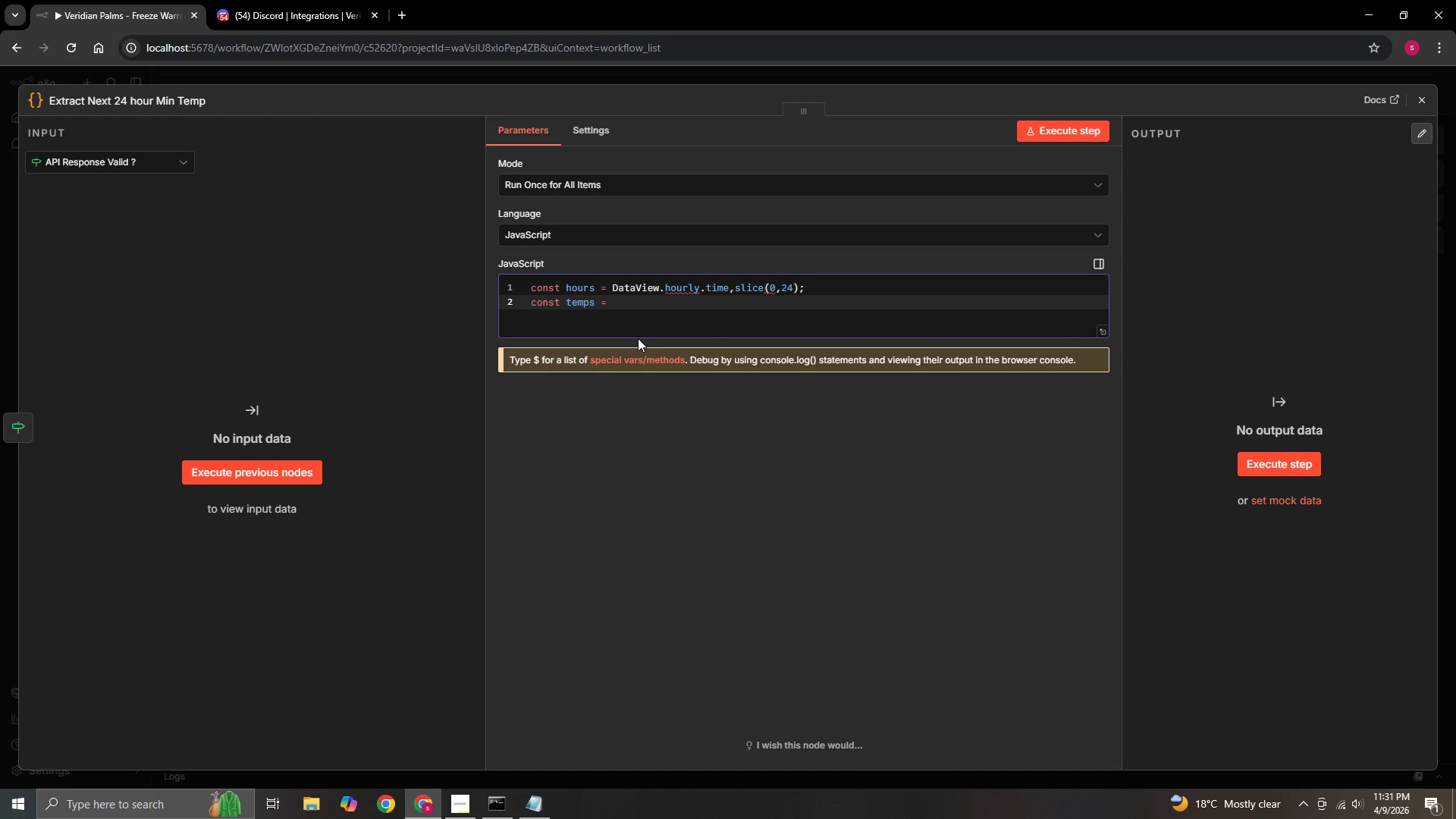 
key(ArrowUp)
 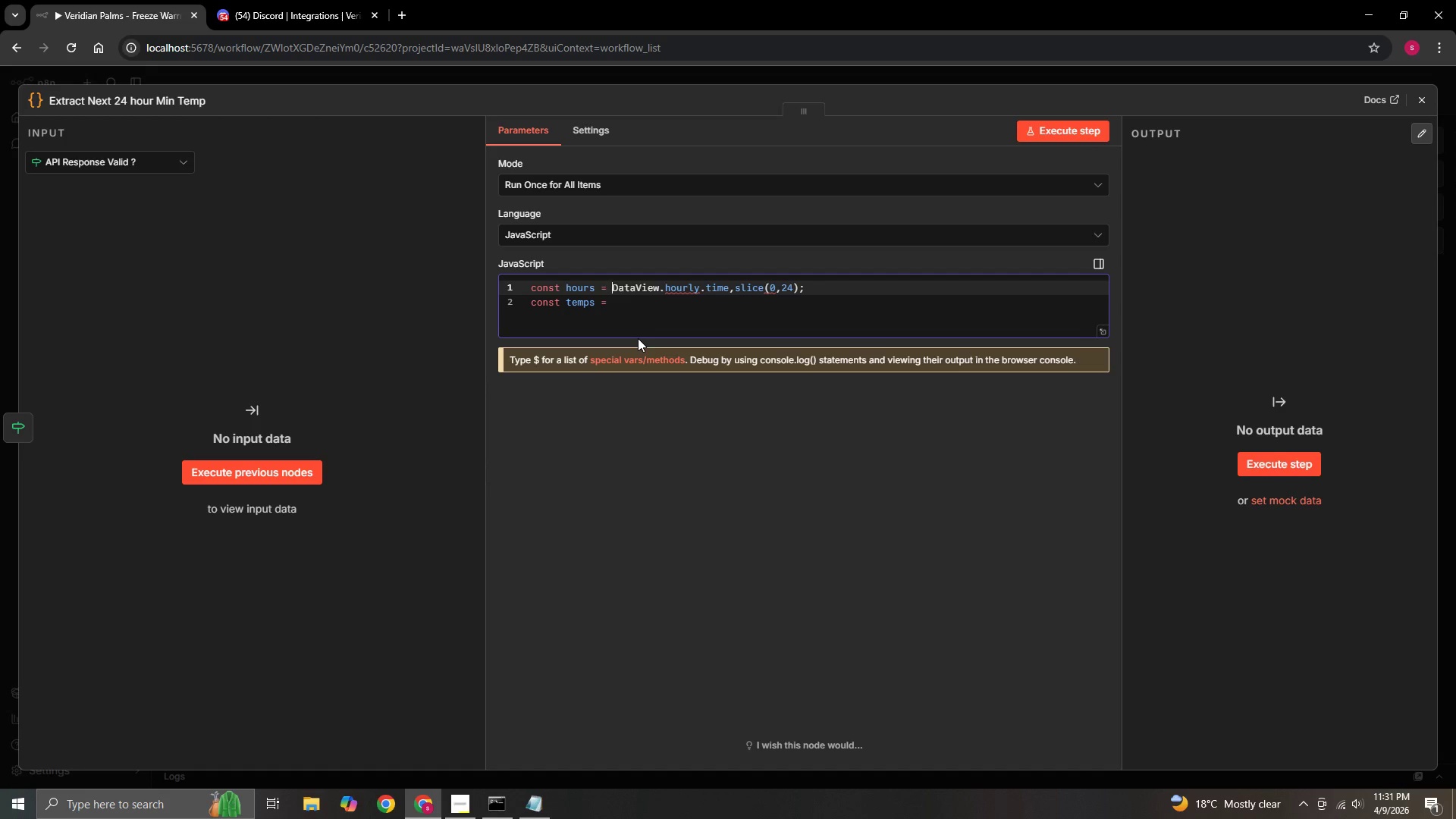 
key(ArrowRight)
 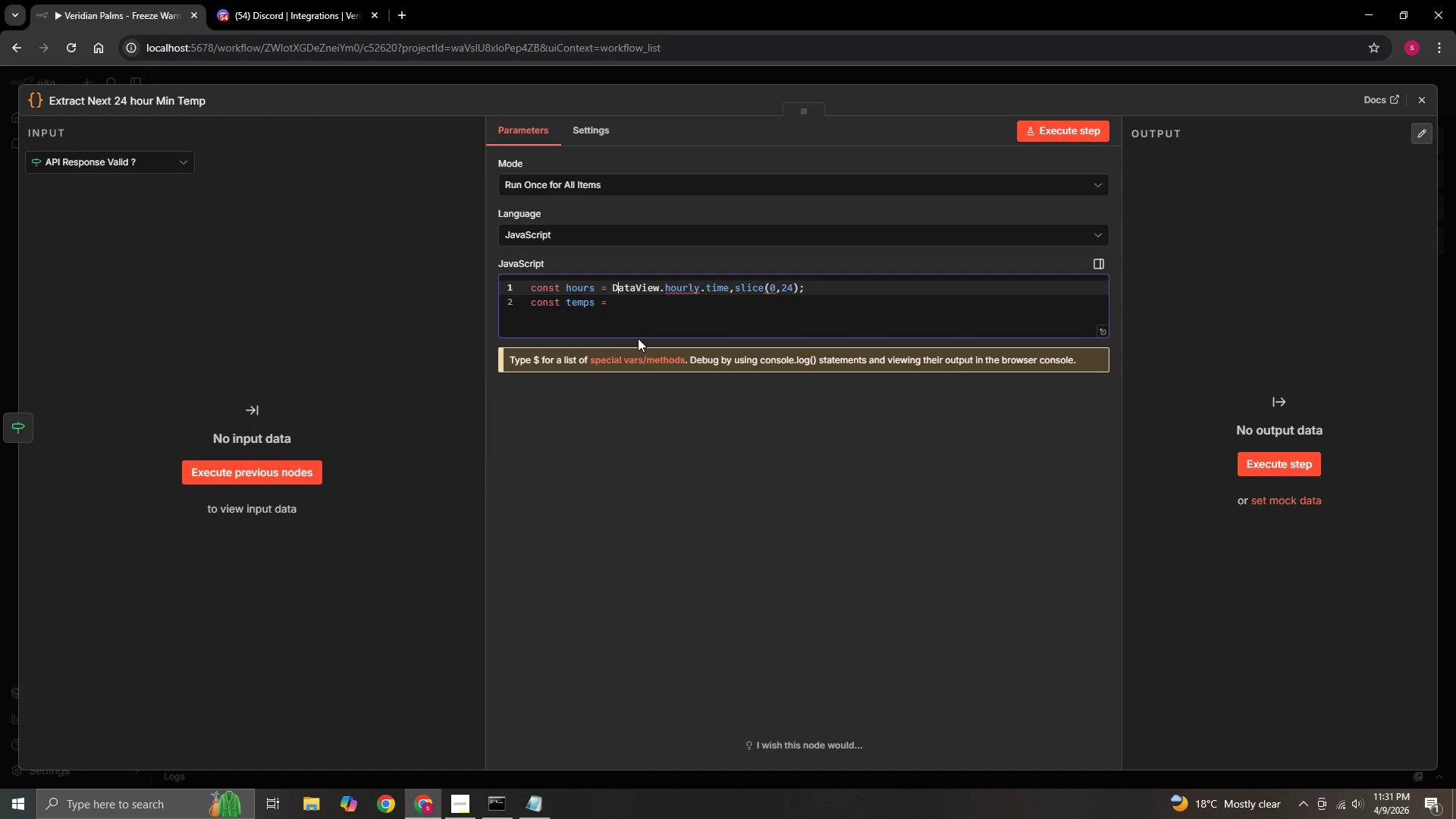 
key(ArrowRight)
 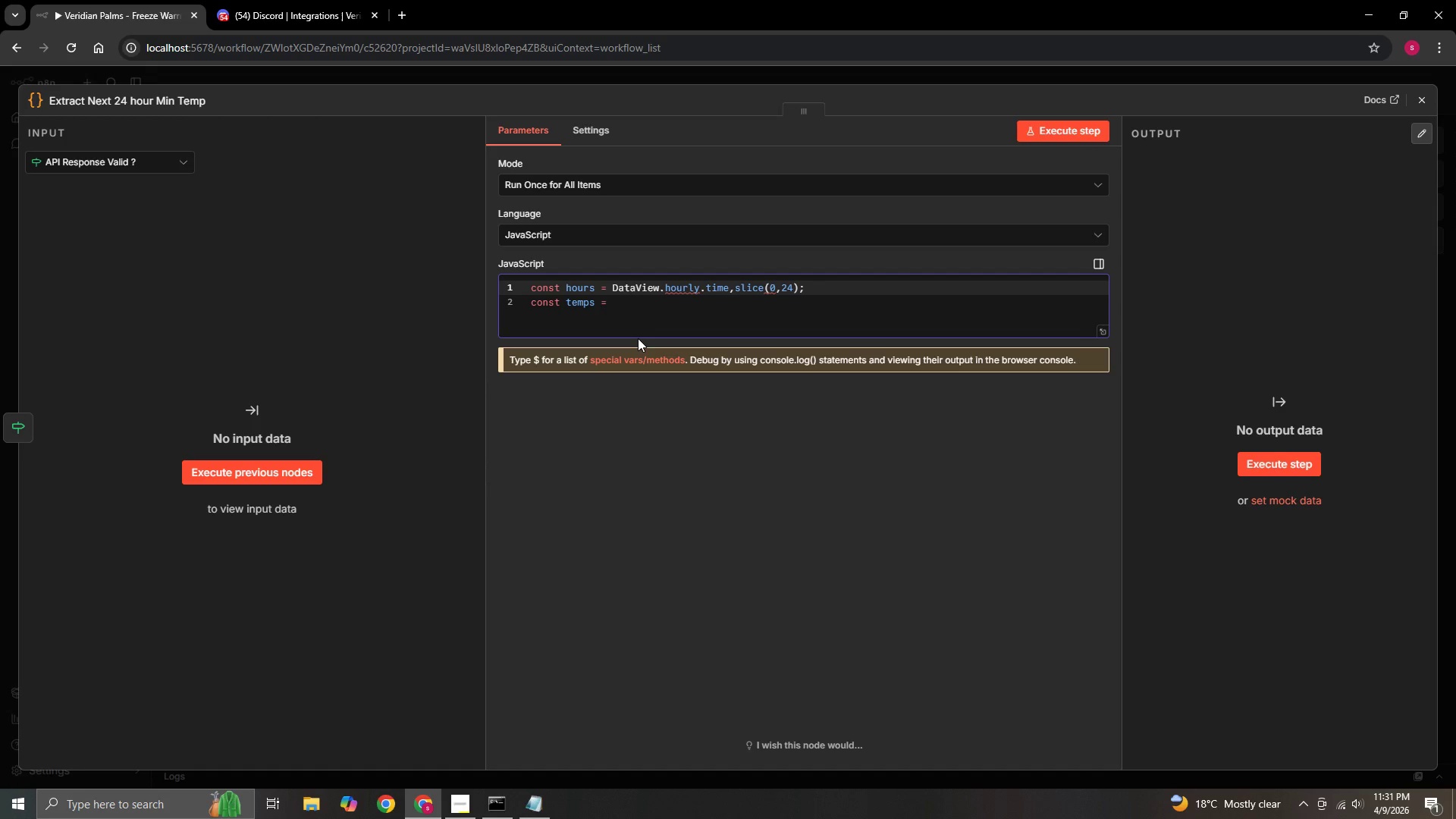 
key(Backspace)
 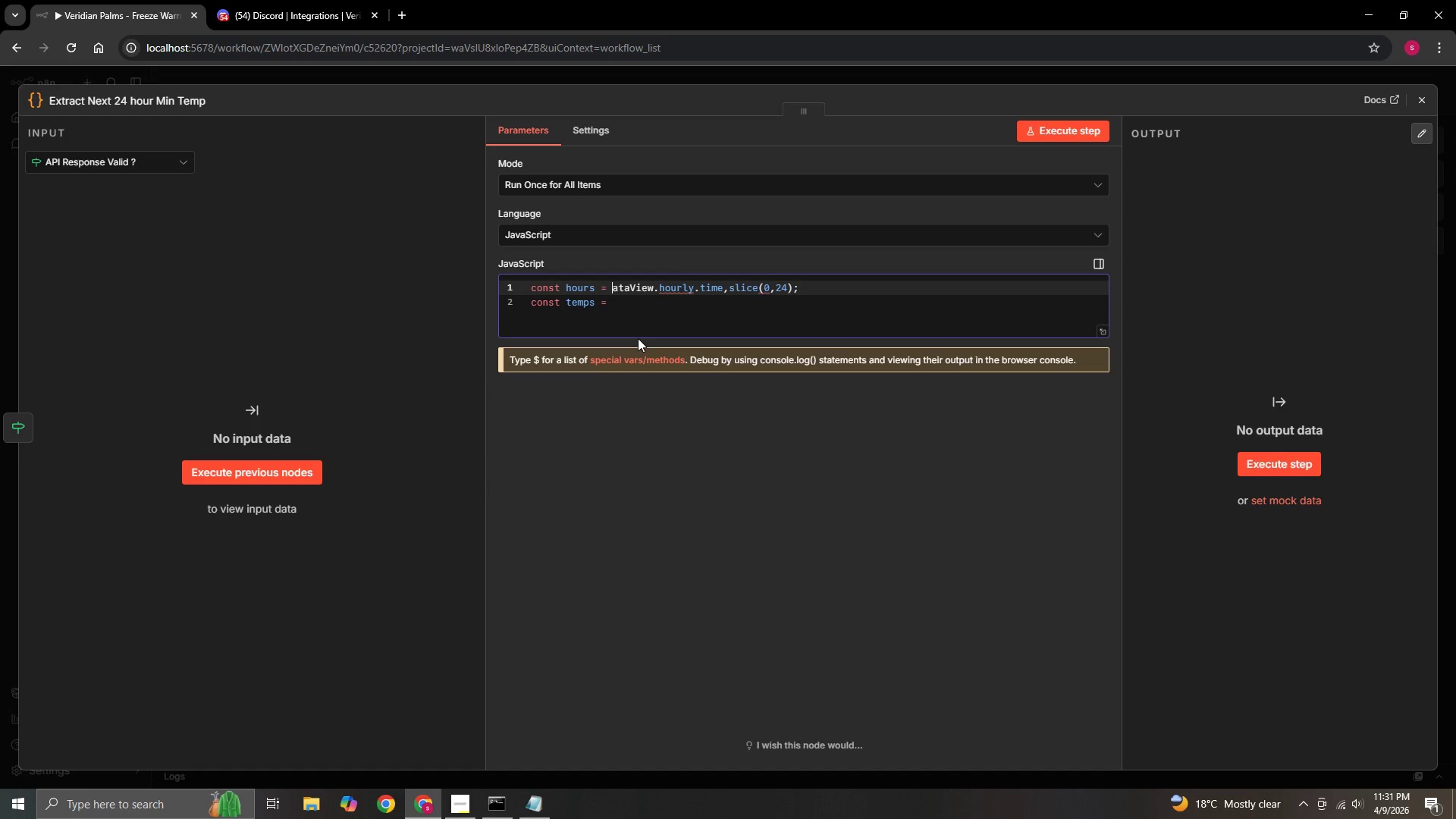 
key(D)
 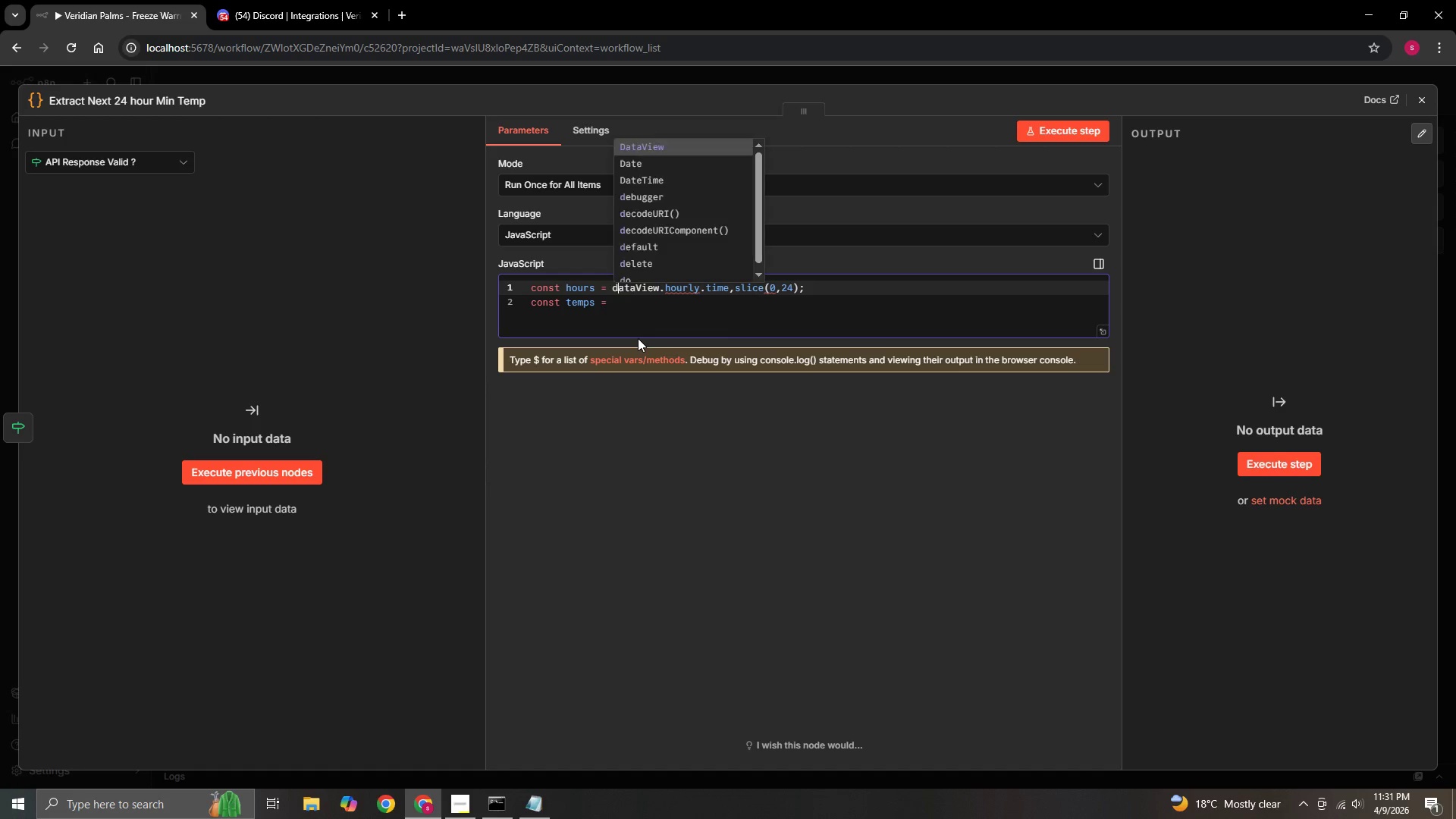 
key(ArrowRight)
 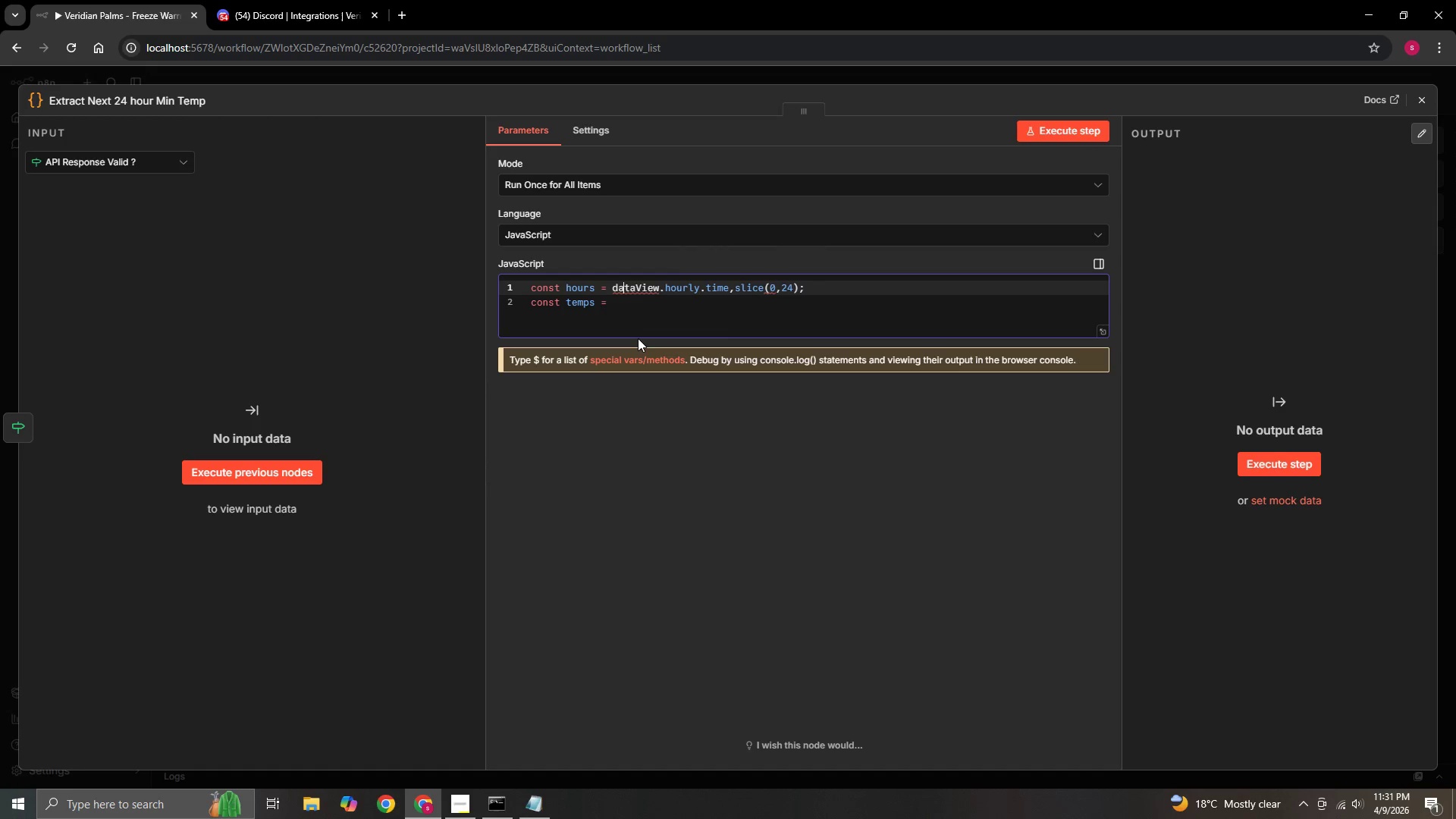 
key(ArrowRight)
 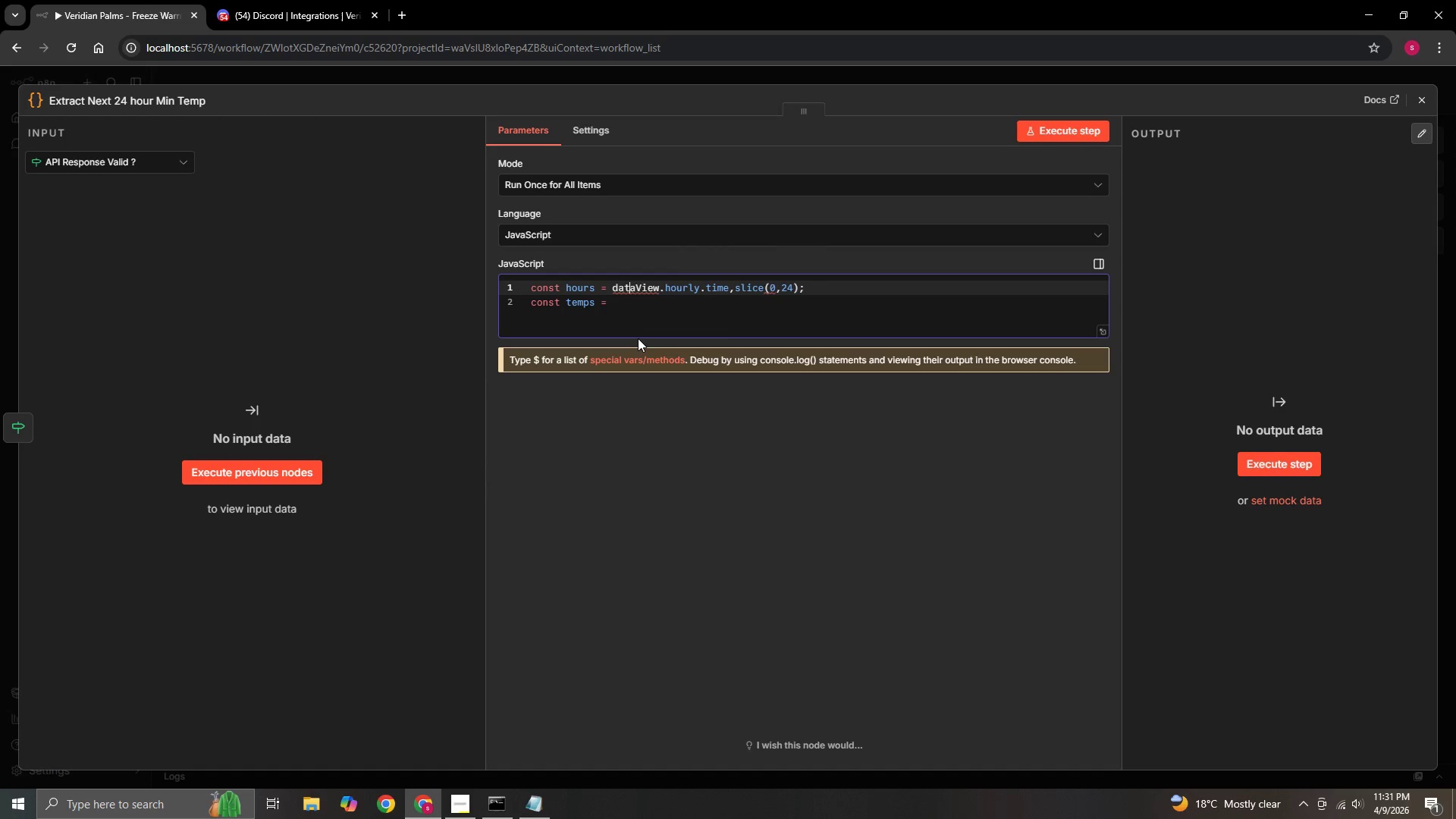 
key(ArrowRight)
 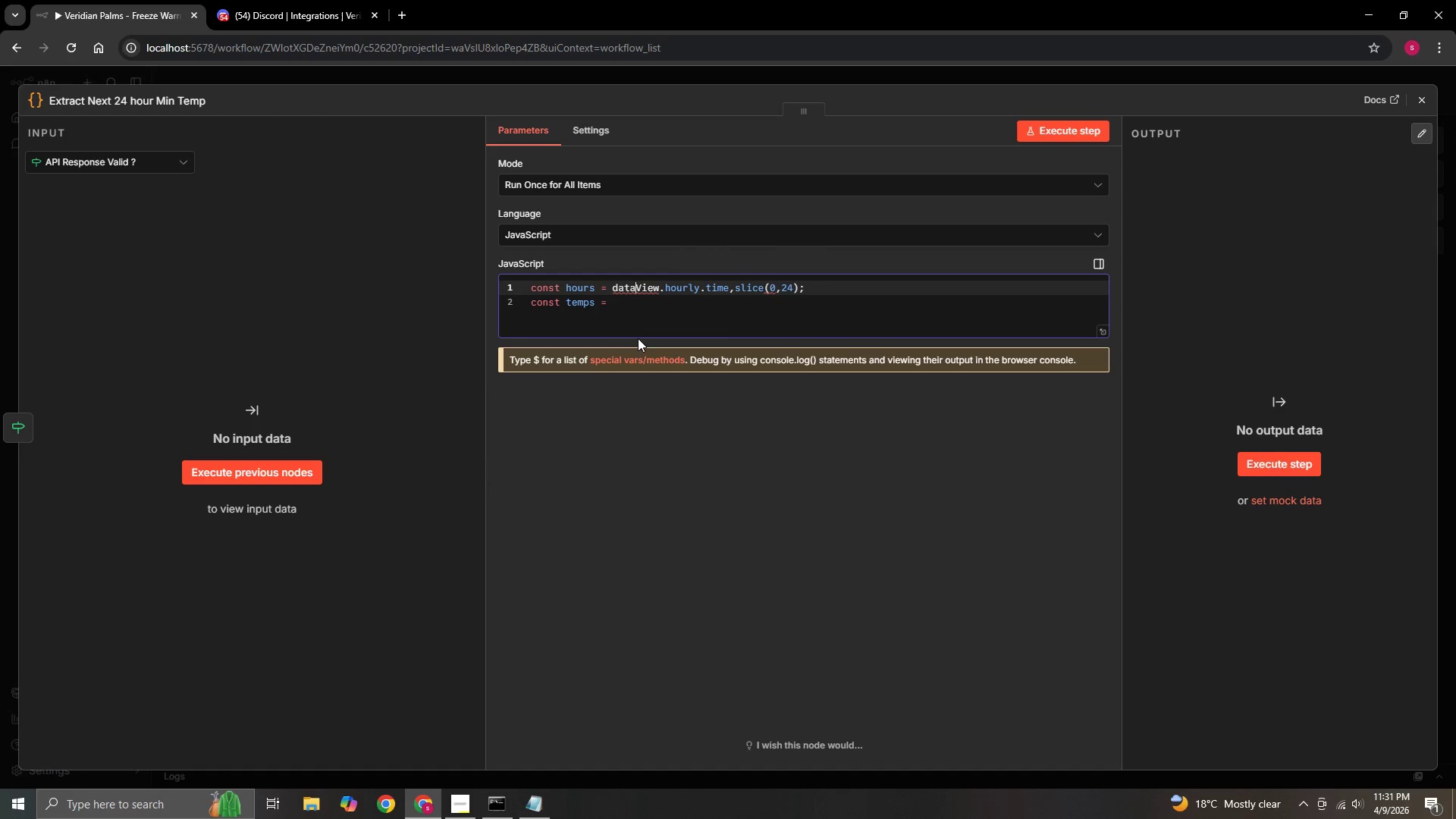 
key(ArrowRight)
 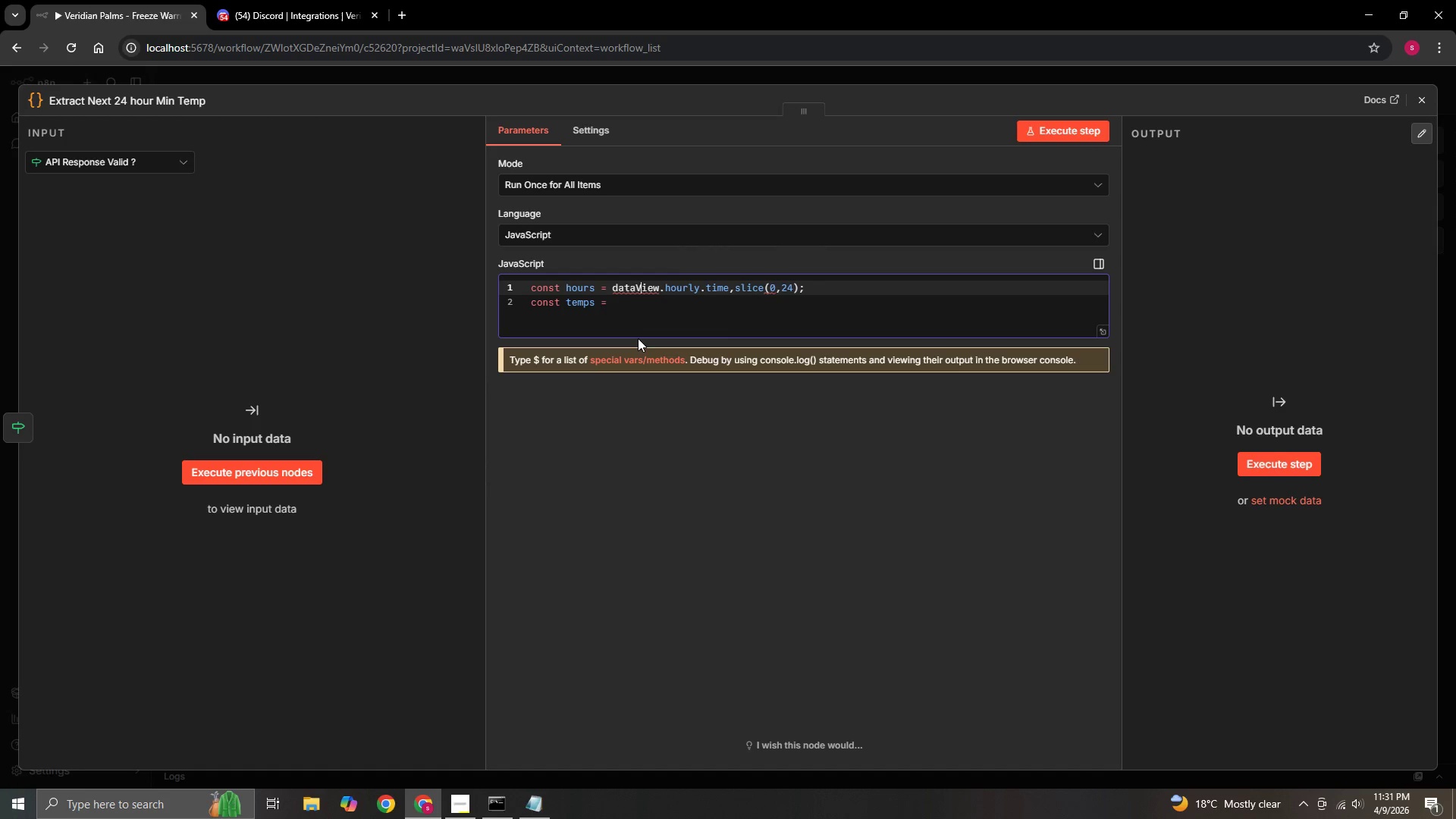 
key(ArrowRight)
 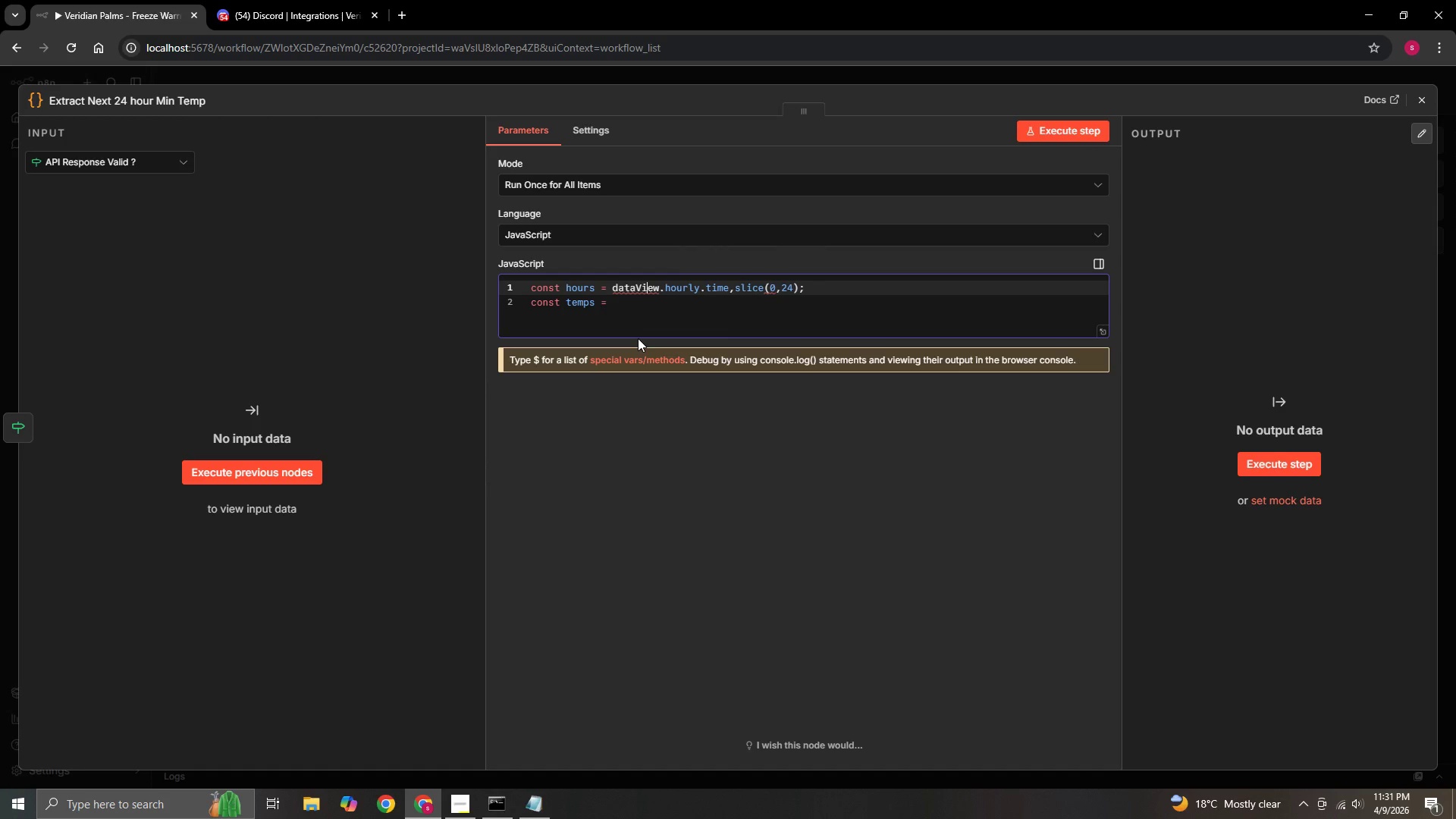 
key(ArrowRight)
 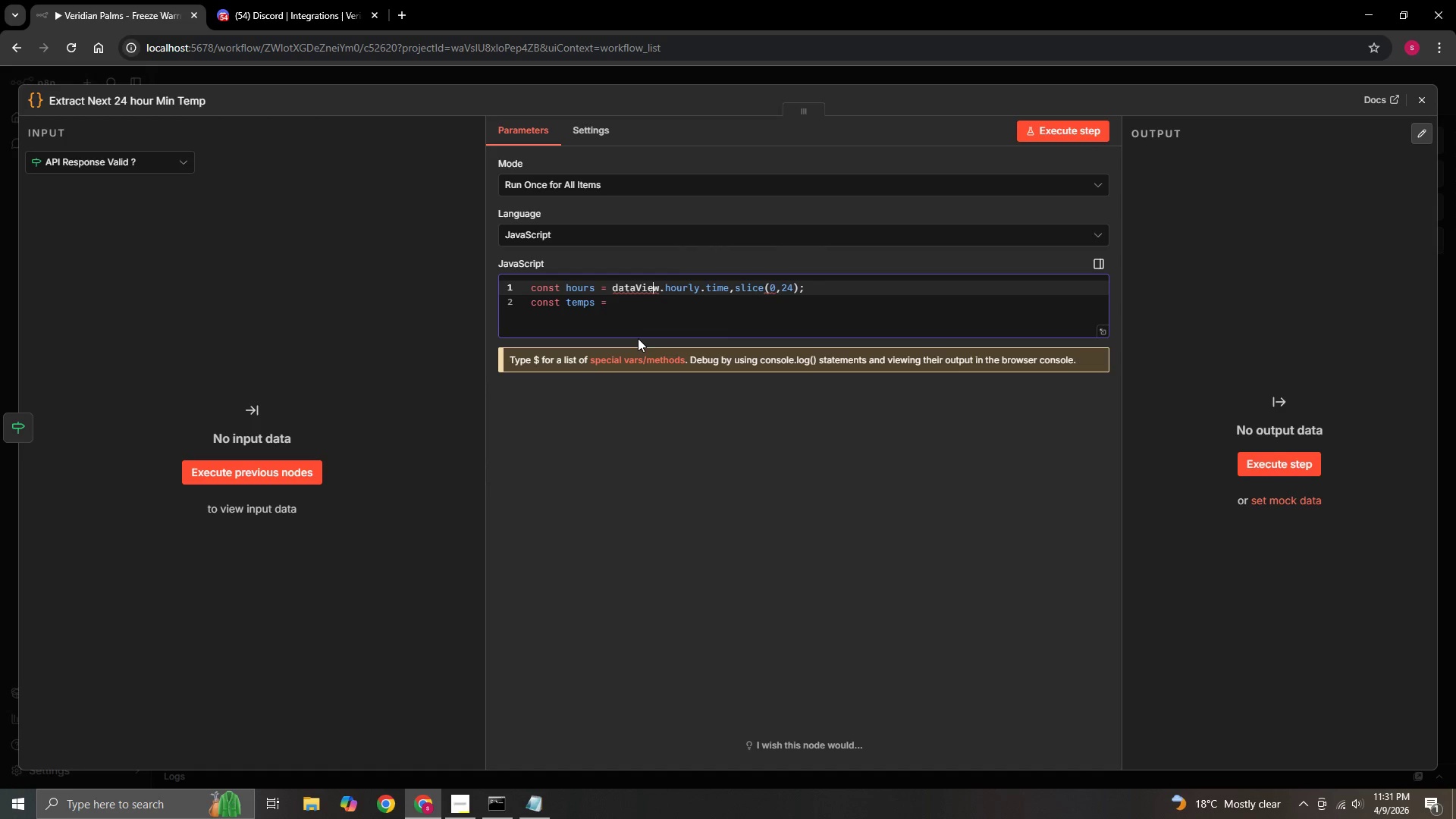 
key(ArrowRight)
 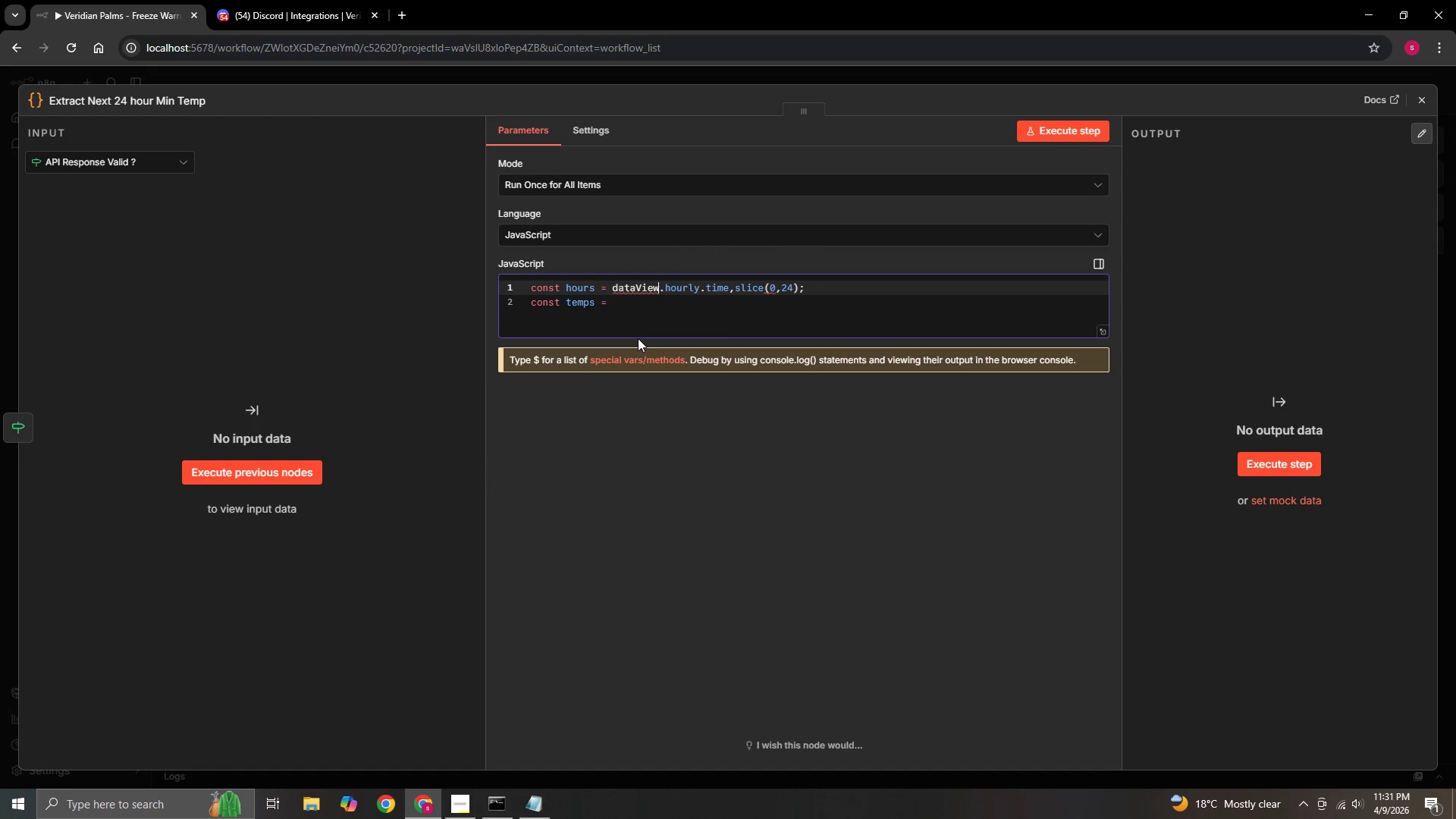 
key(Backspace)
 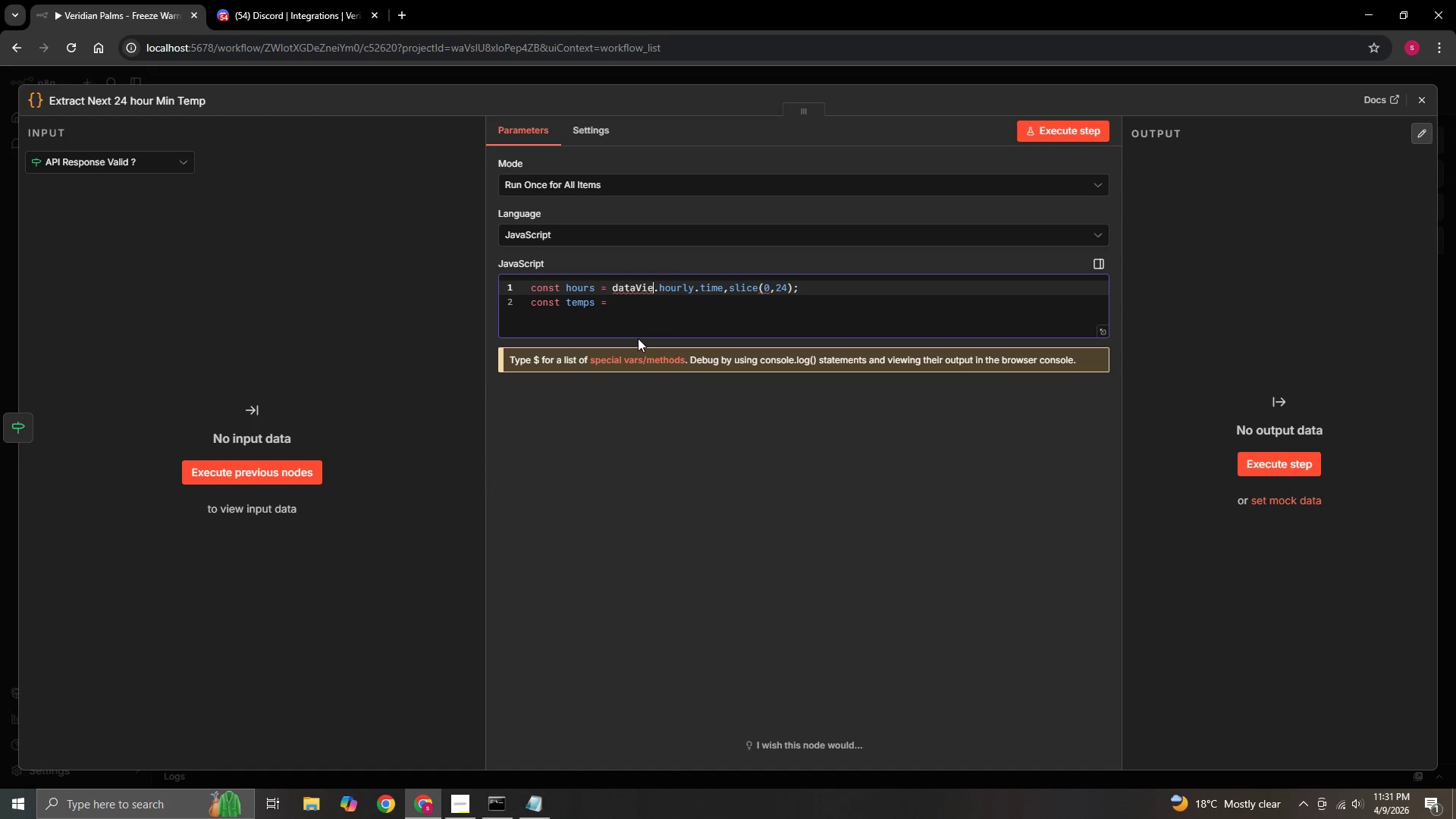 
key(Backspace)
 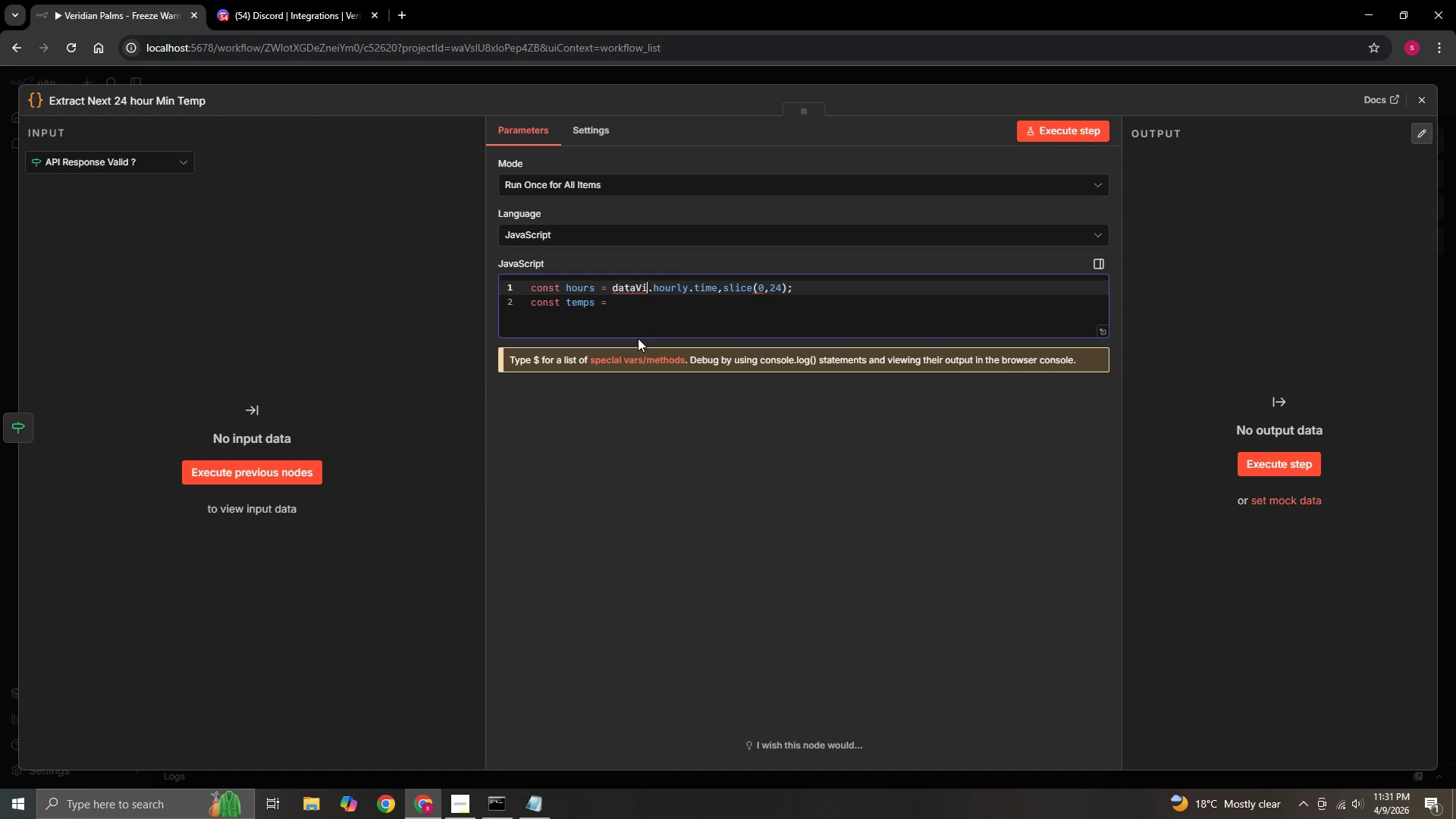 
key(Backspace)
 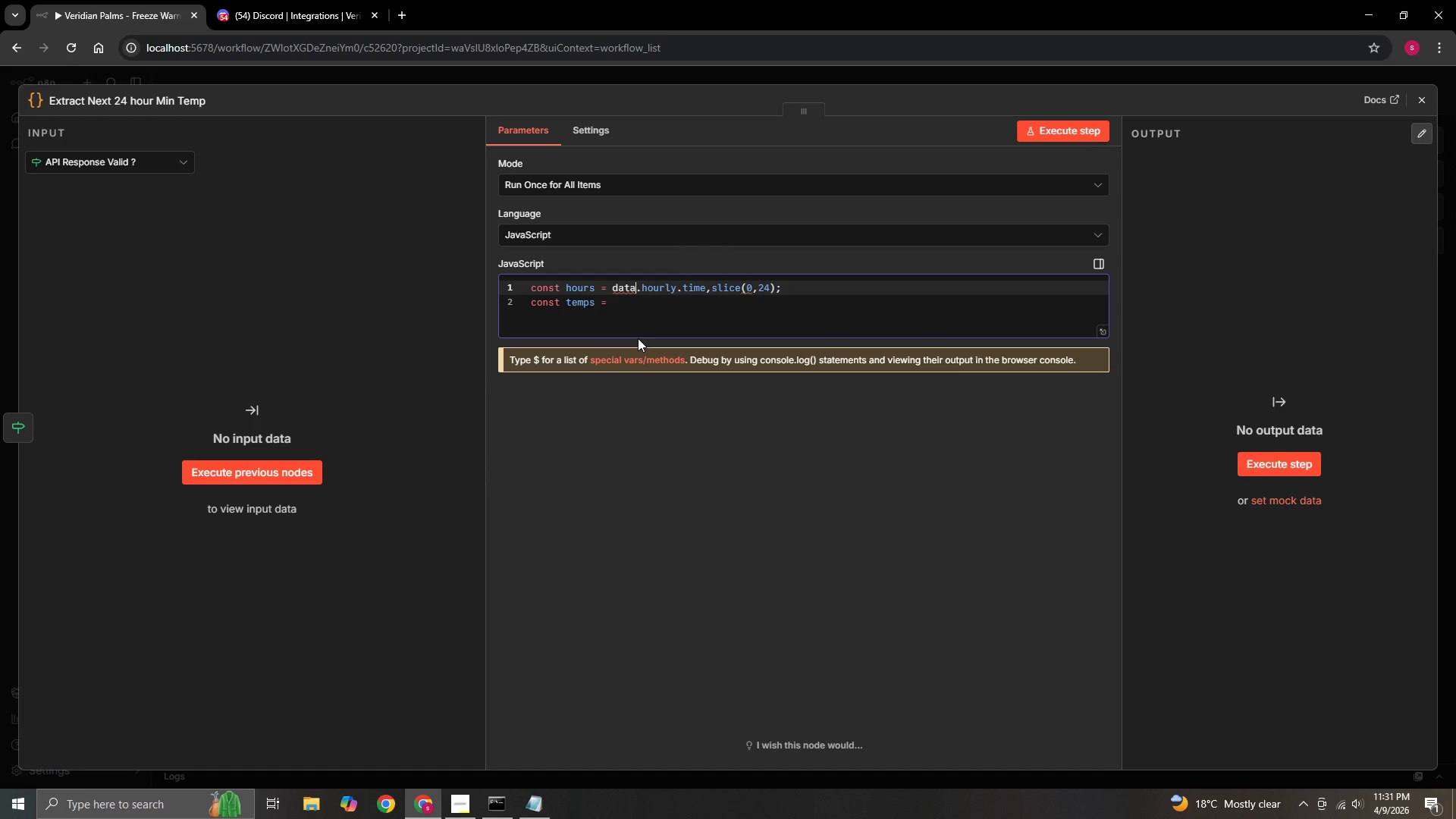 
key(Backspace)
 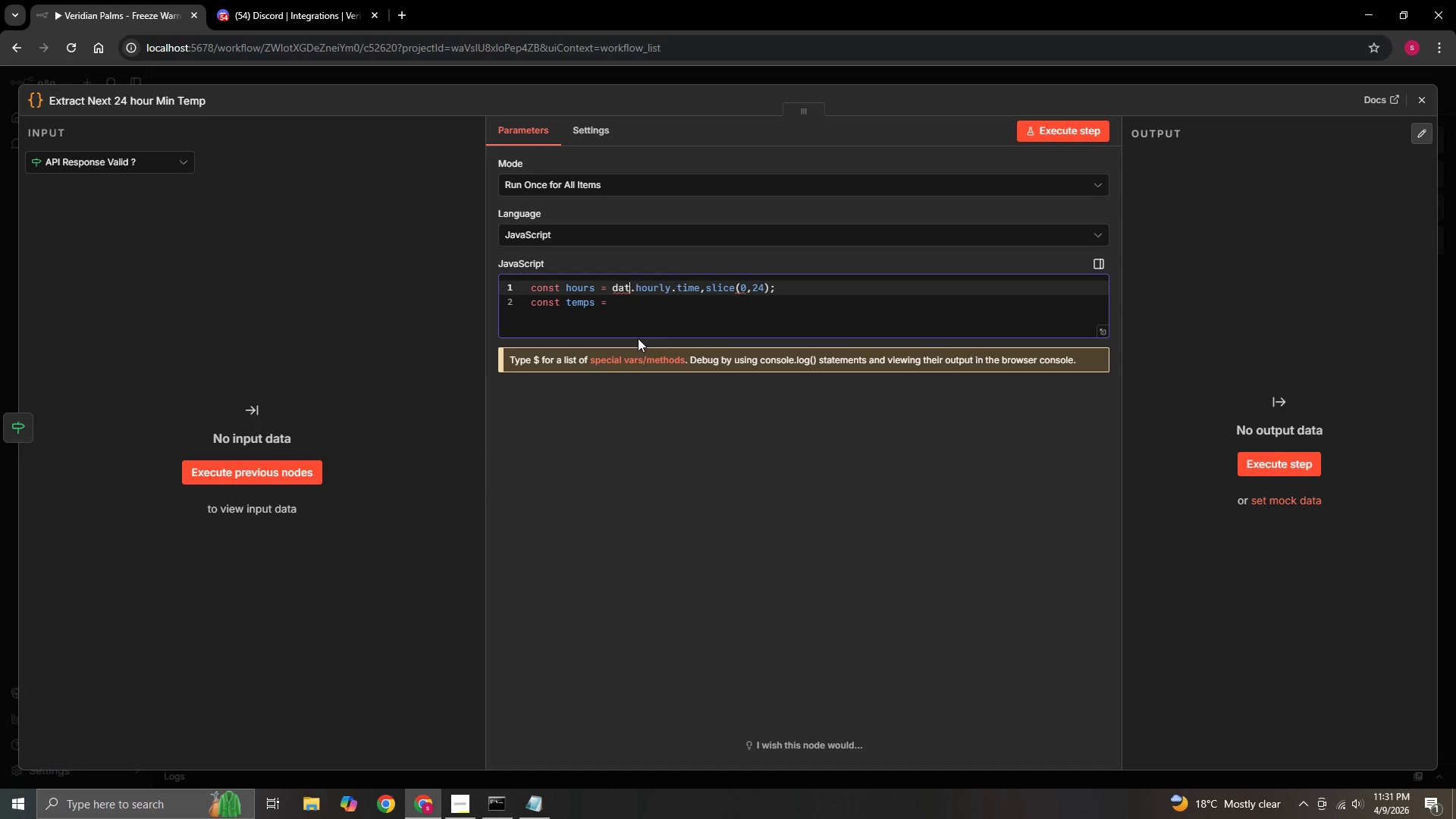 
key(Backspace)
 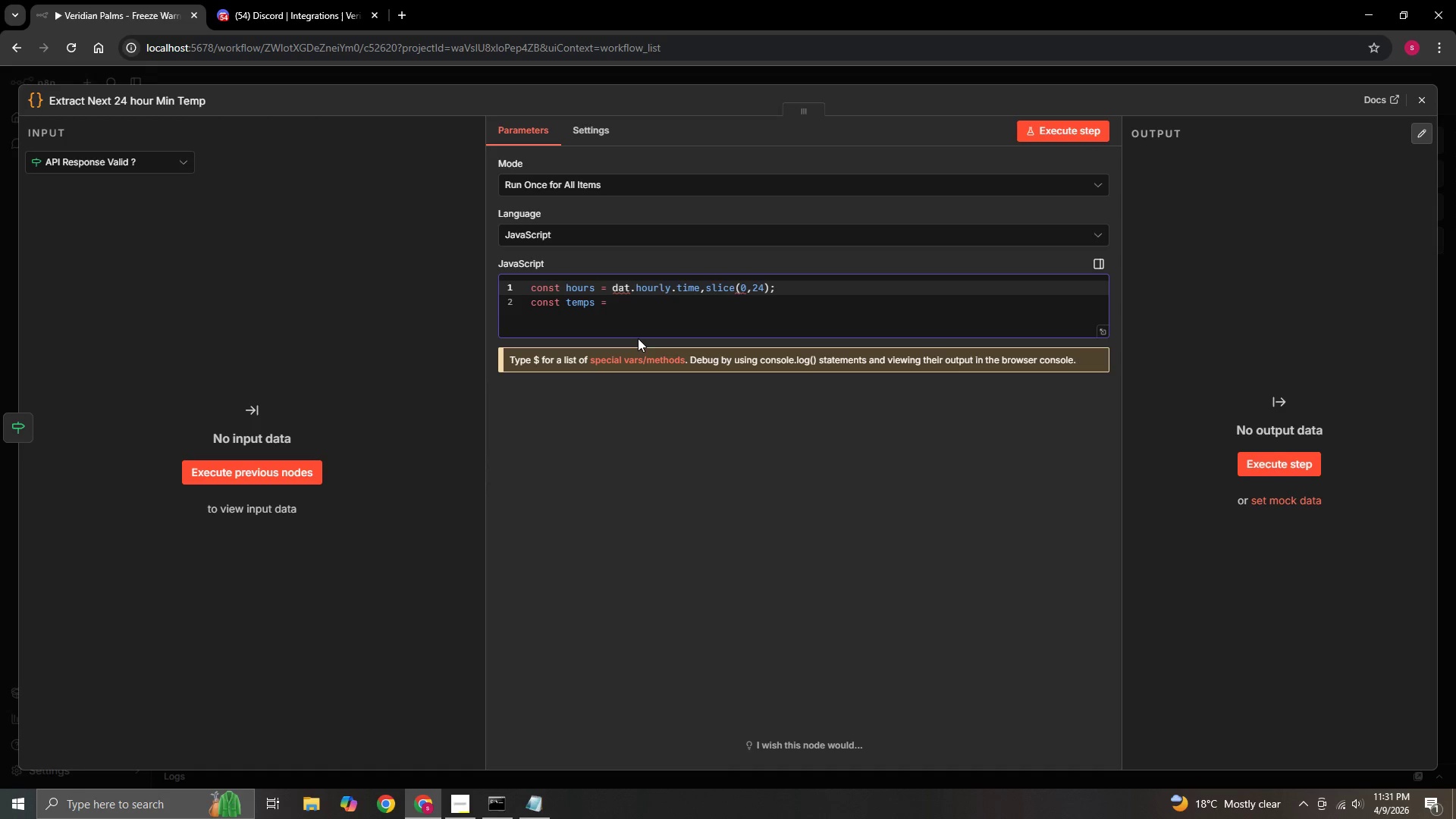 
key(A)
 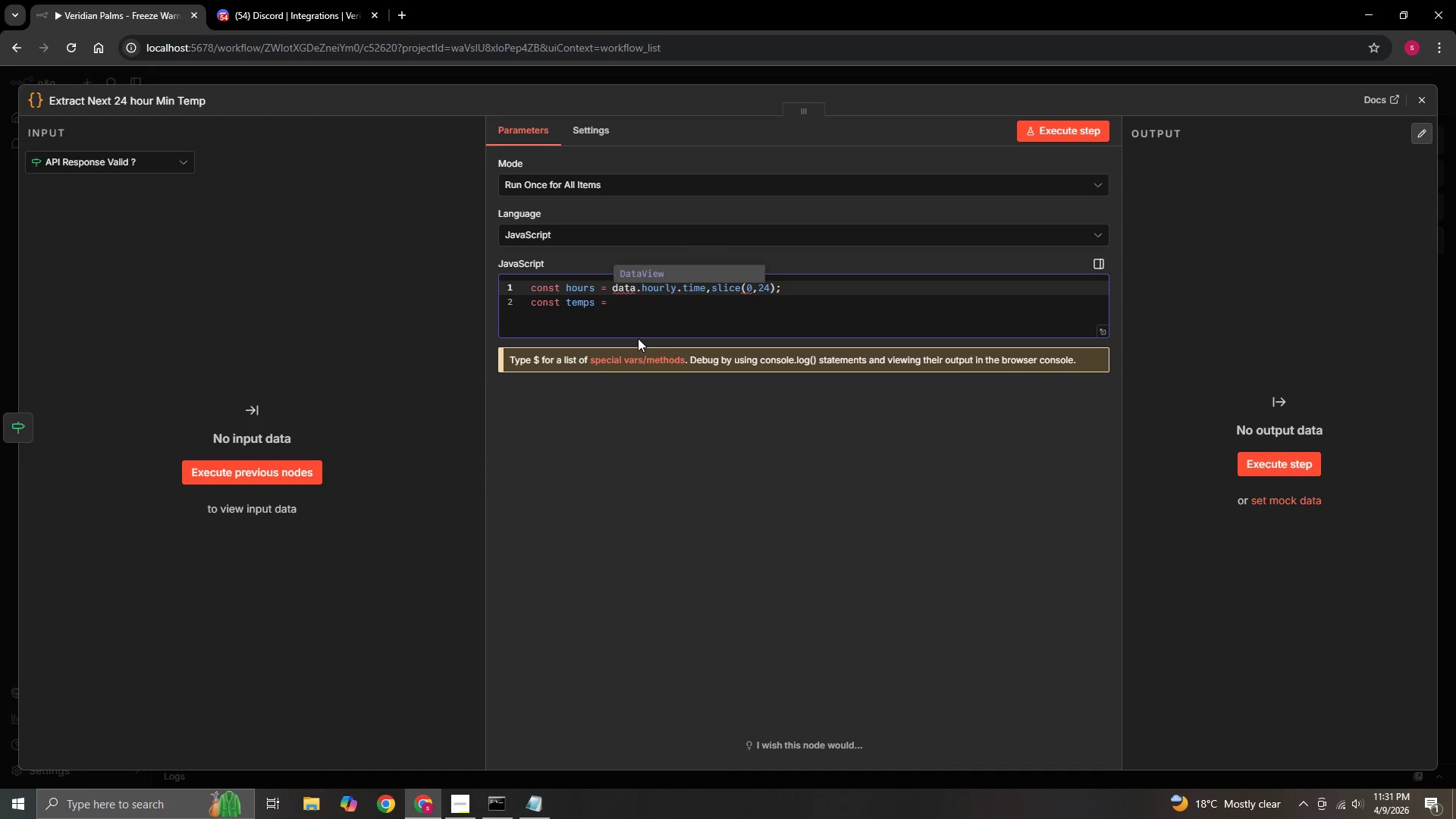 
left_click([645, 318])
 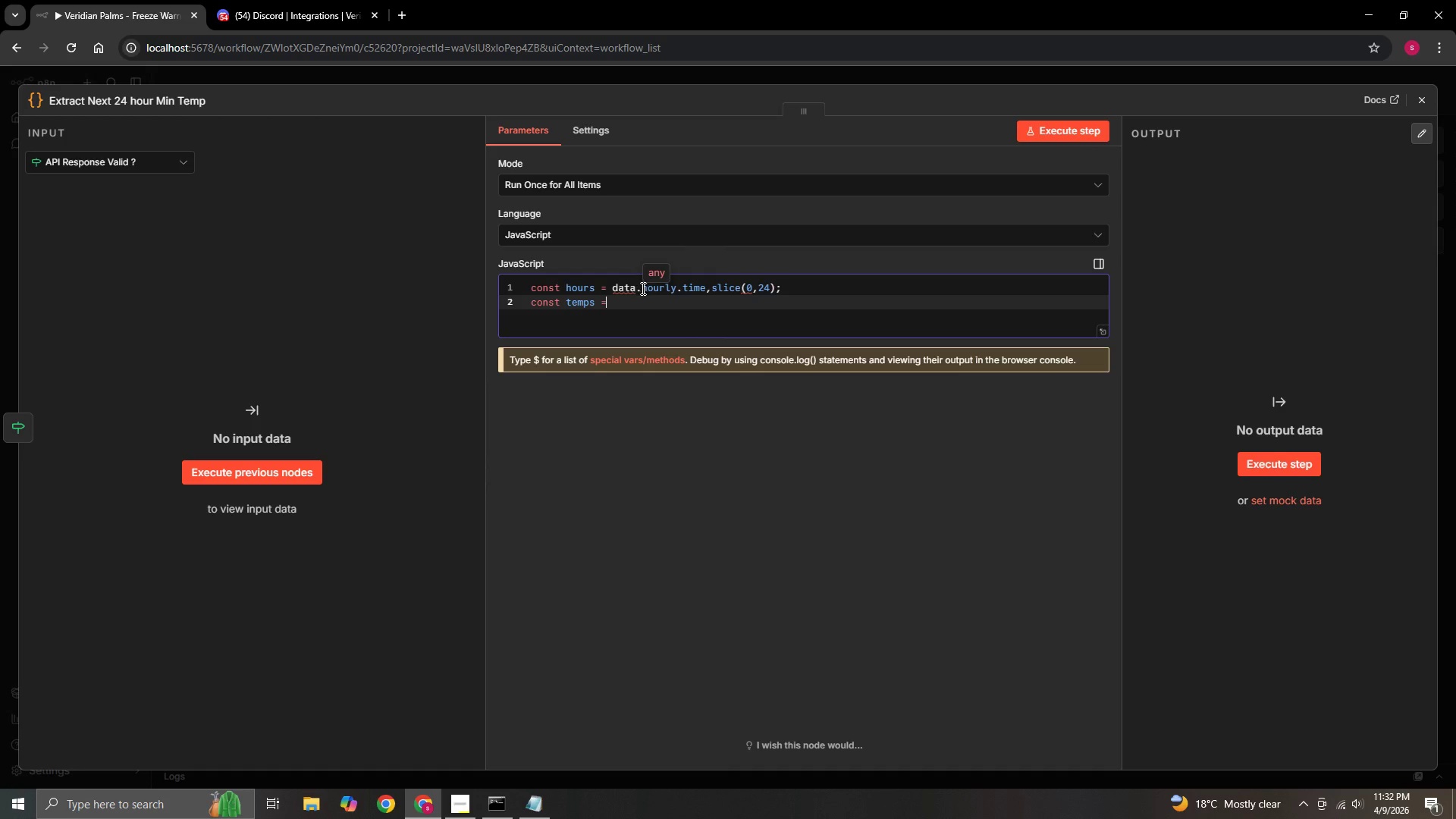 
wait(6.99)
 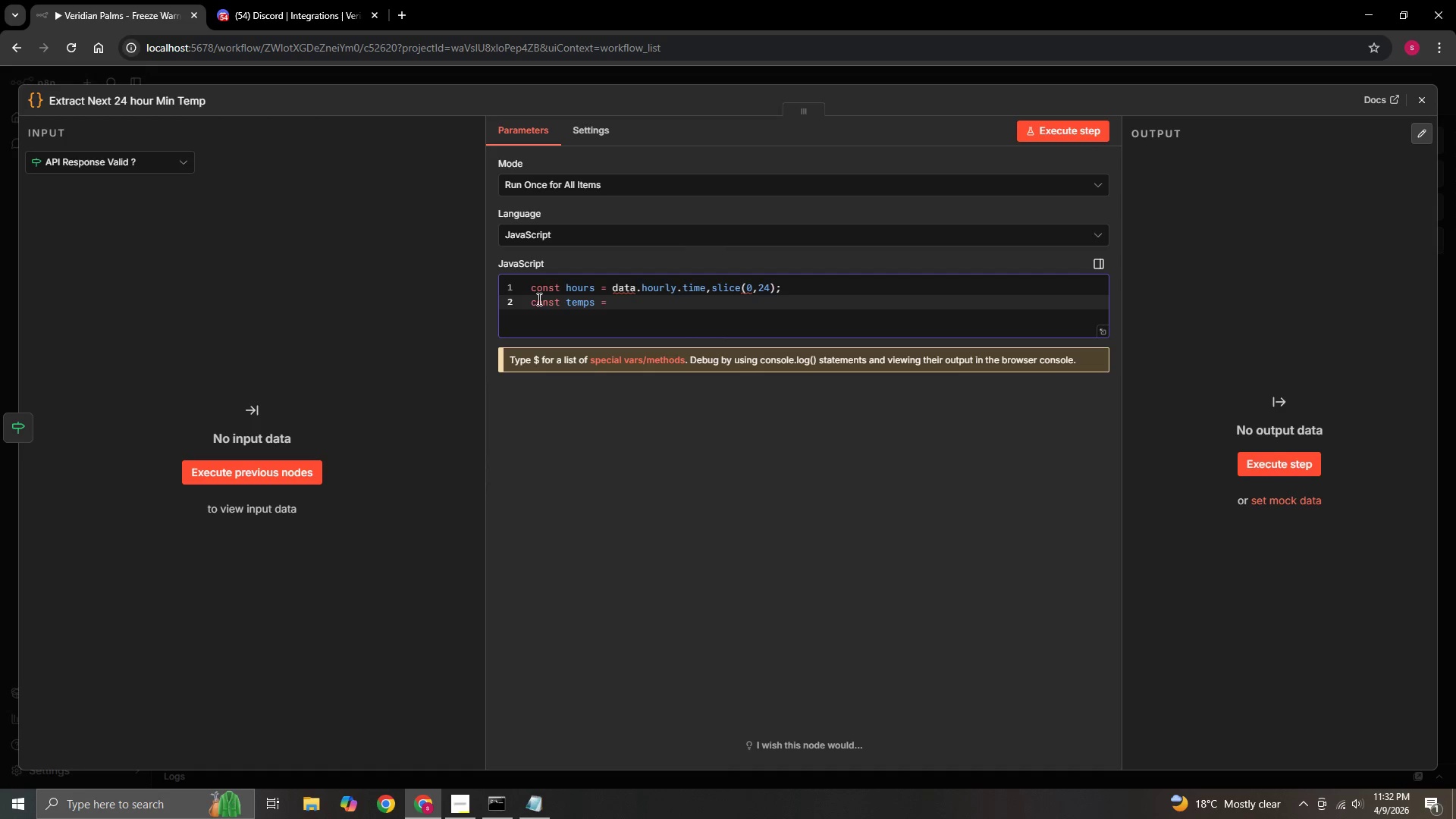 
left_click([786, 290])
 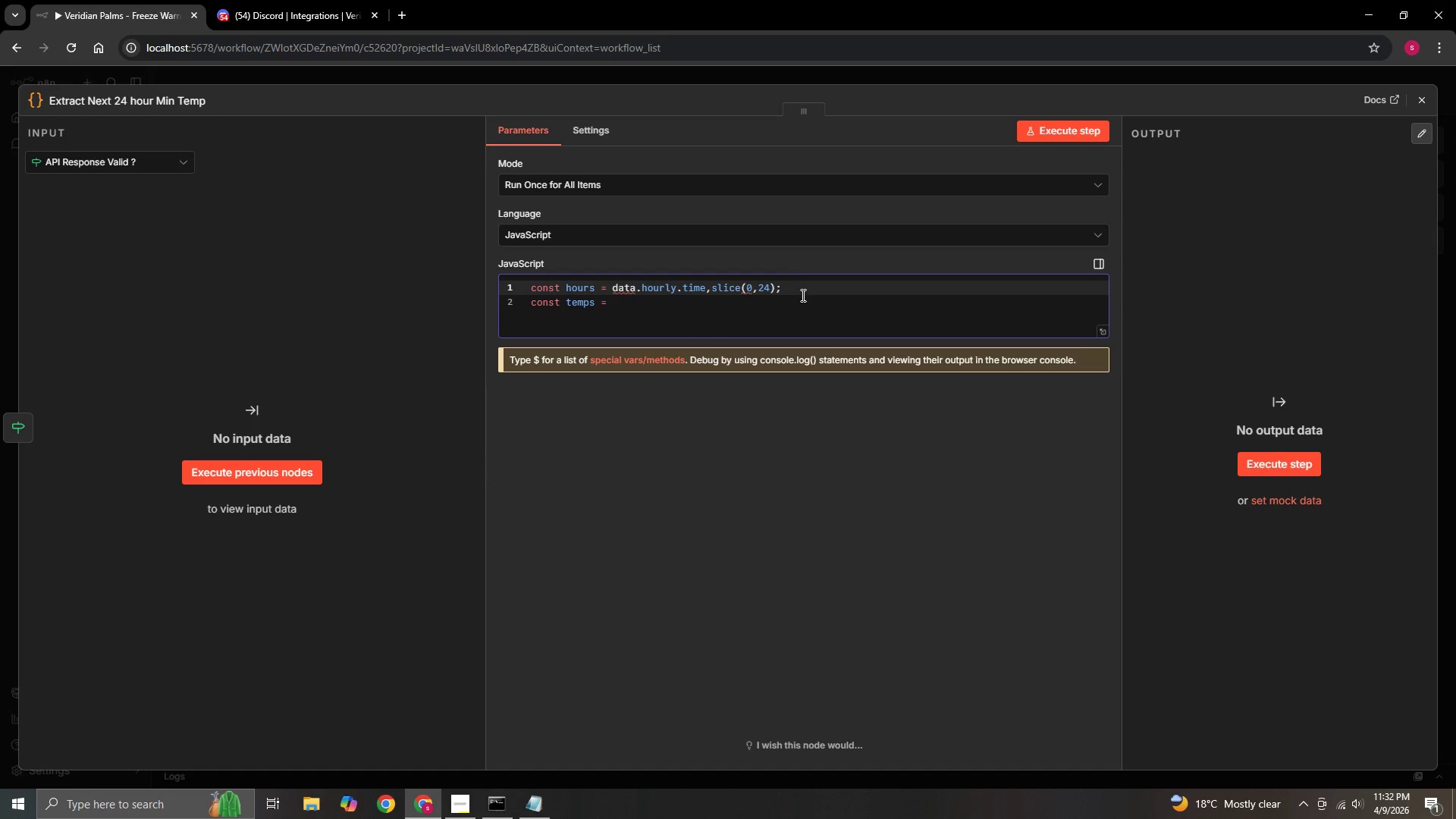 
left_click([802, 296])
 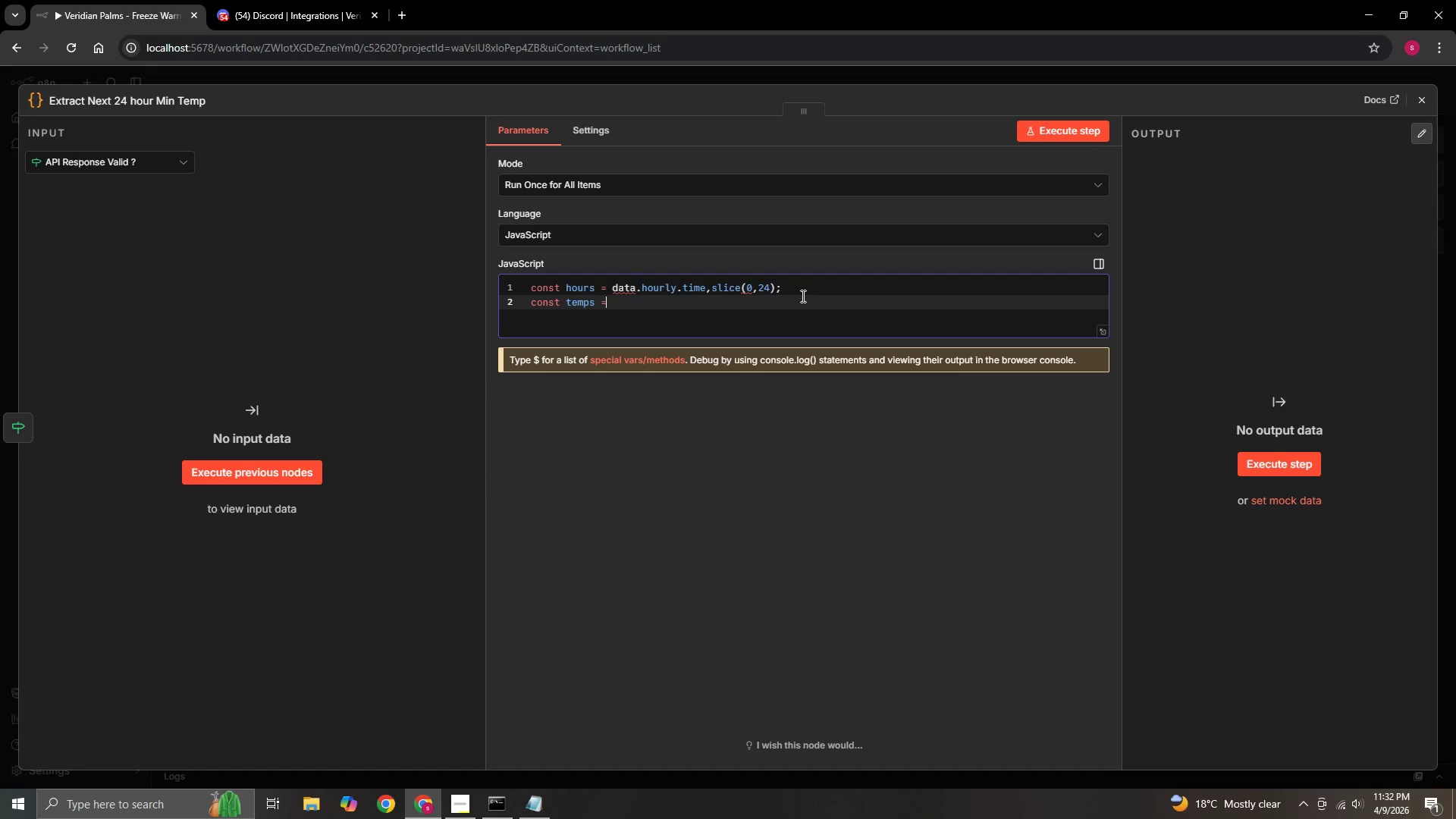 
type( data.hourly.temperature_2m.slice)
 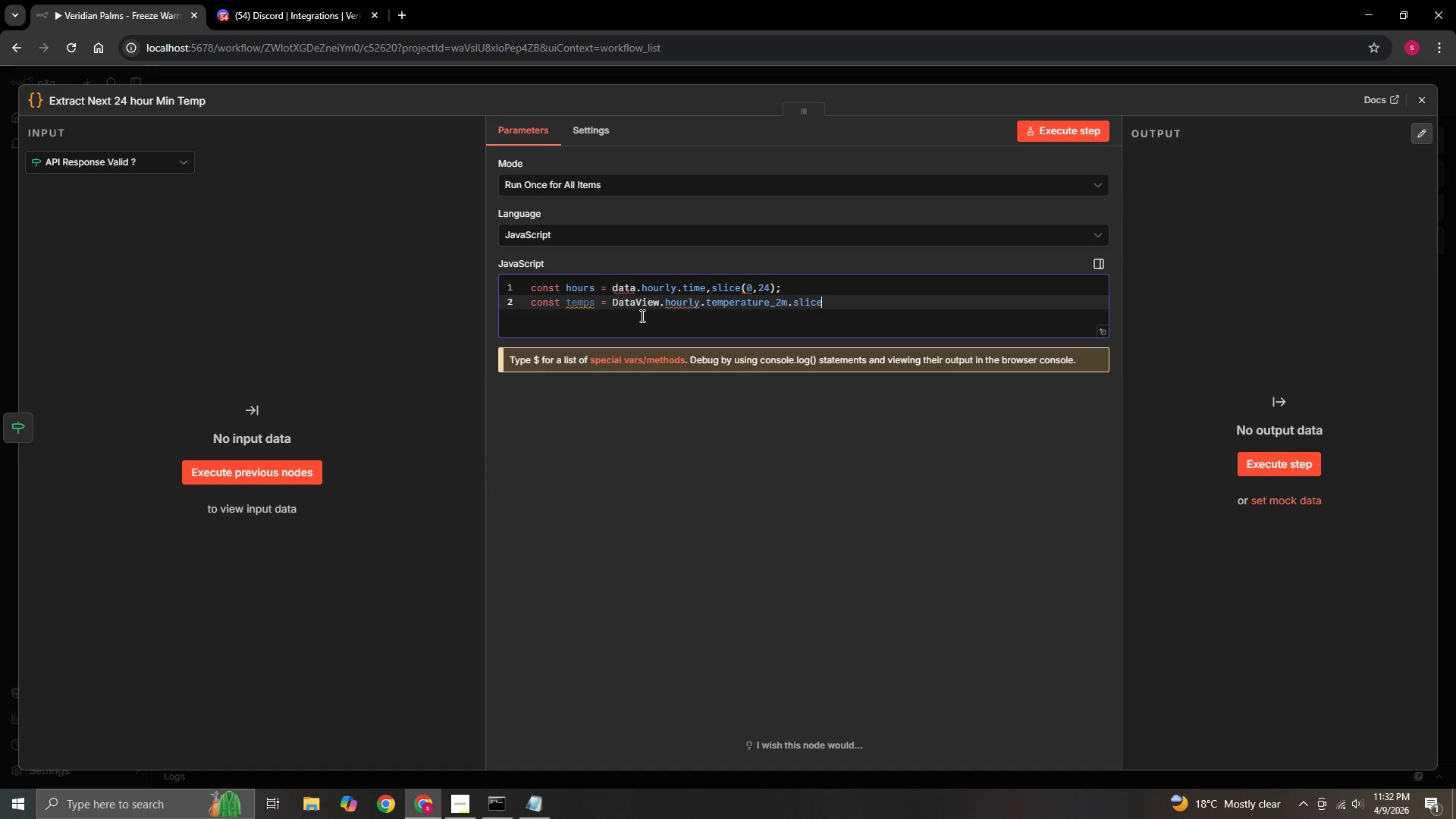 
left_click([1093, 265])
 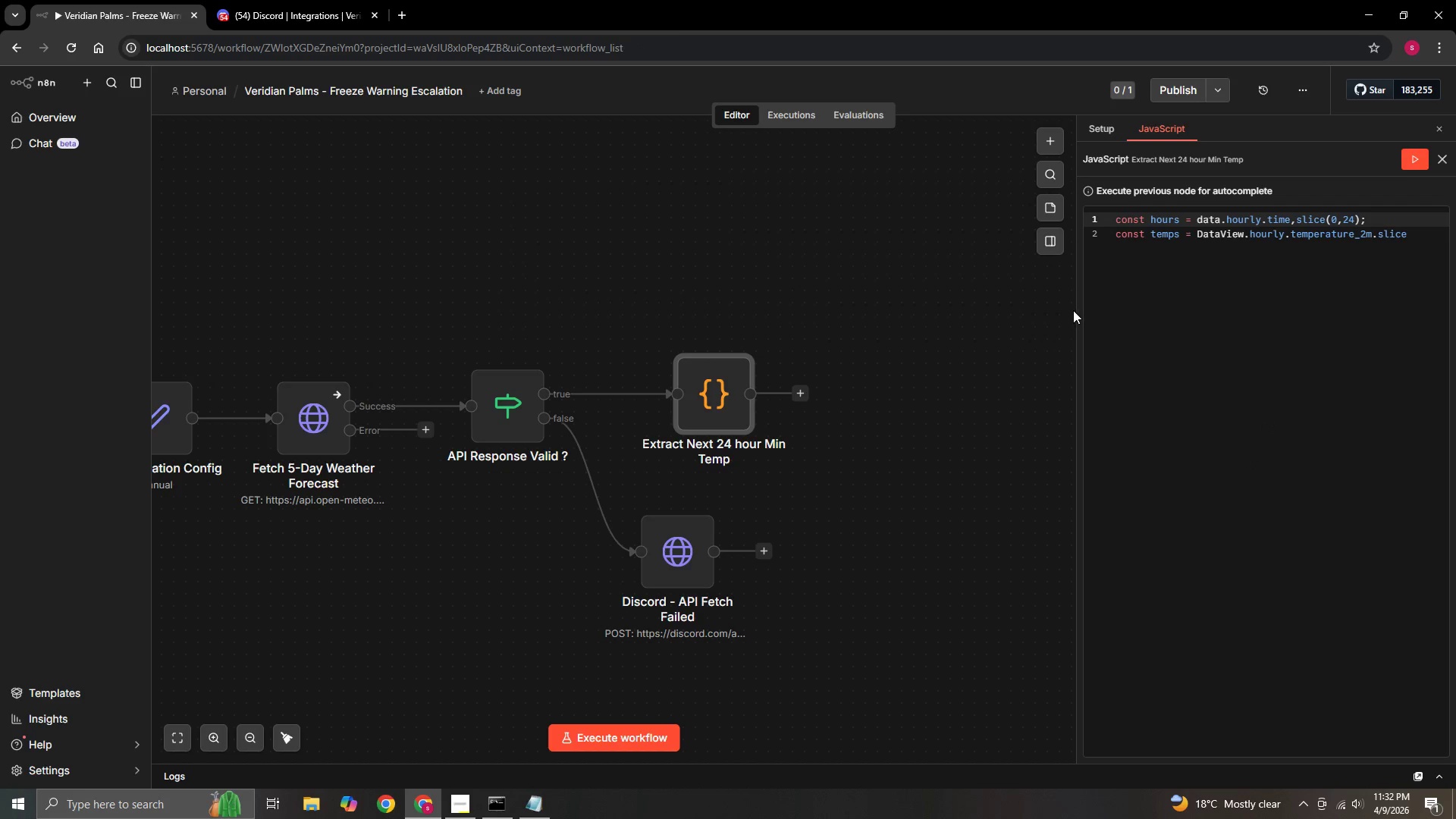 
left_click_drag(start_coordinate=[1078, 310], to_coordinate=[485, 321])
 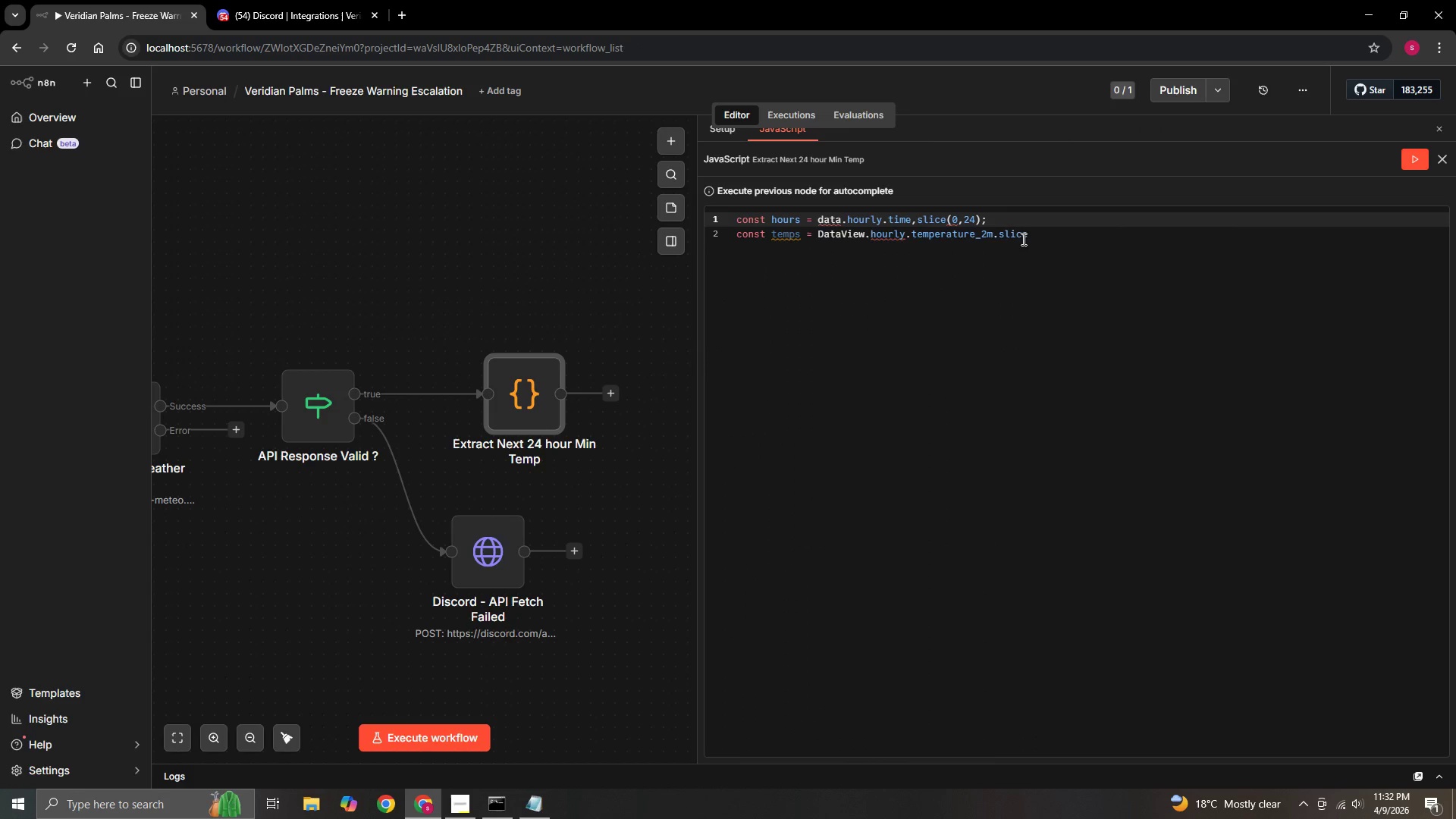 
left_click([1030, 237])
 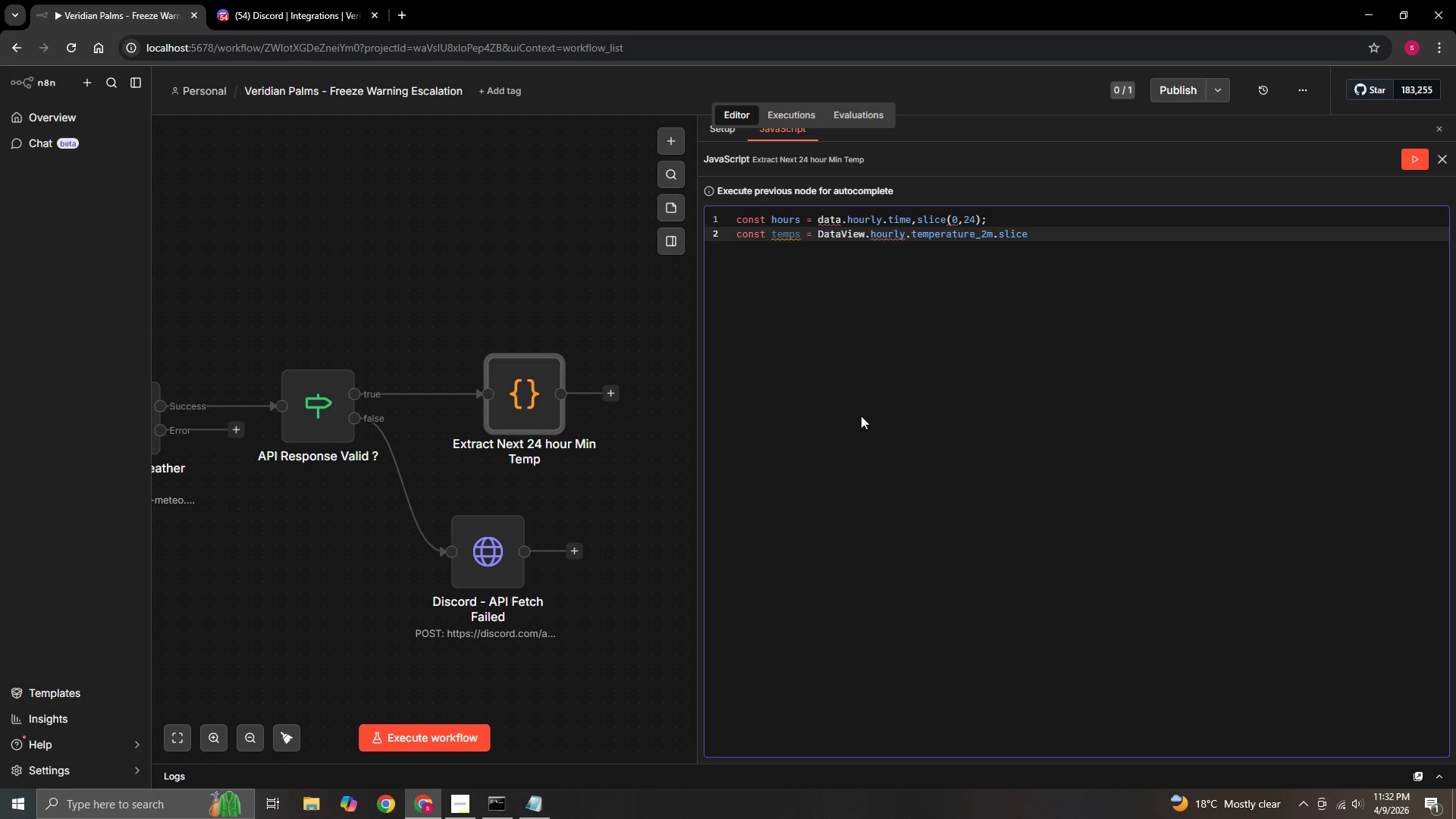 
type((0,24)
 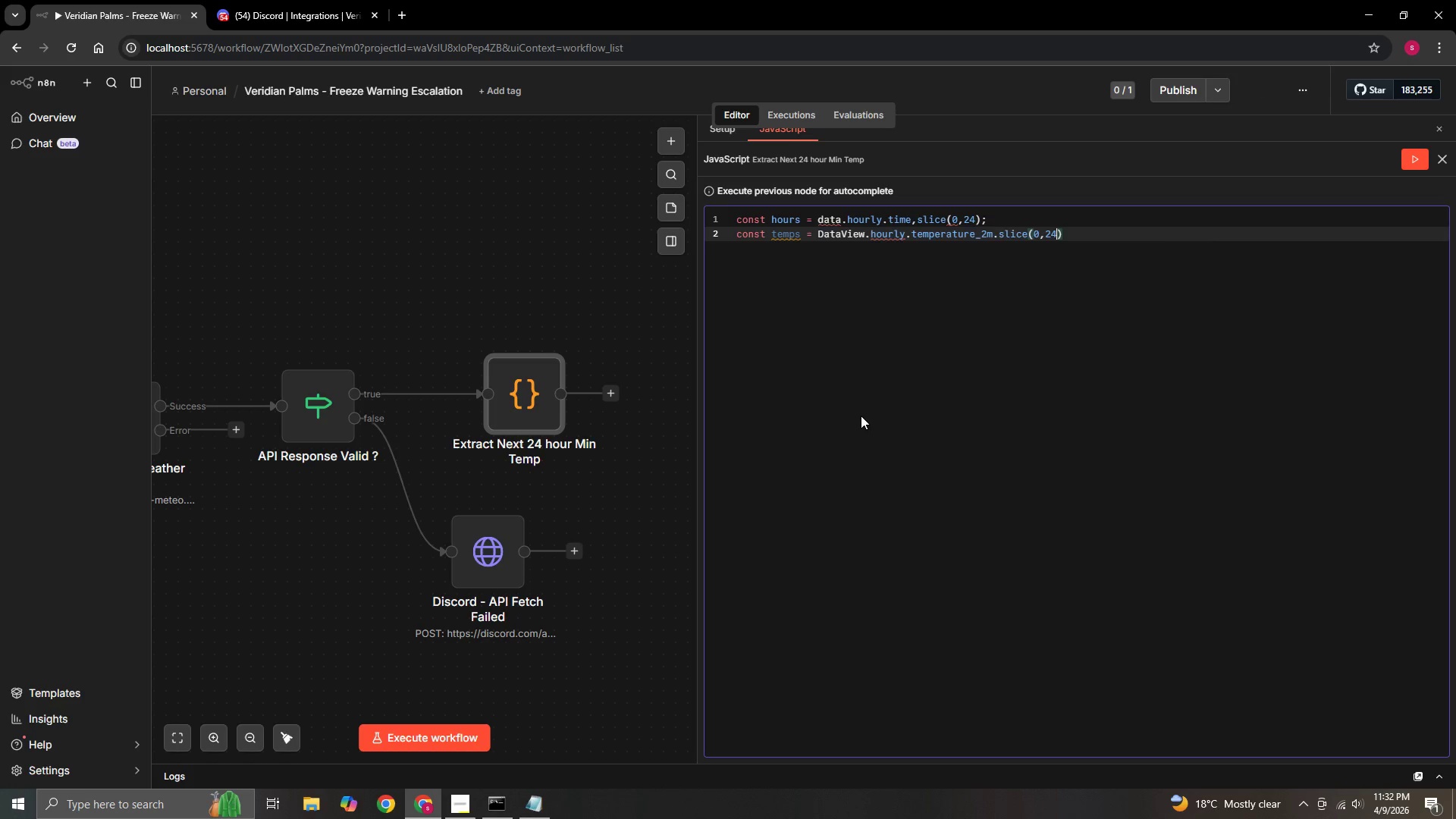 
key(ArrowRight)
 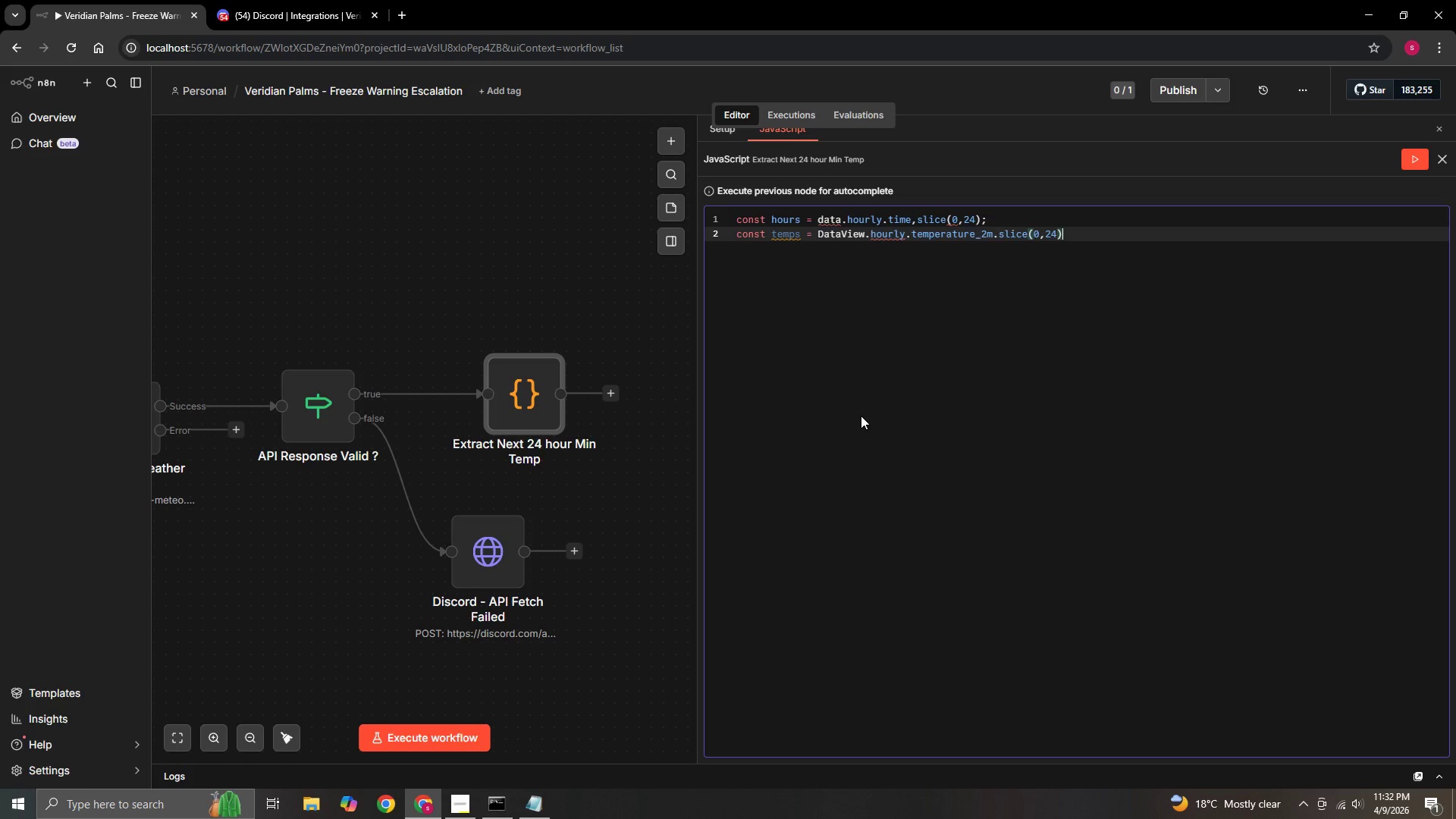 
wait(6.5)
 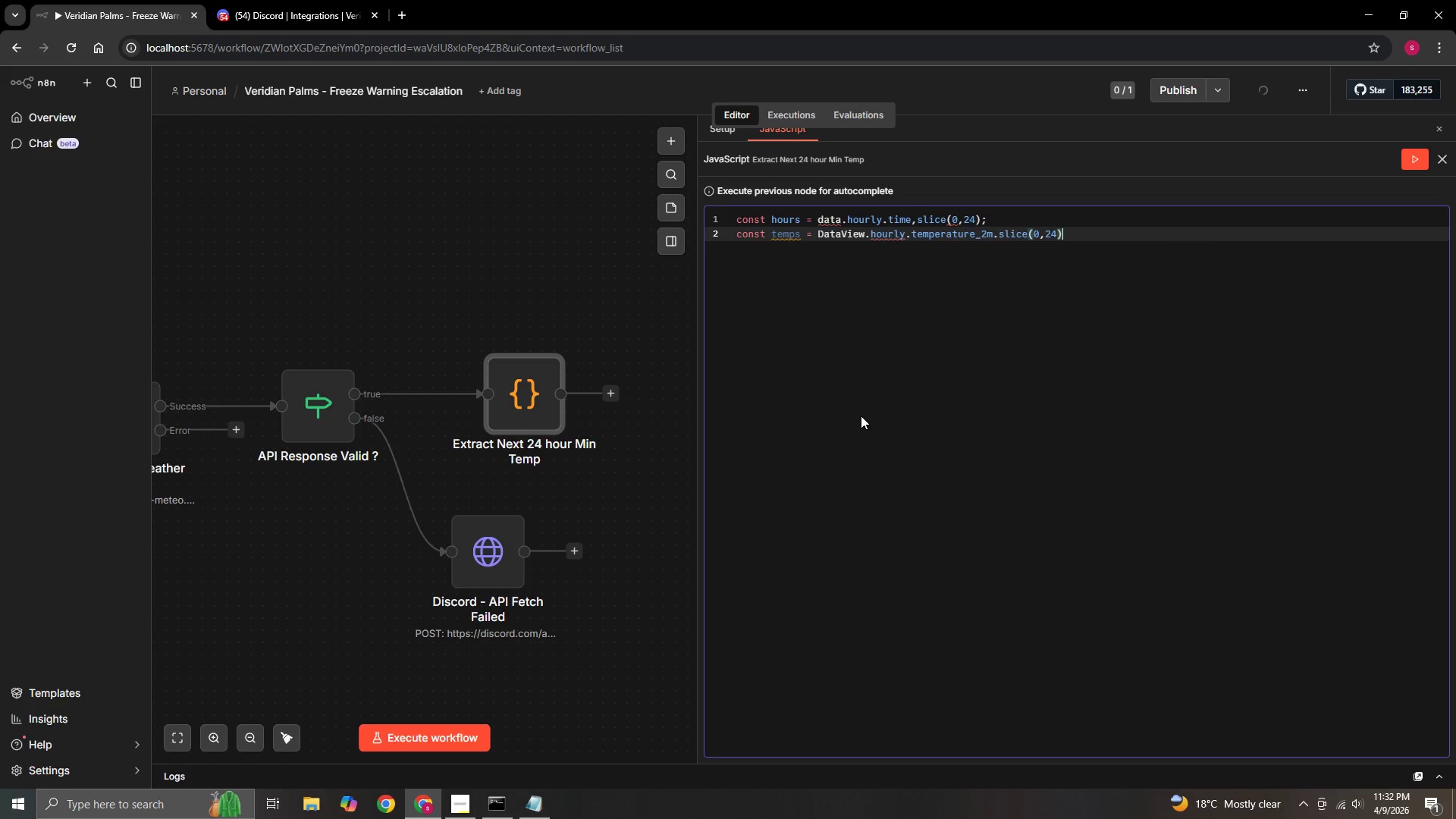 
left_click([1044, 237])
 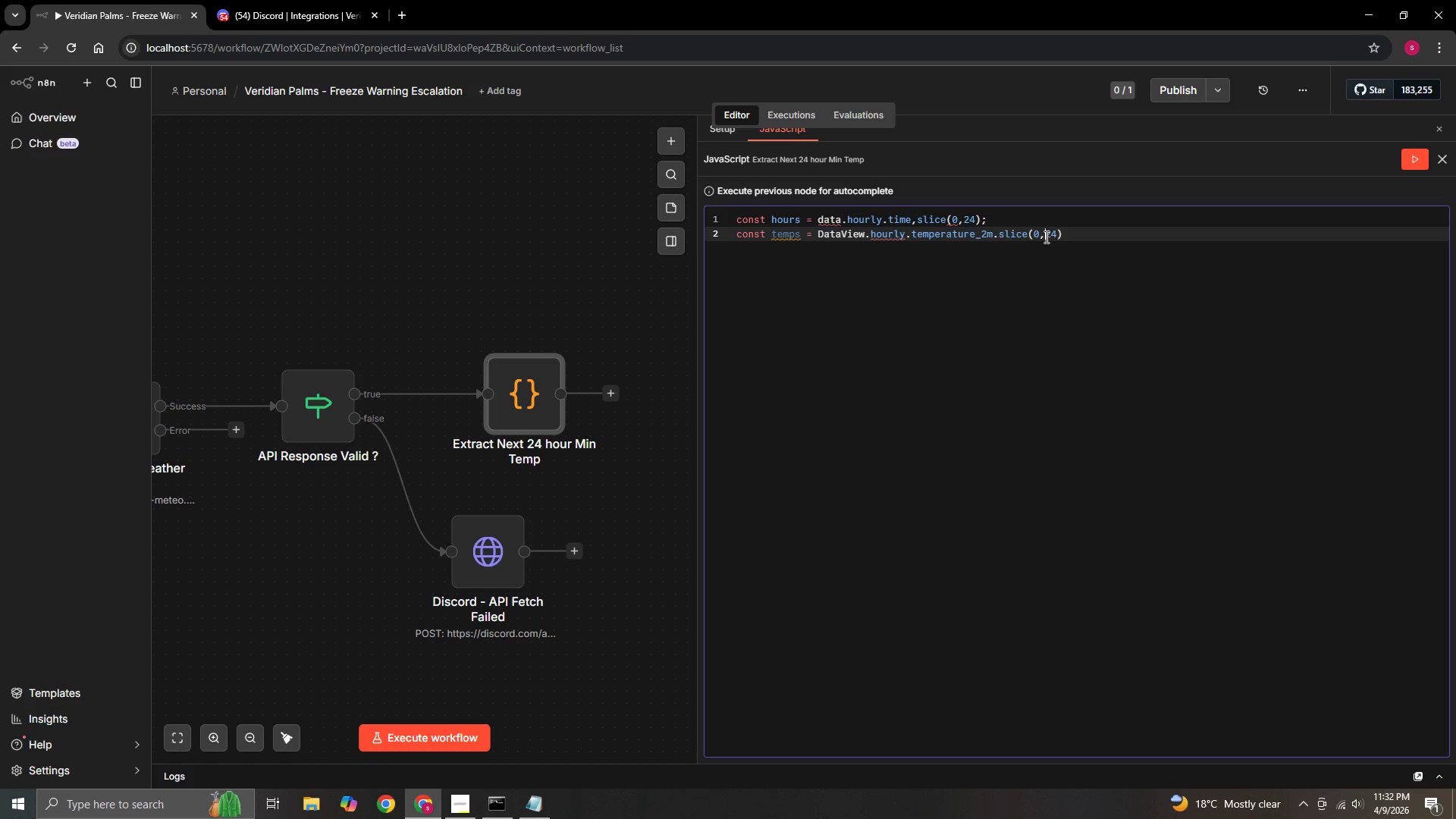 
key(Space)
 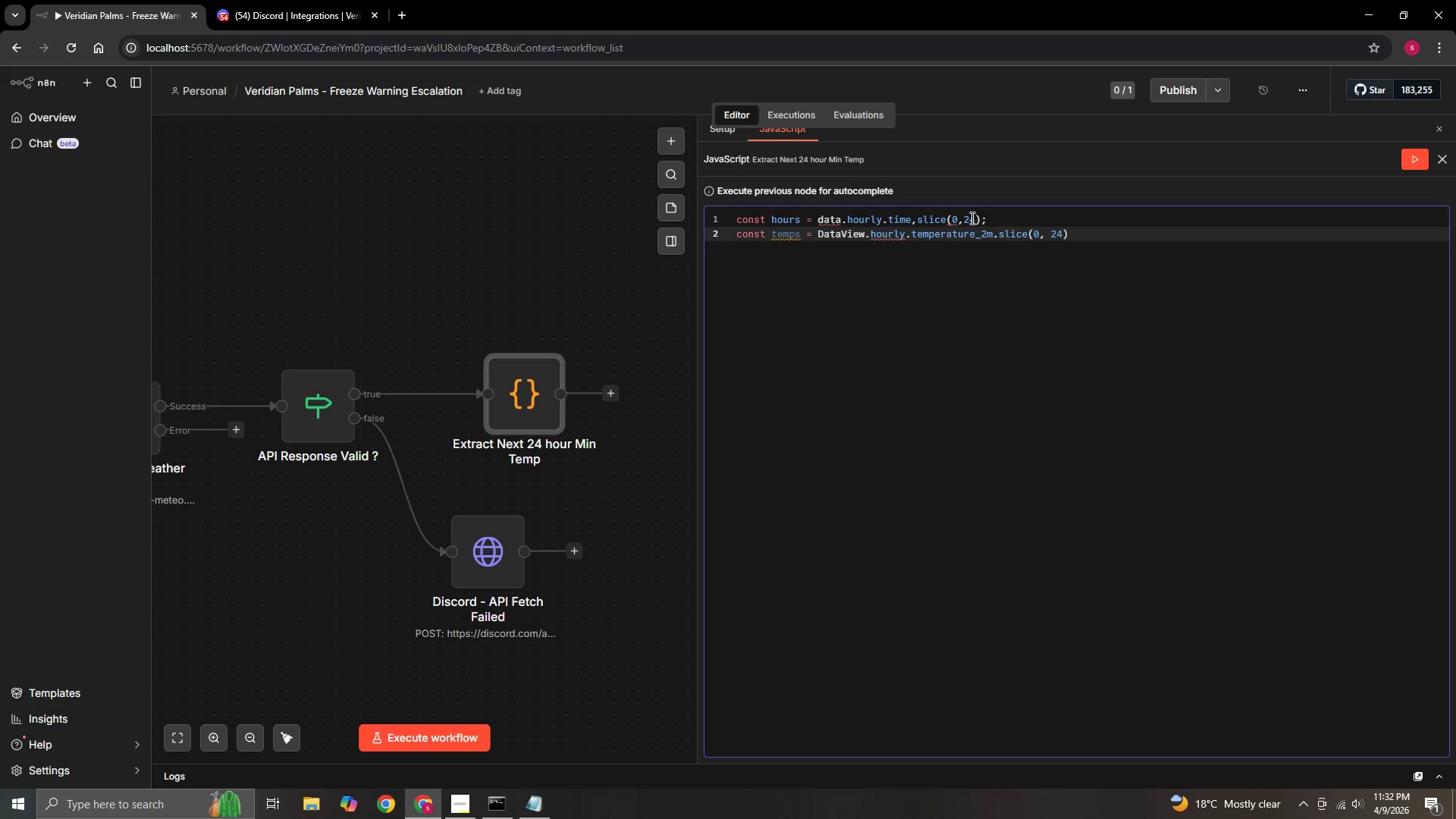 
left_click([963, 220])
 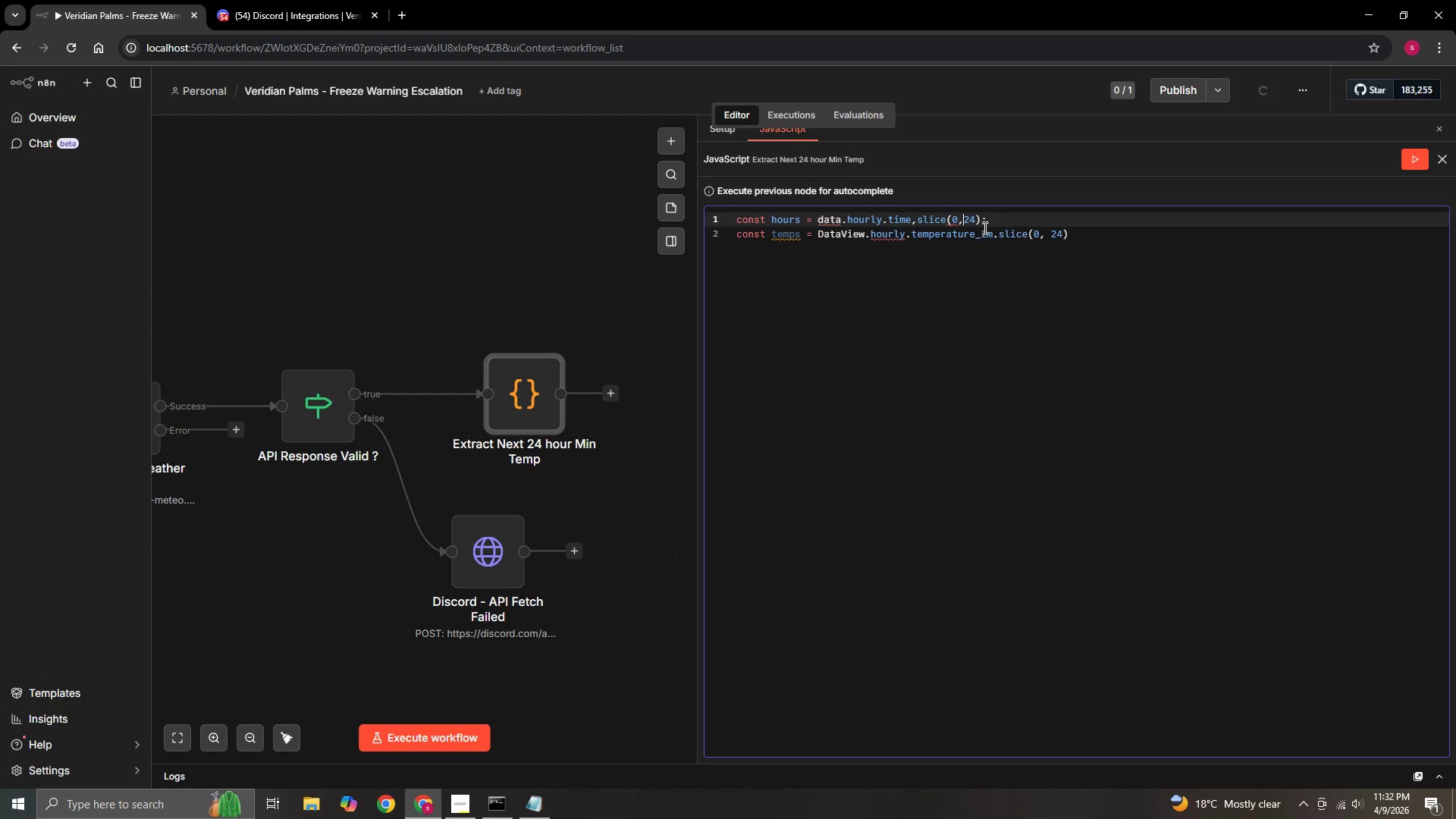 
key(Space)
 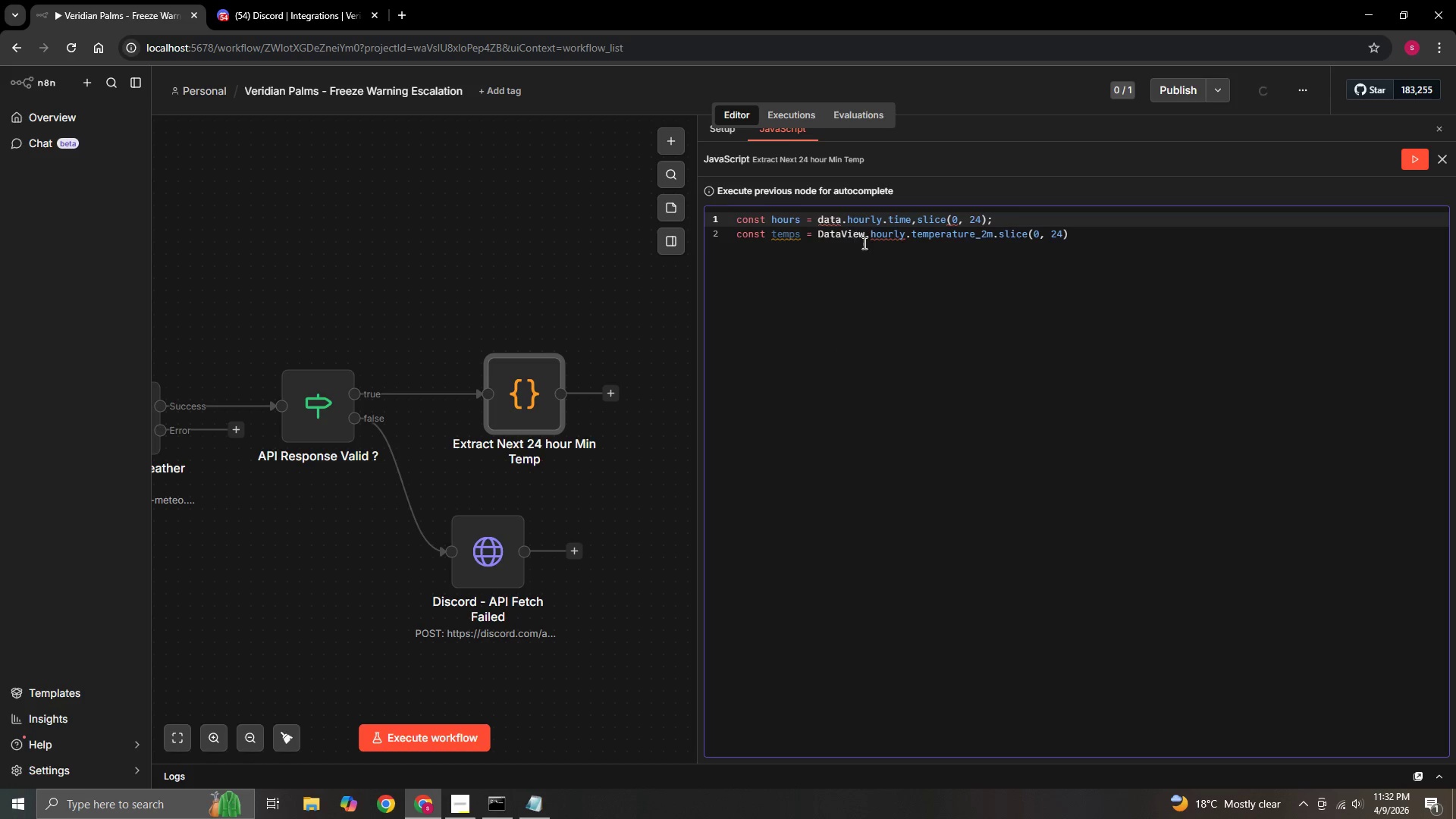 
left_click([865, 237])
 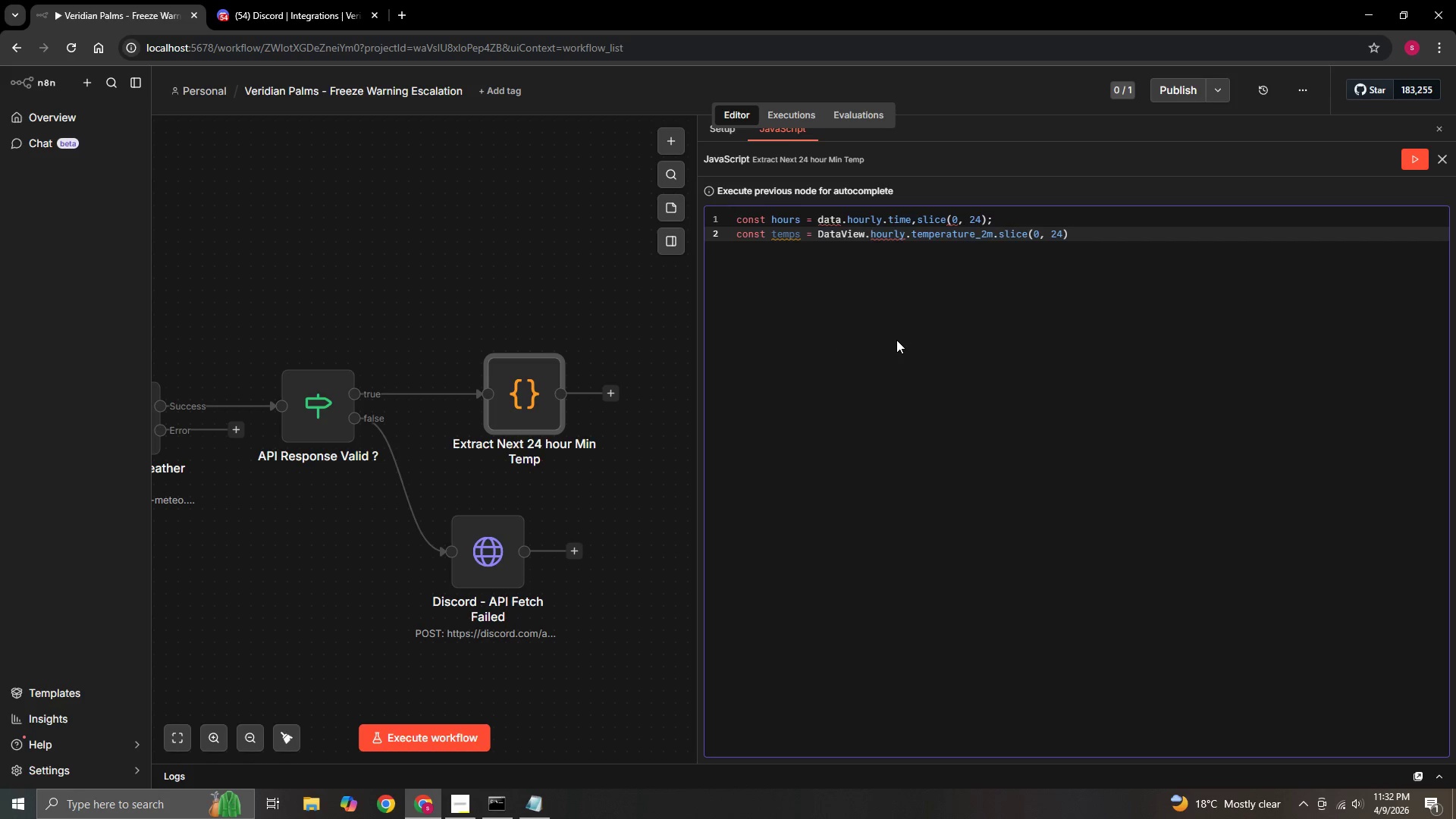 
key(Backspace)
key(Backspace)
key(Backspace)
key(Backspace)
key(Backspace)
key(Backspace)
key(Backspace)
key(Backspace)
type(data)
 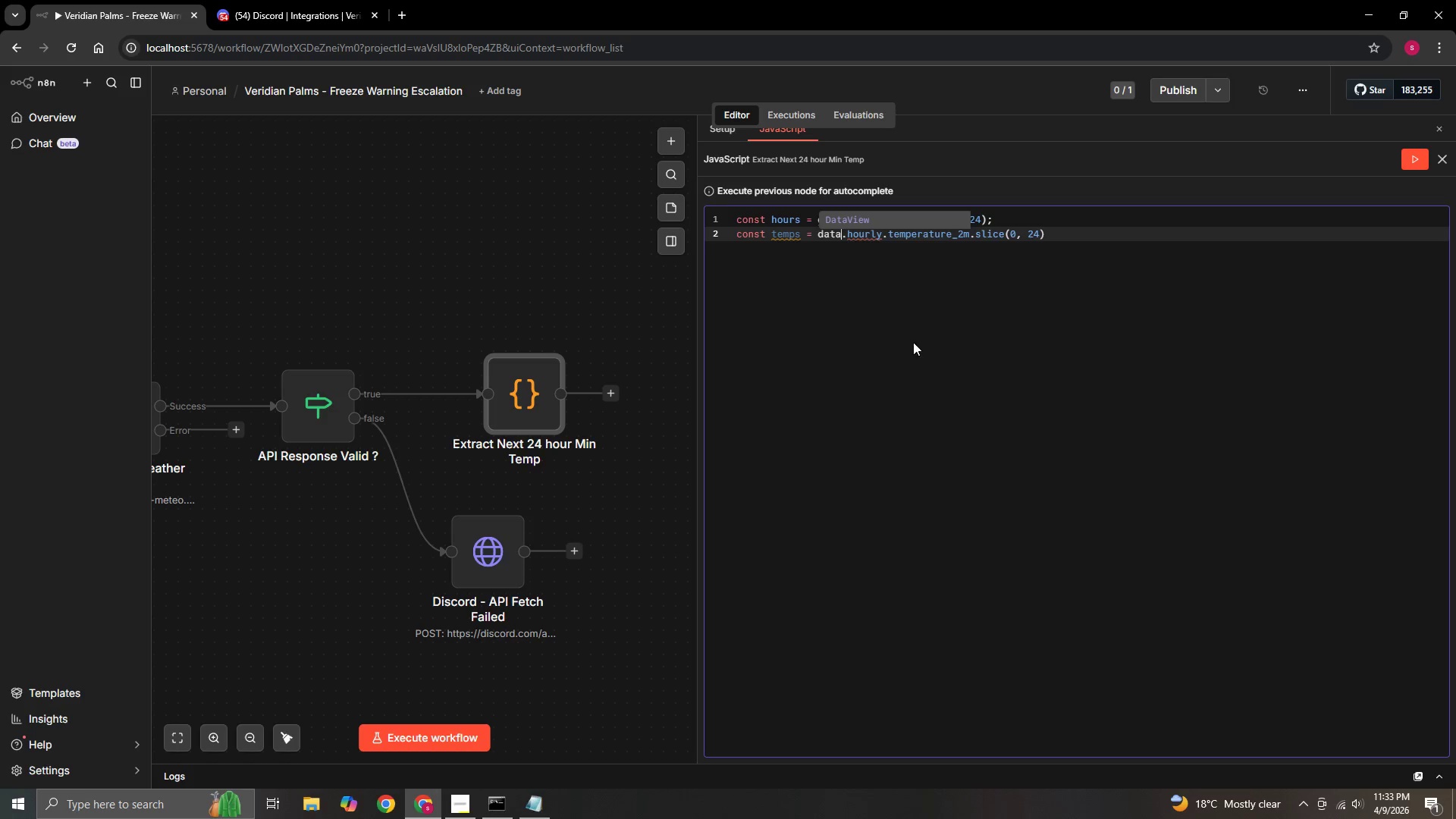 
left_click([1012, 343])
 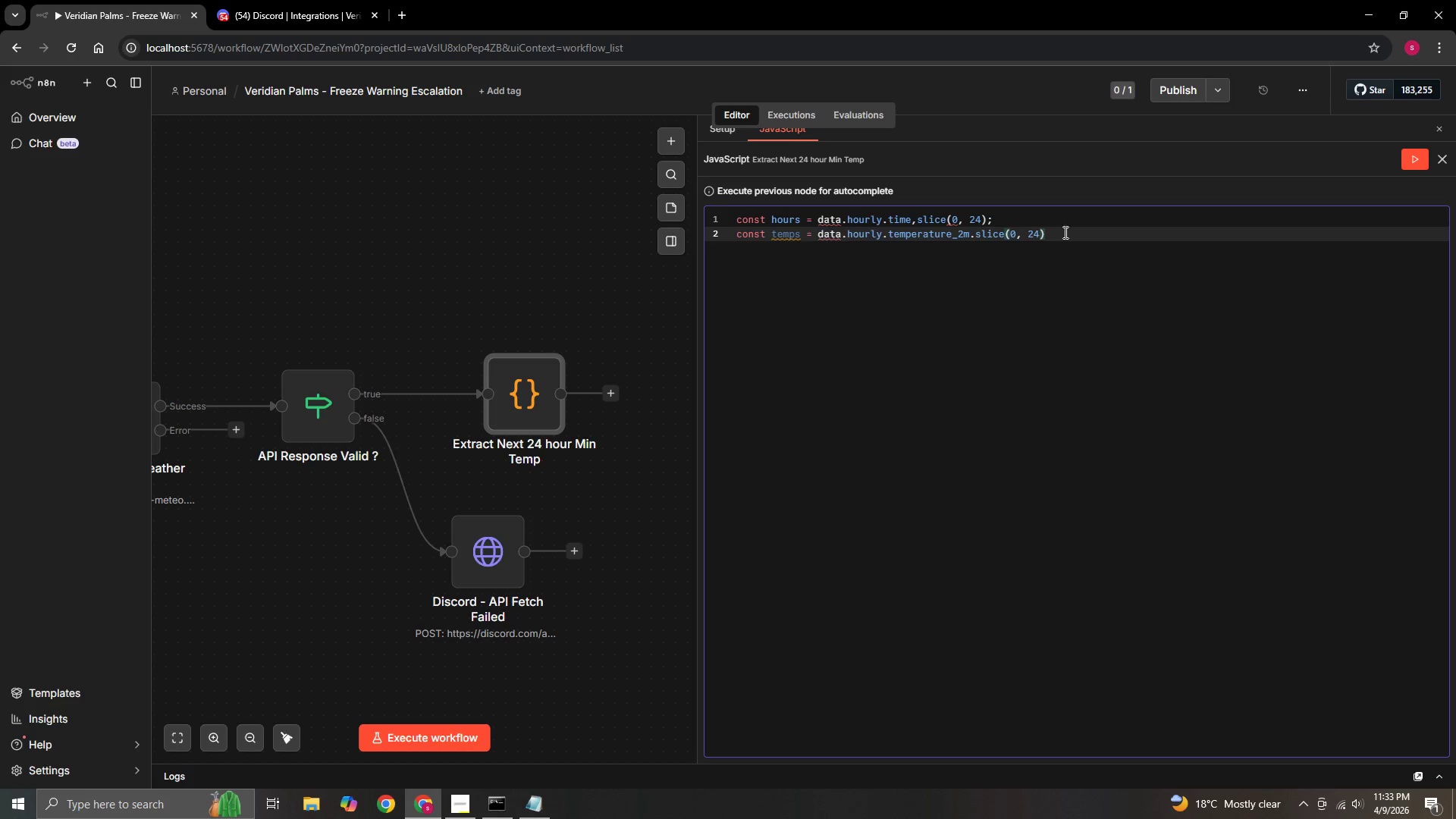 
left_click([1064, 232])
 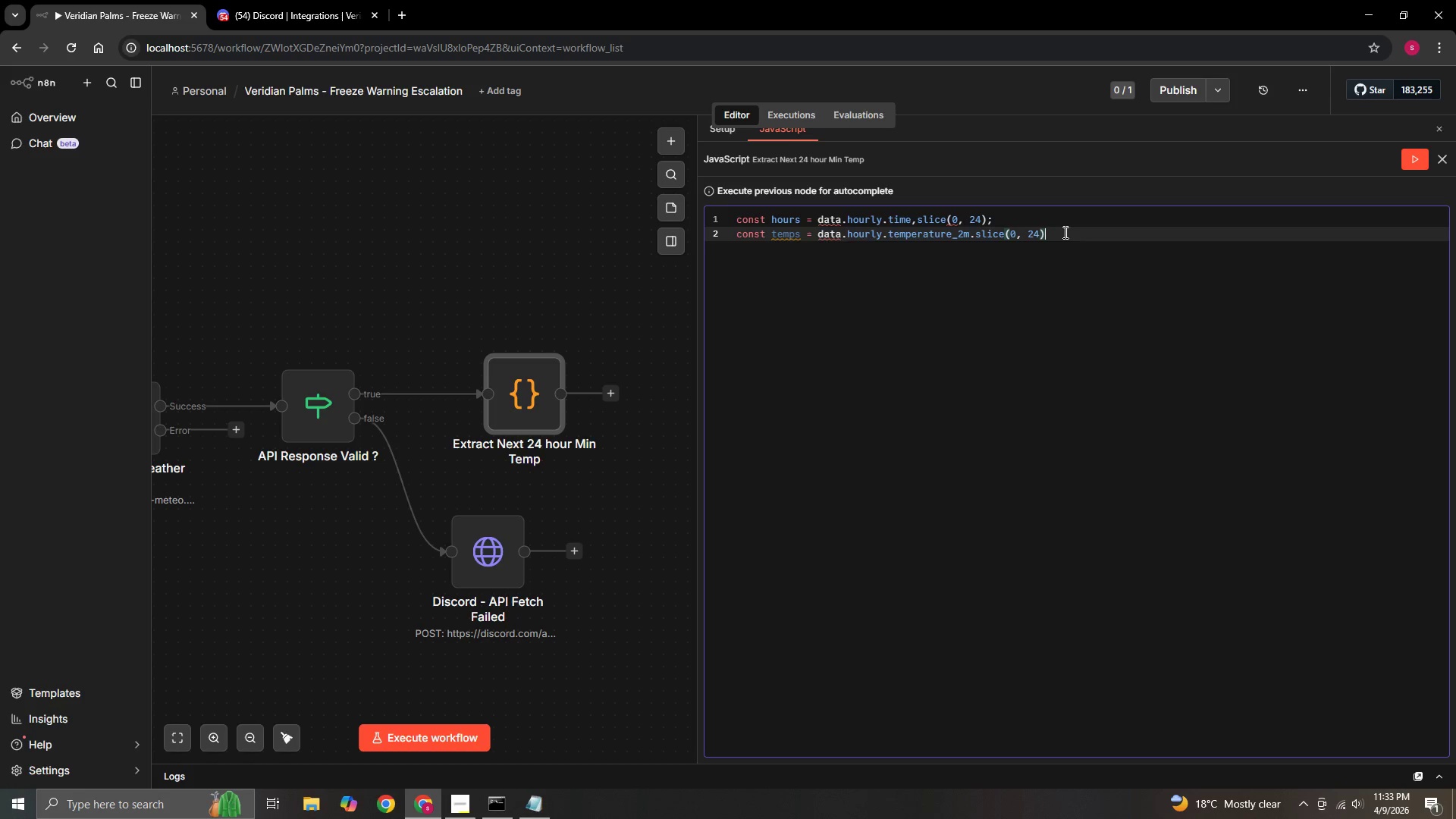 
key(Enter)
 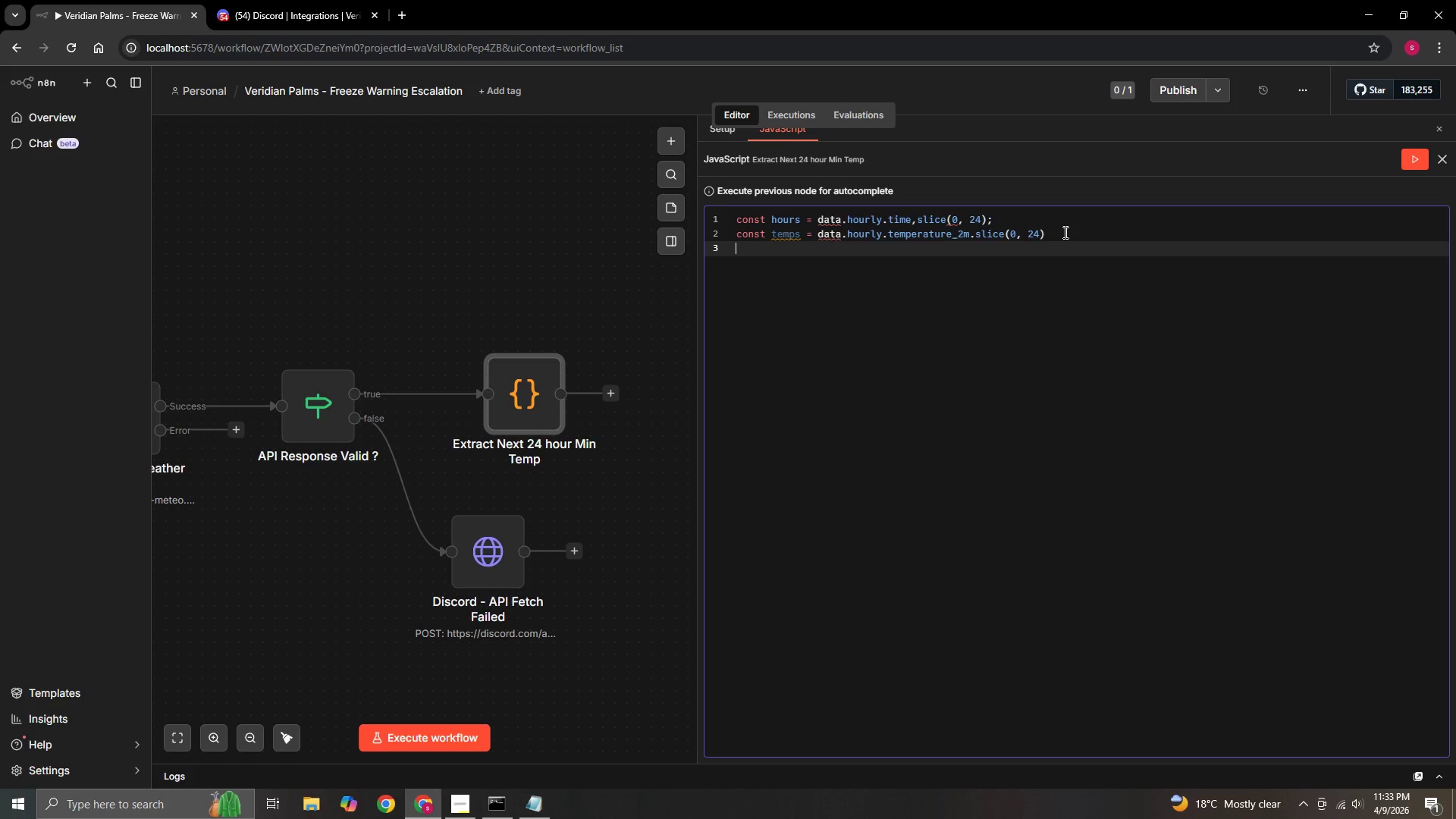 
key(Enter)
 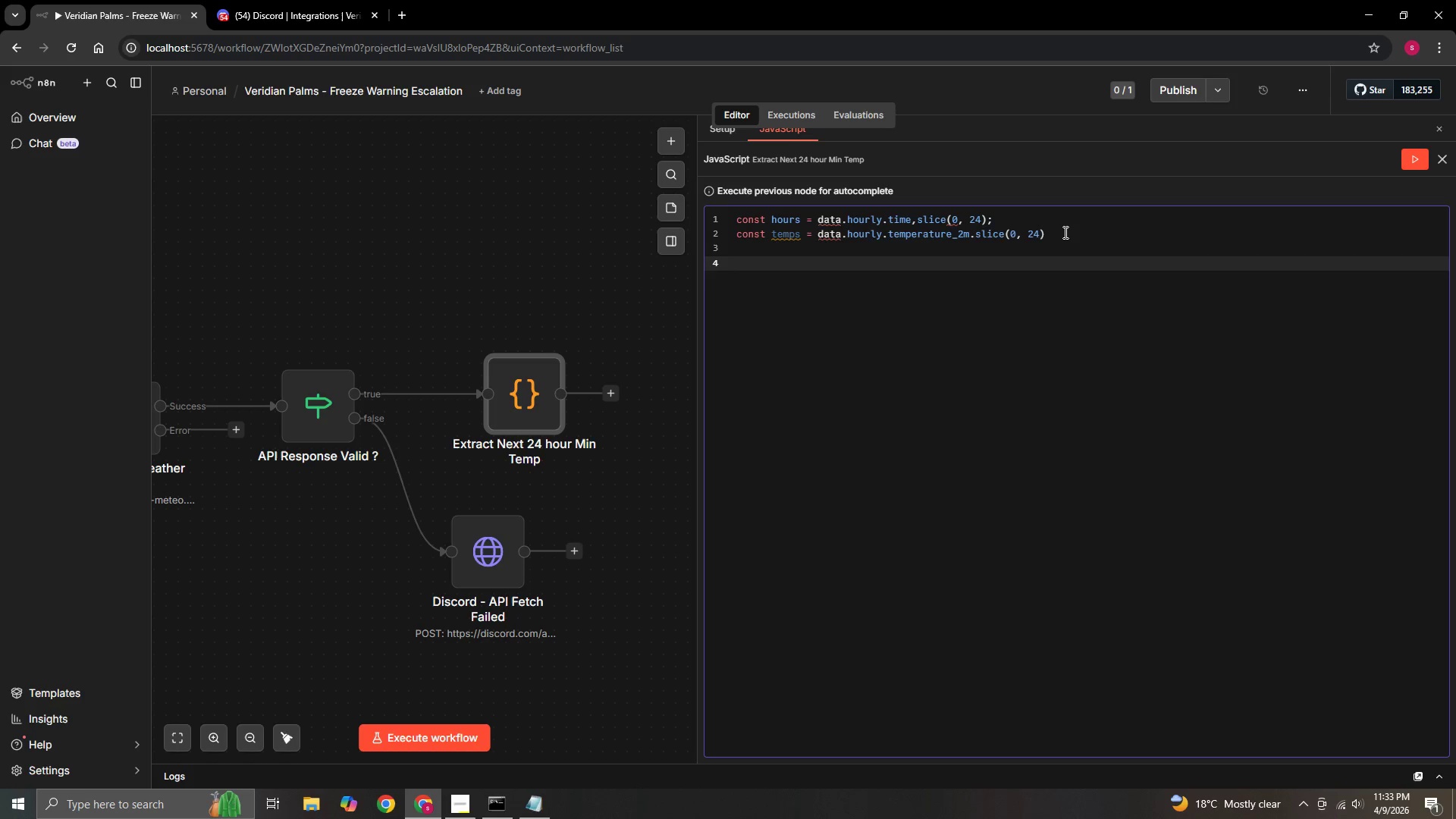 
key(Enter)
 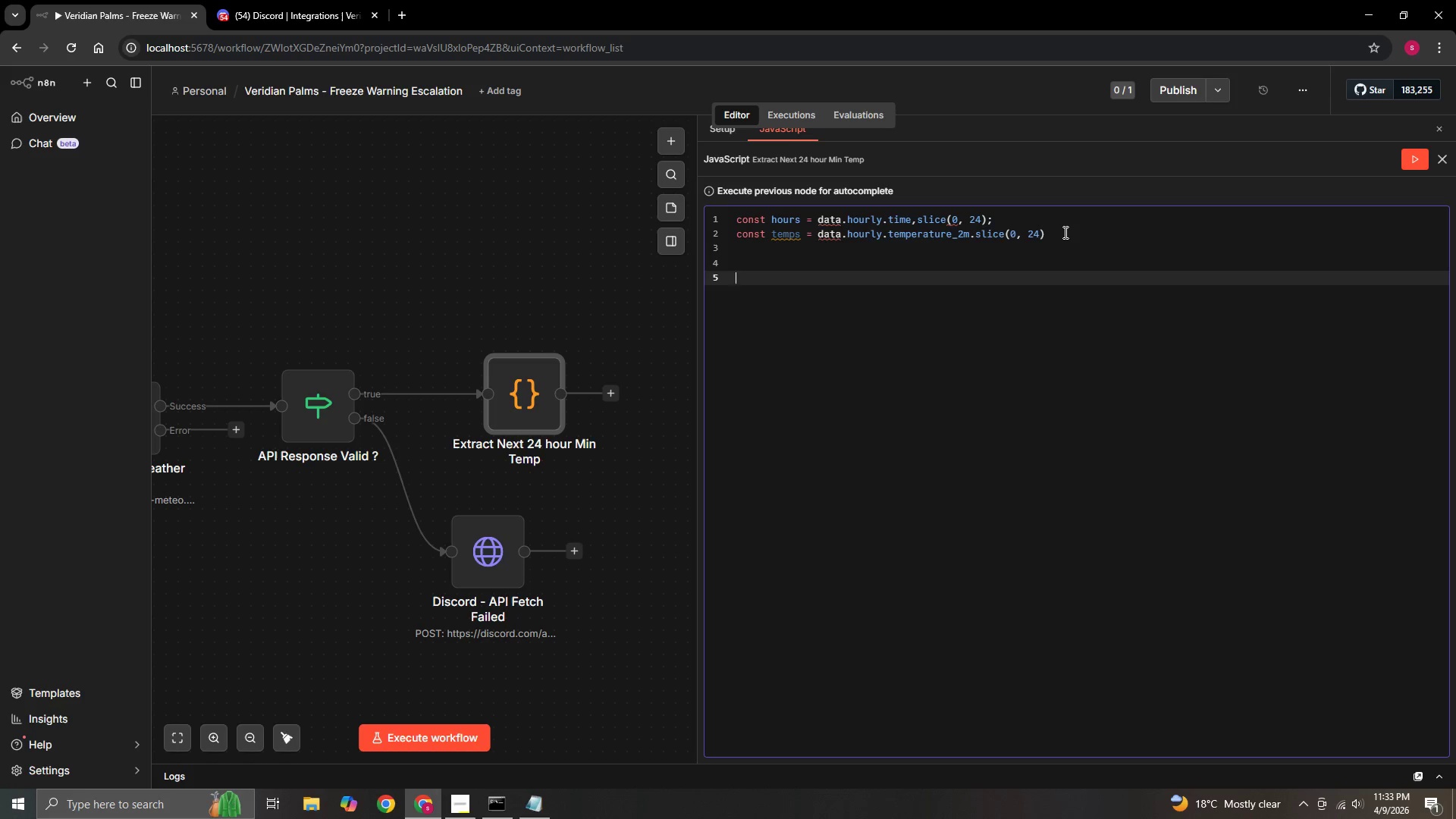 
key(ArrowUp)
 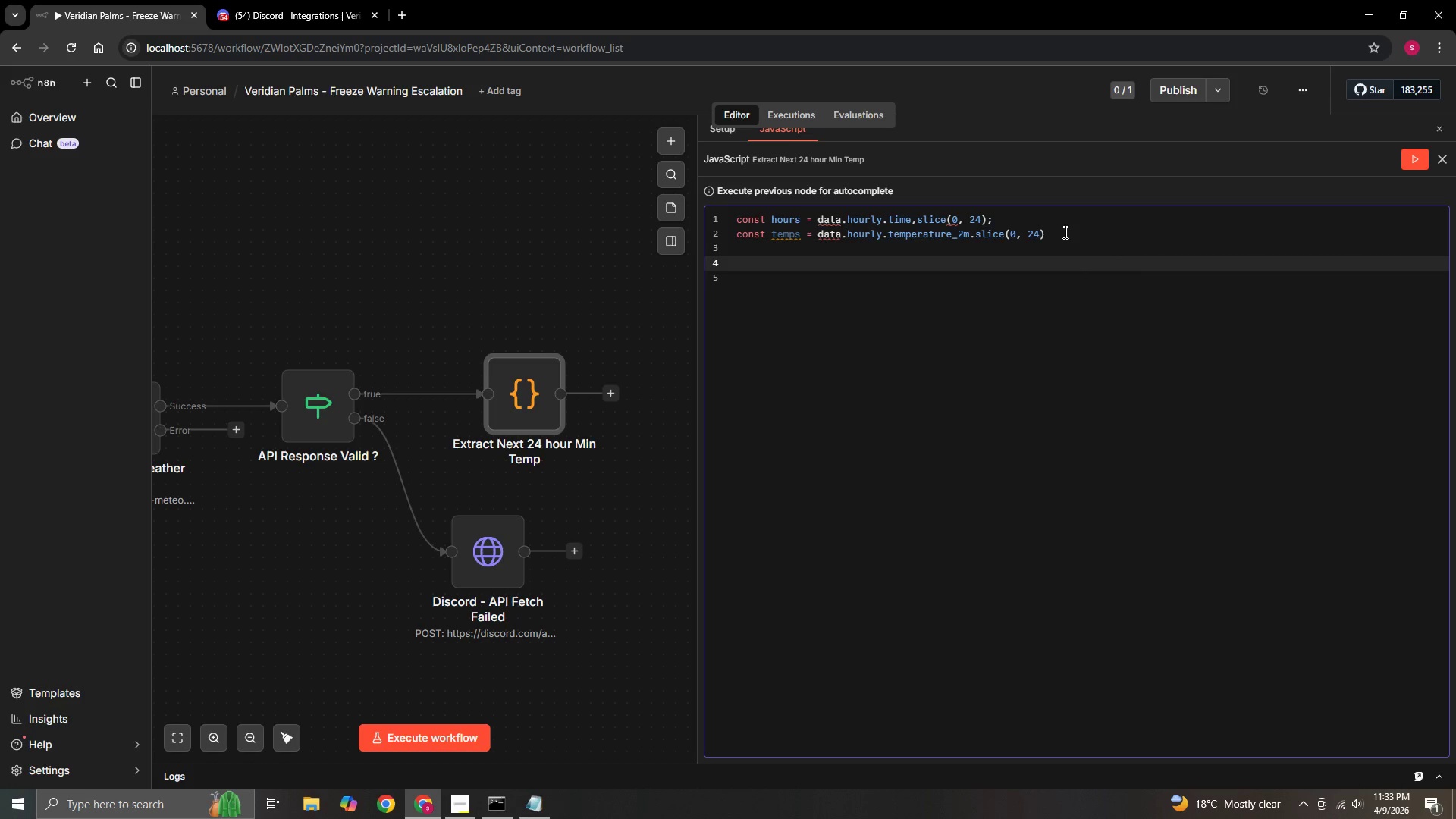 
key(ArrowDown)
 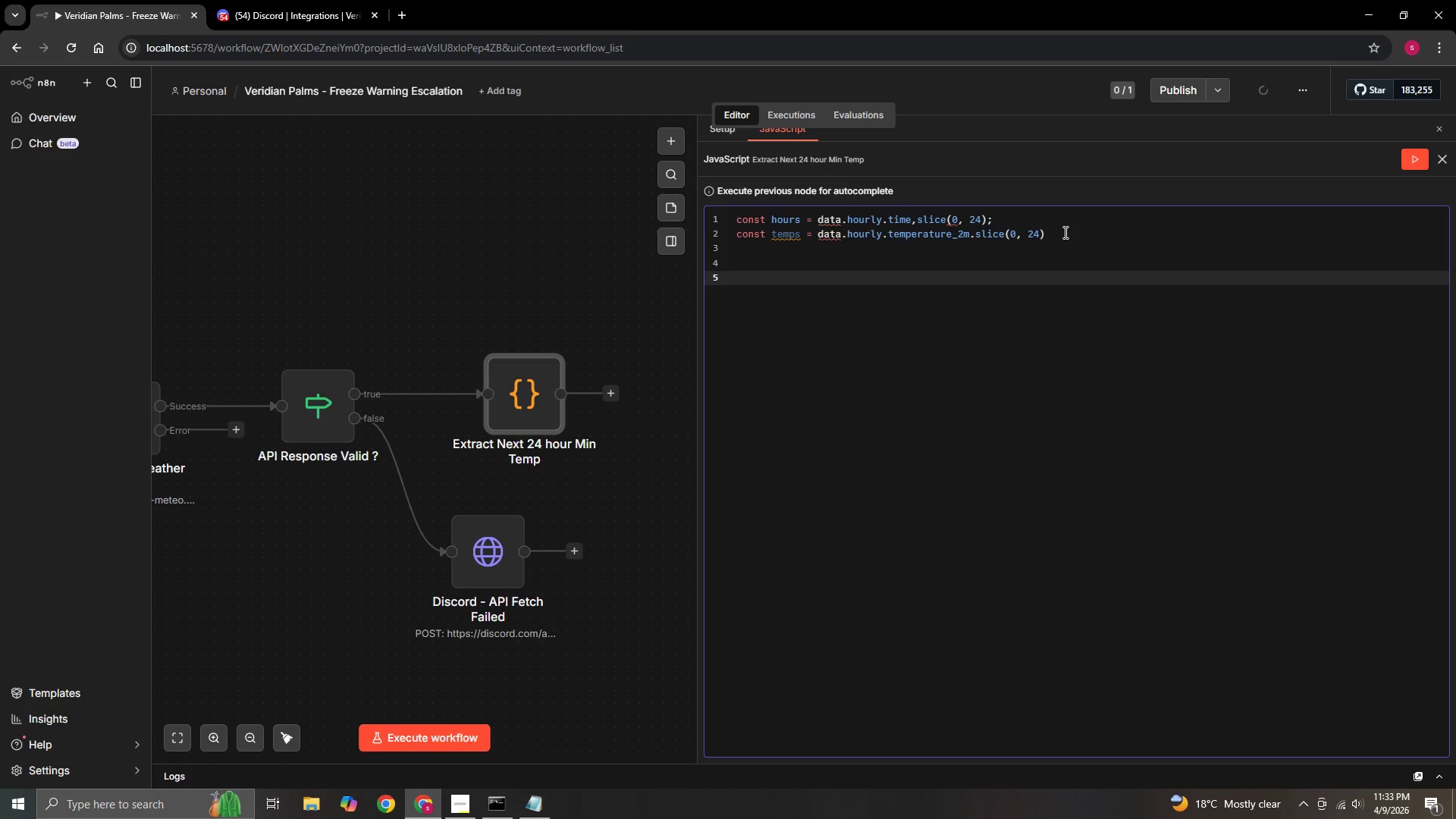 
type(const minTemp = Math.min(...)
key(Backspace)
key(Backspace)
key(Backspace)
key(Backspace)
key(Backspace)
key(Backspace)
key(Backspace)
key(Backspace)
type(...)
 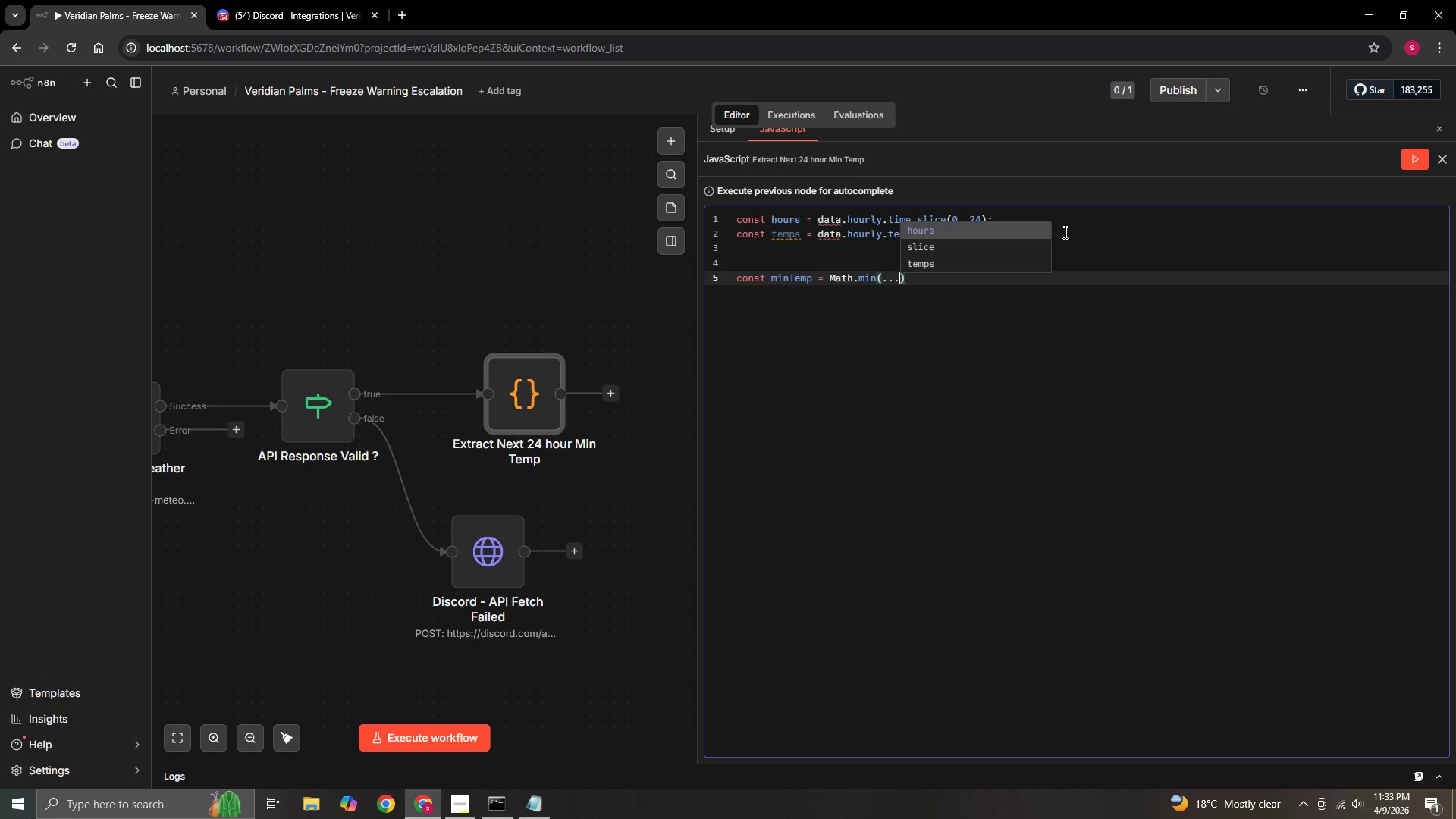 
hold_key(key=ShiftLeft, duration=0.58)
 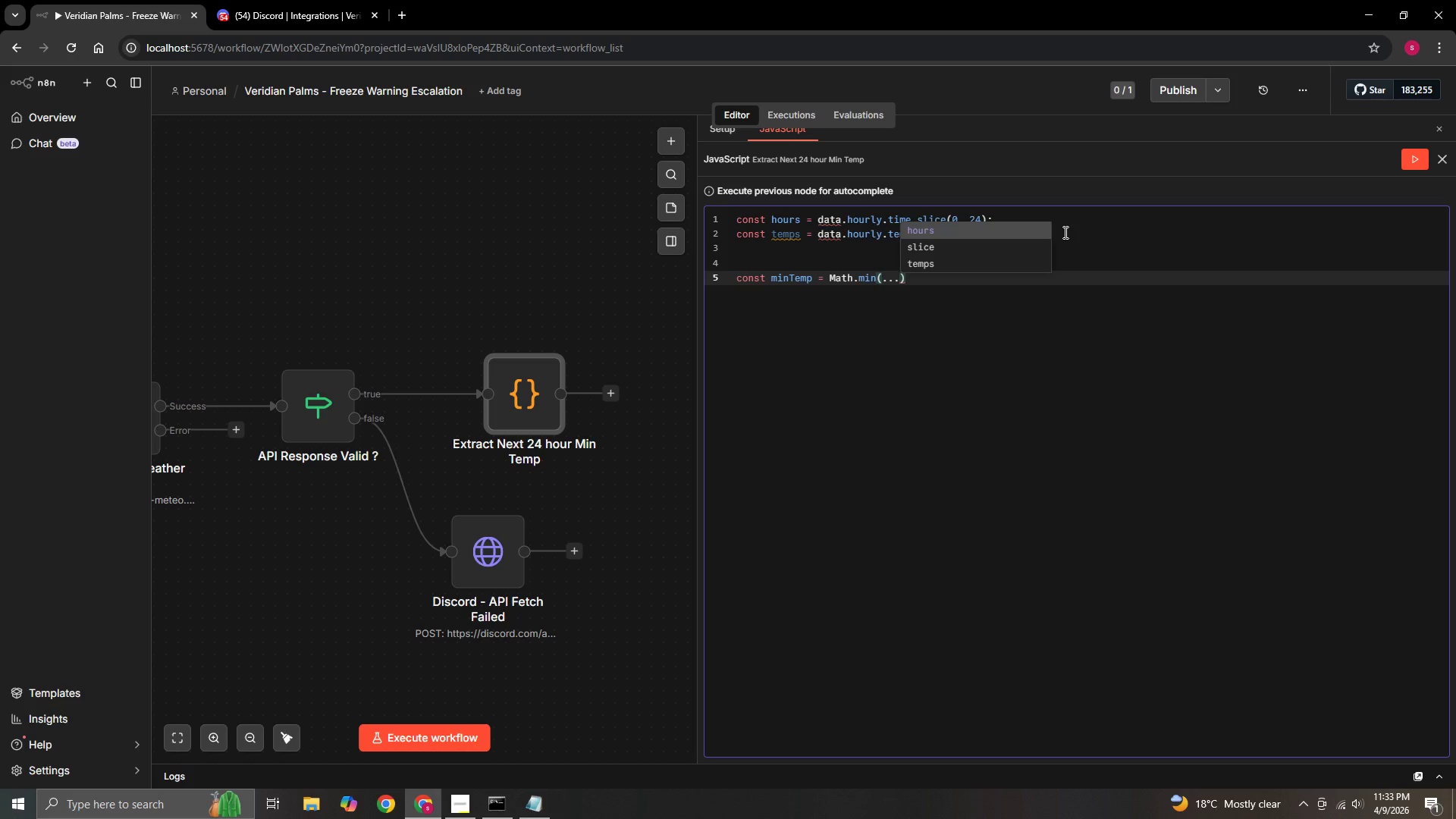 
key(ArrowDown)
 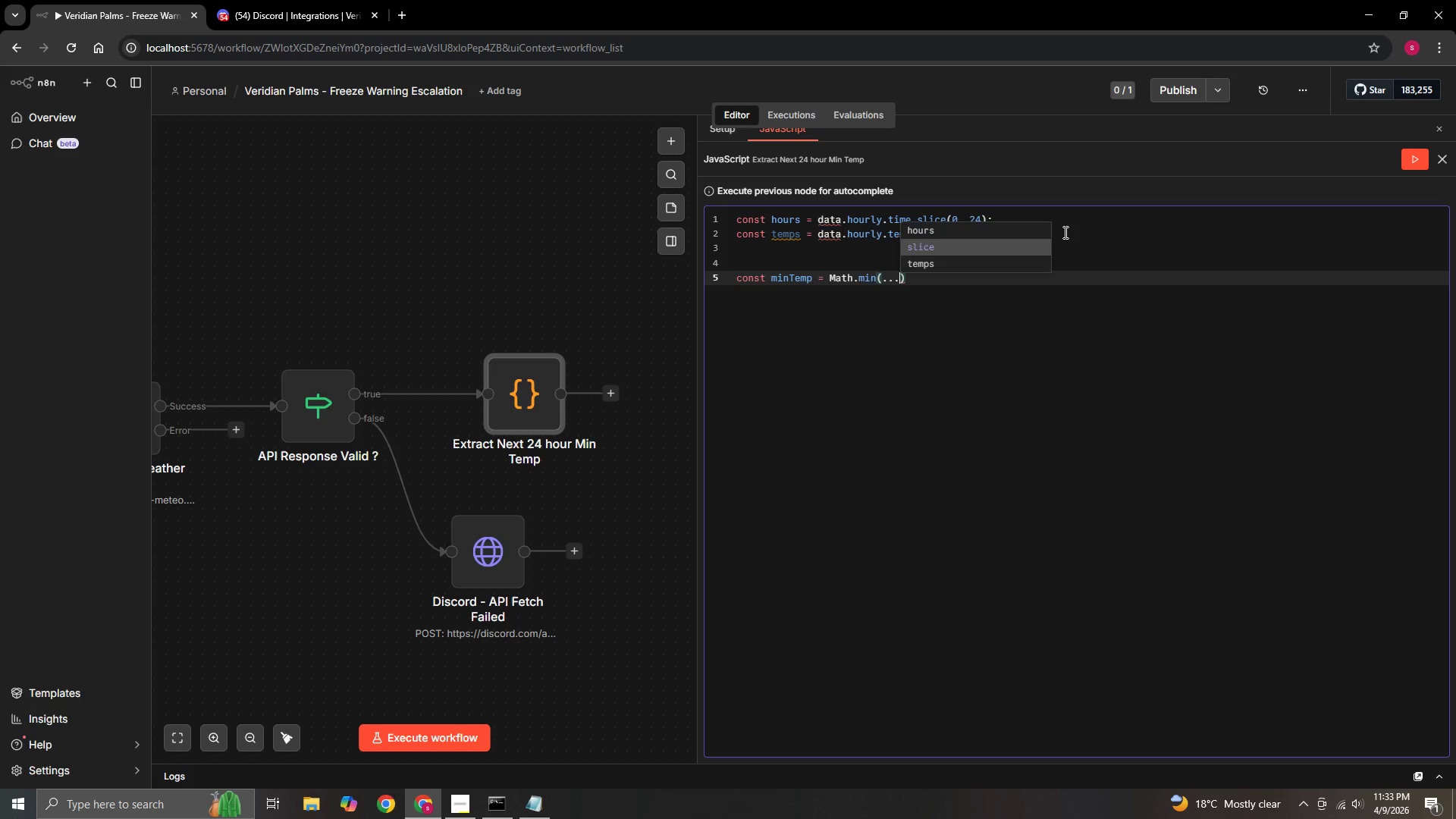 
key(ArrowDown)
 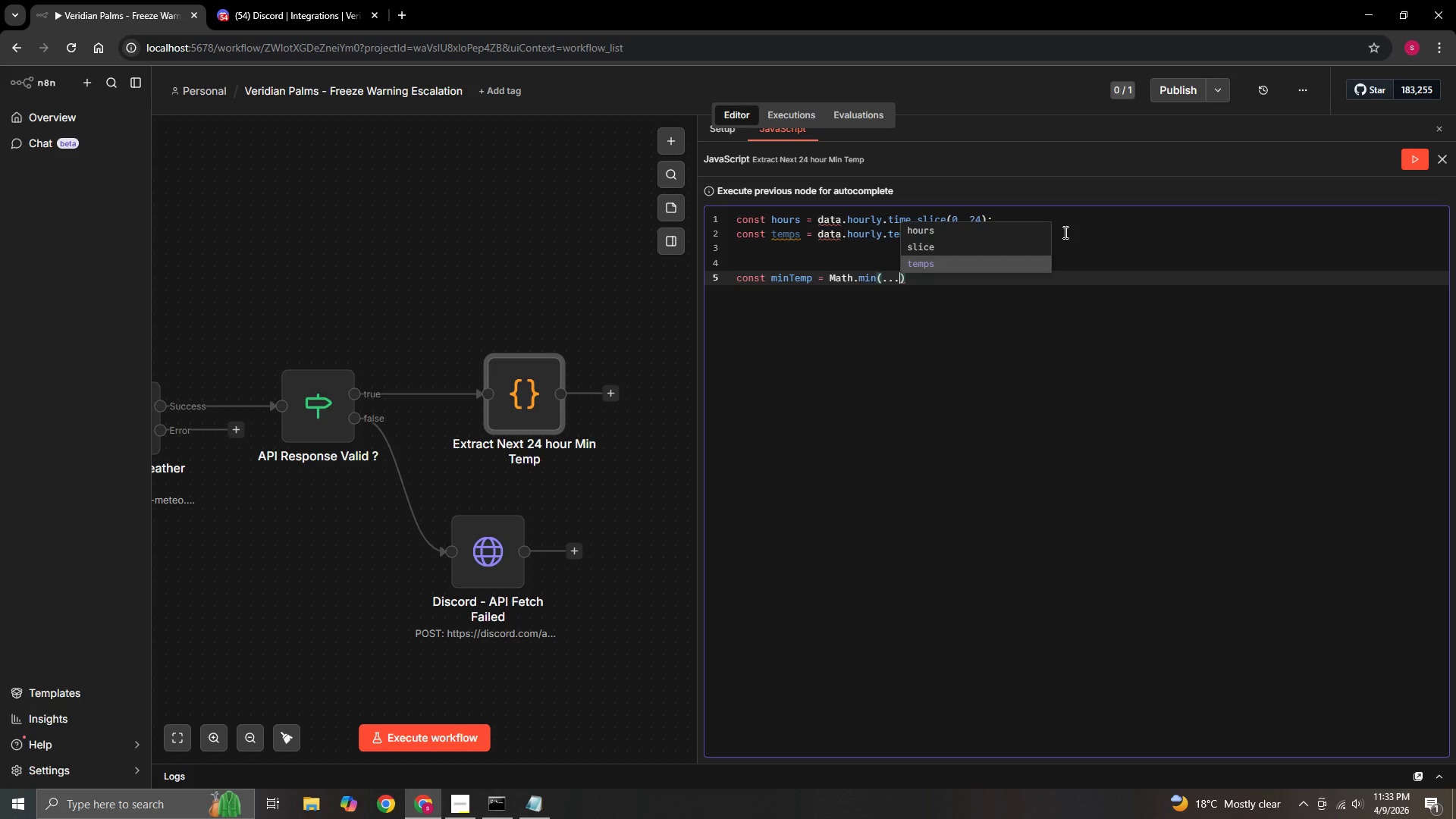 
key(Enter)
 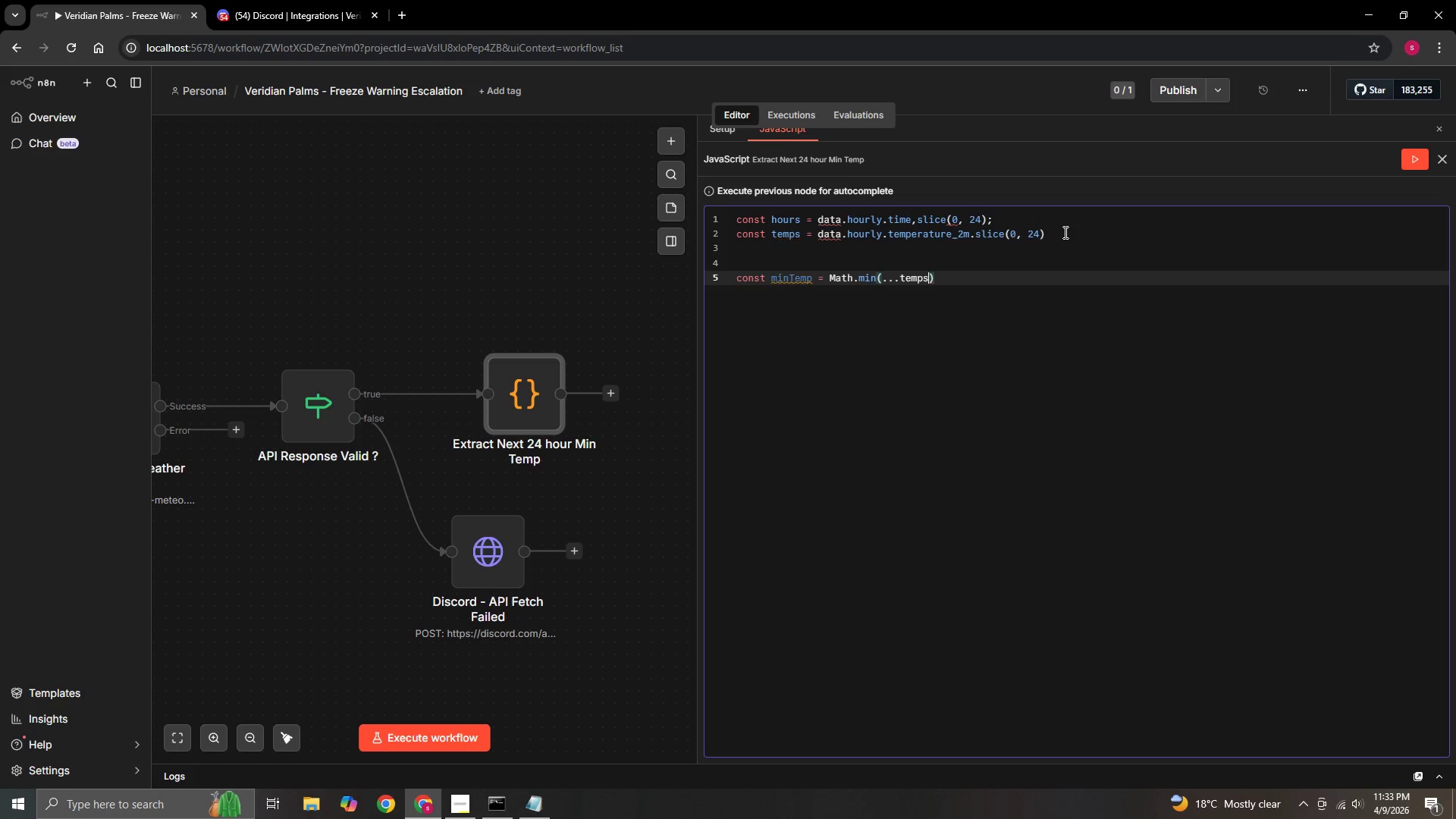 
key(ArrowRight)
 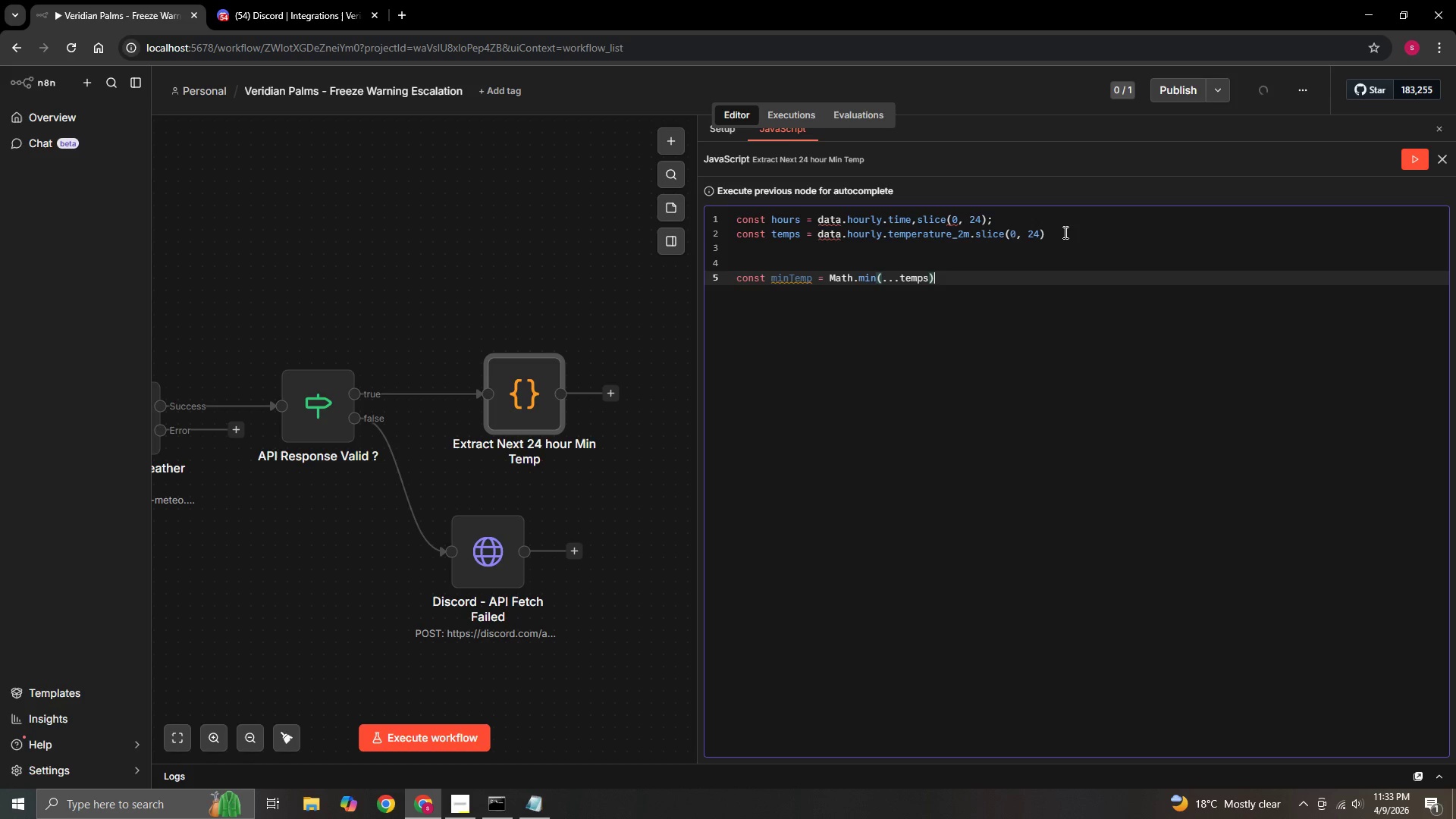 
key(Semicolon)
 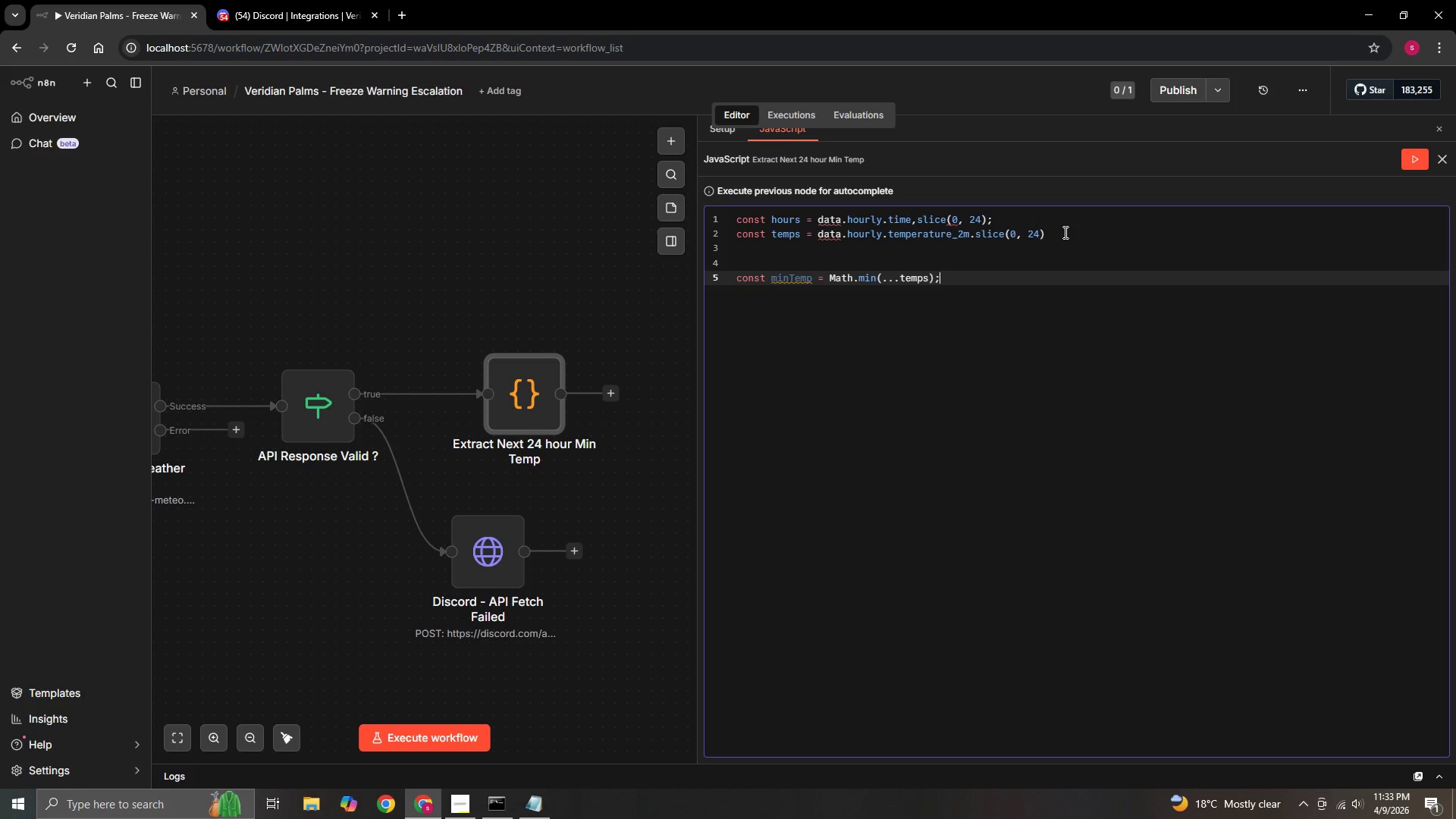 
key(Enter)
 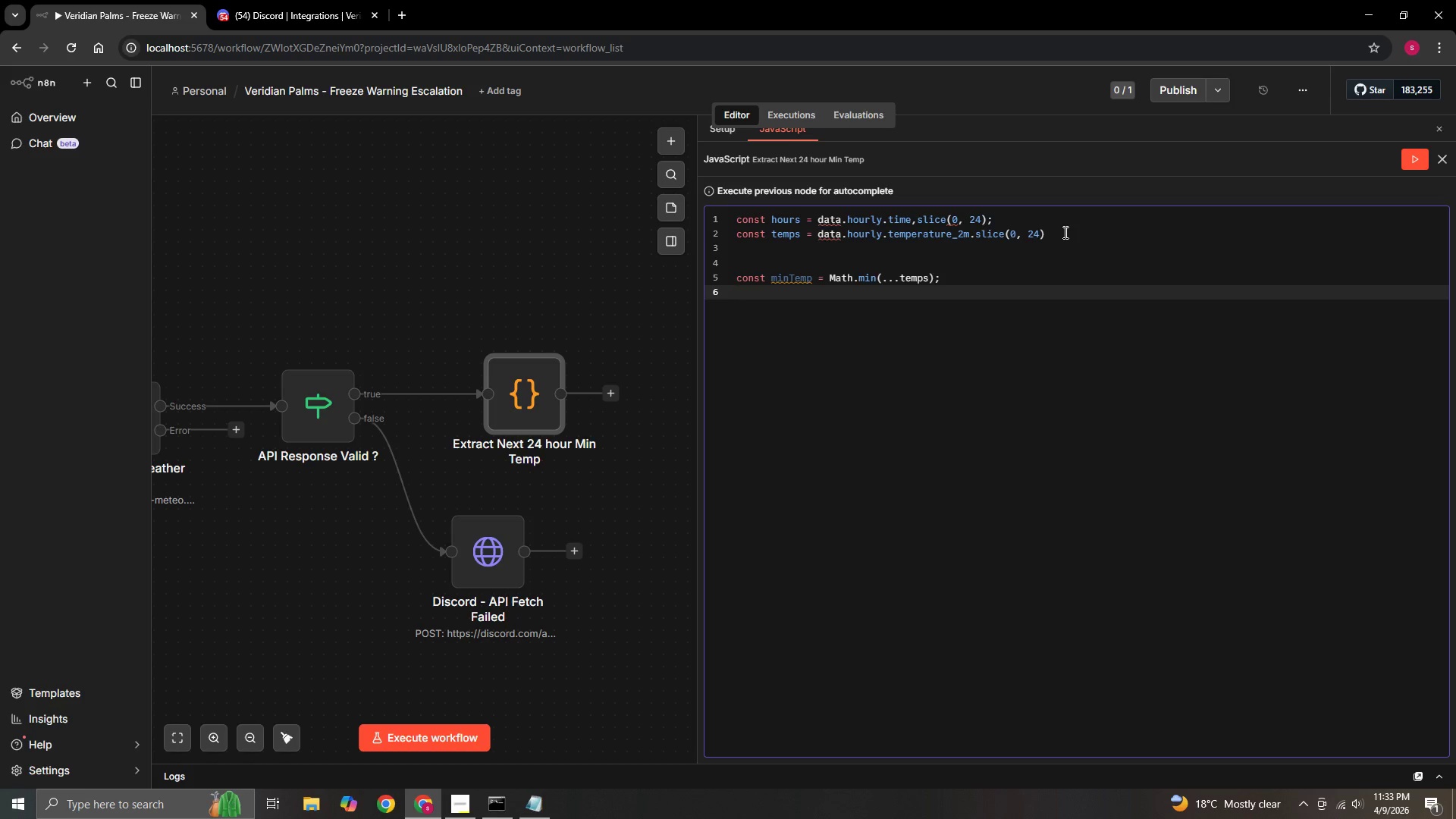 
type(const minIndex )
key(Backspace)
type( = )
 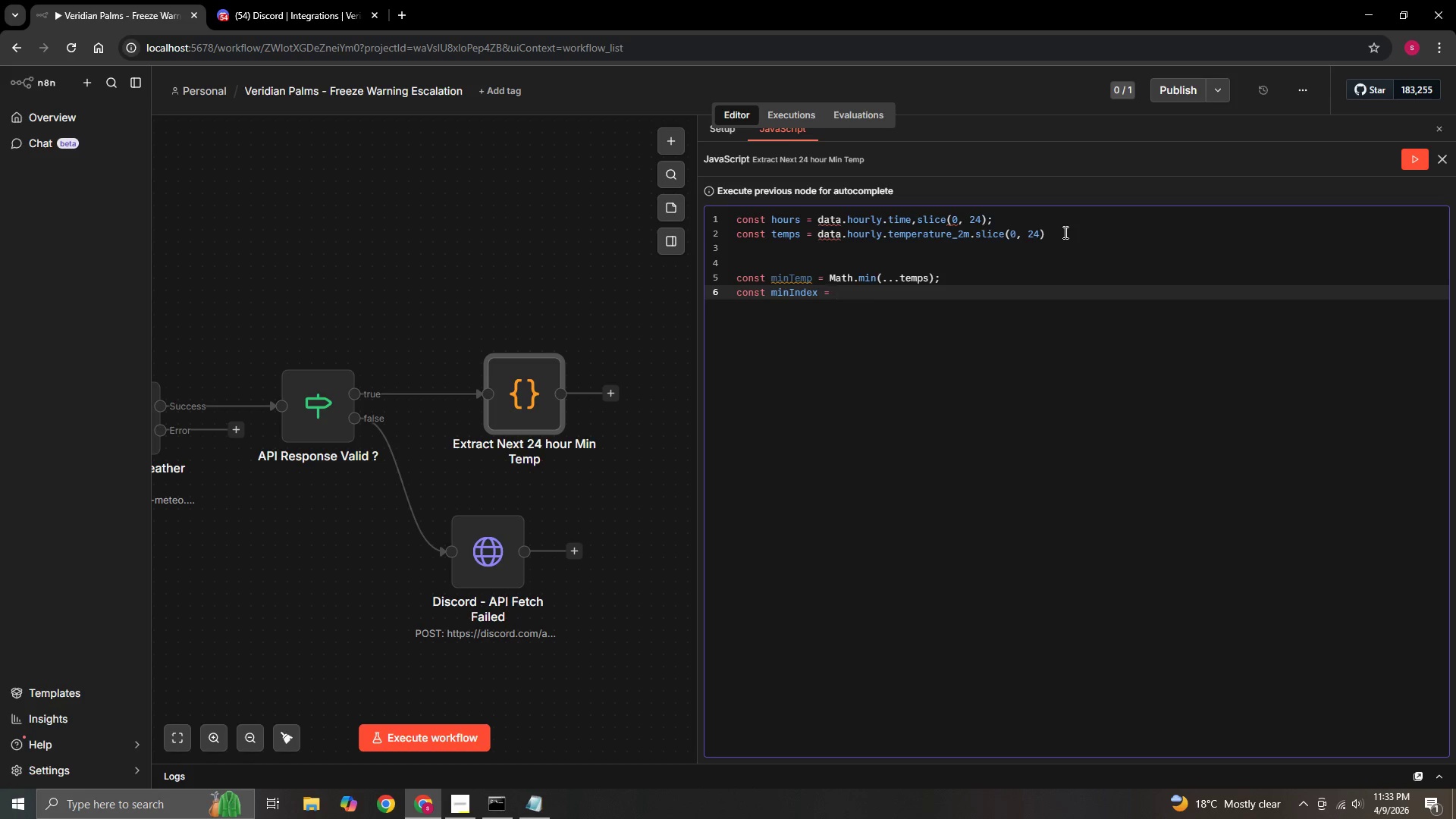 
type(temps.indexOf)
 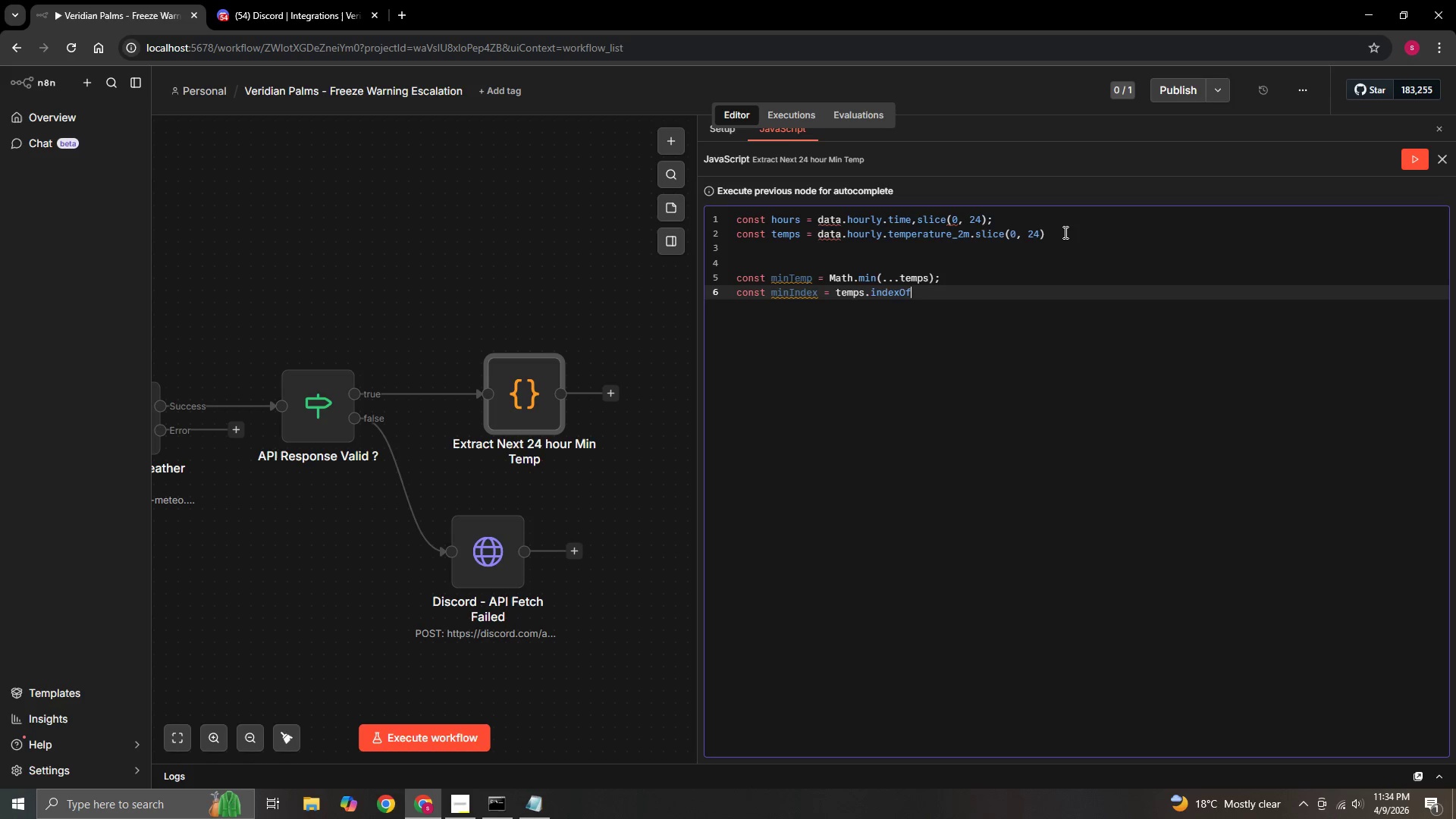 
type((mint)
key(Backspace)
type(Temp)
 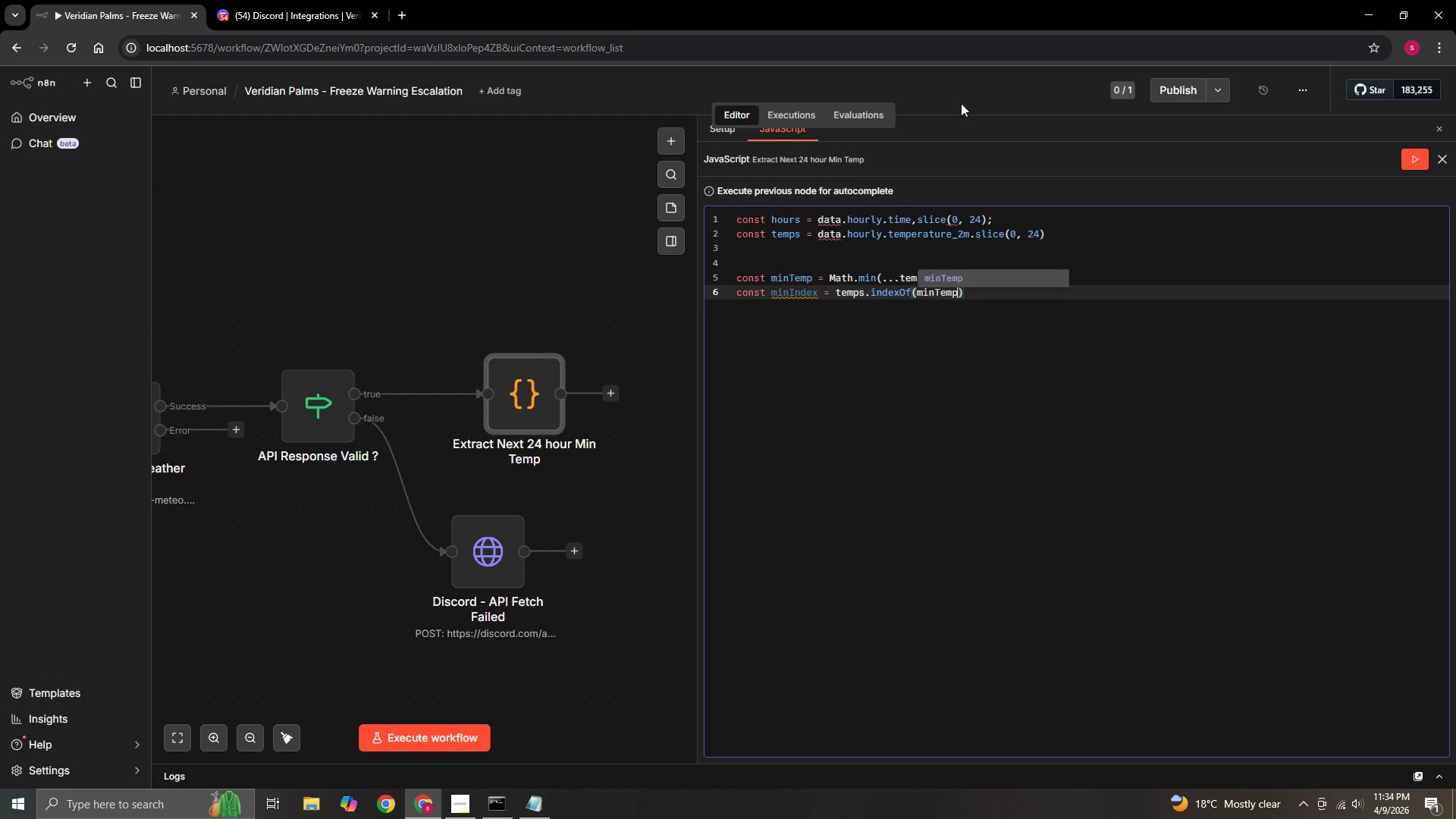 
key(ArrowRight)
 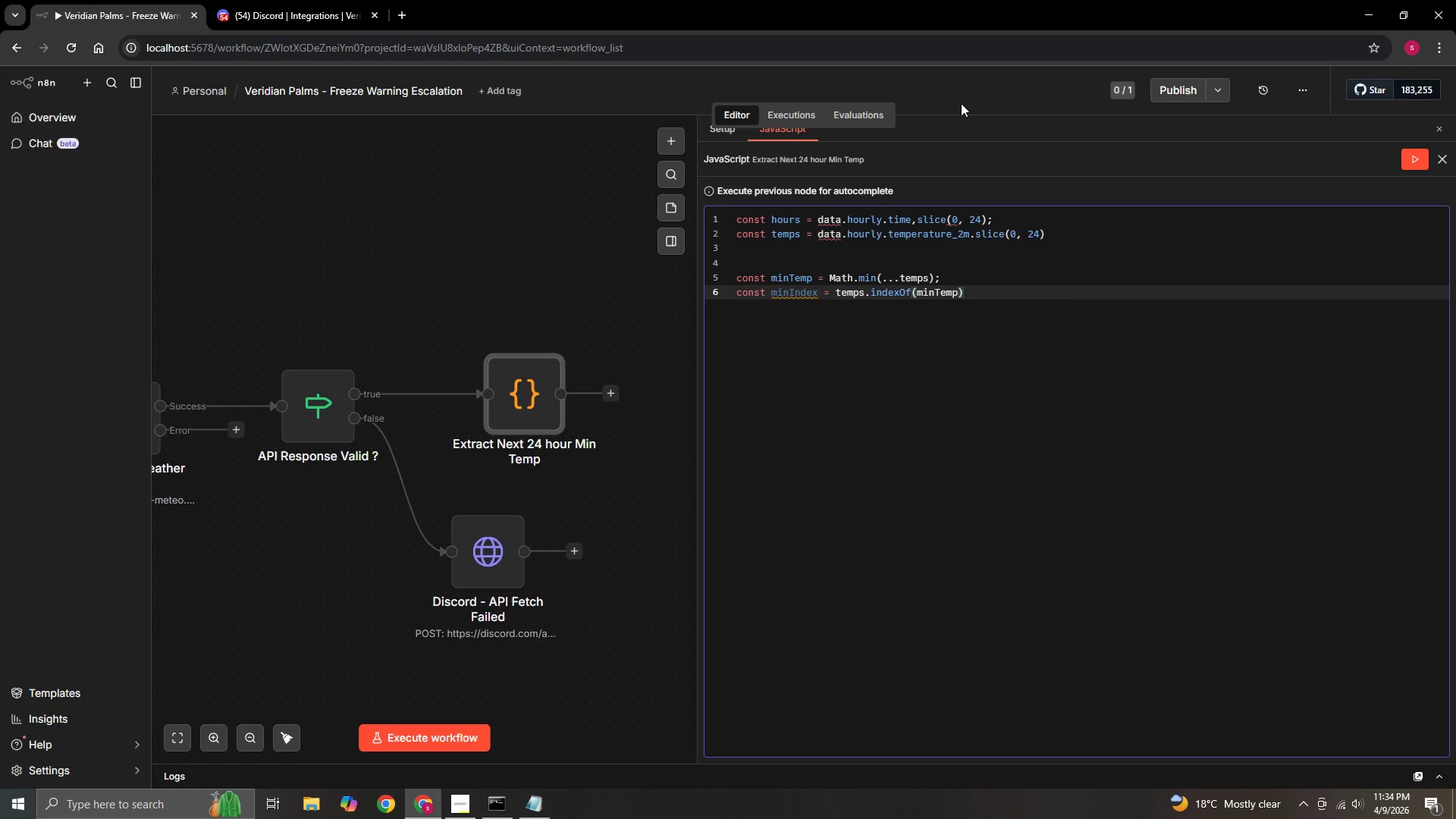 
key(Semicolon)
 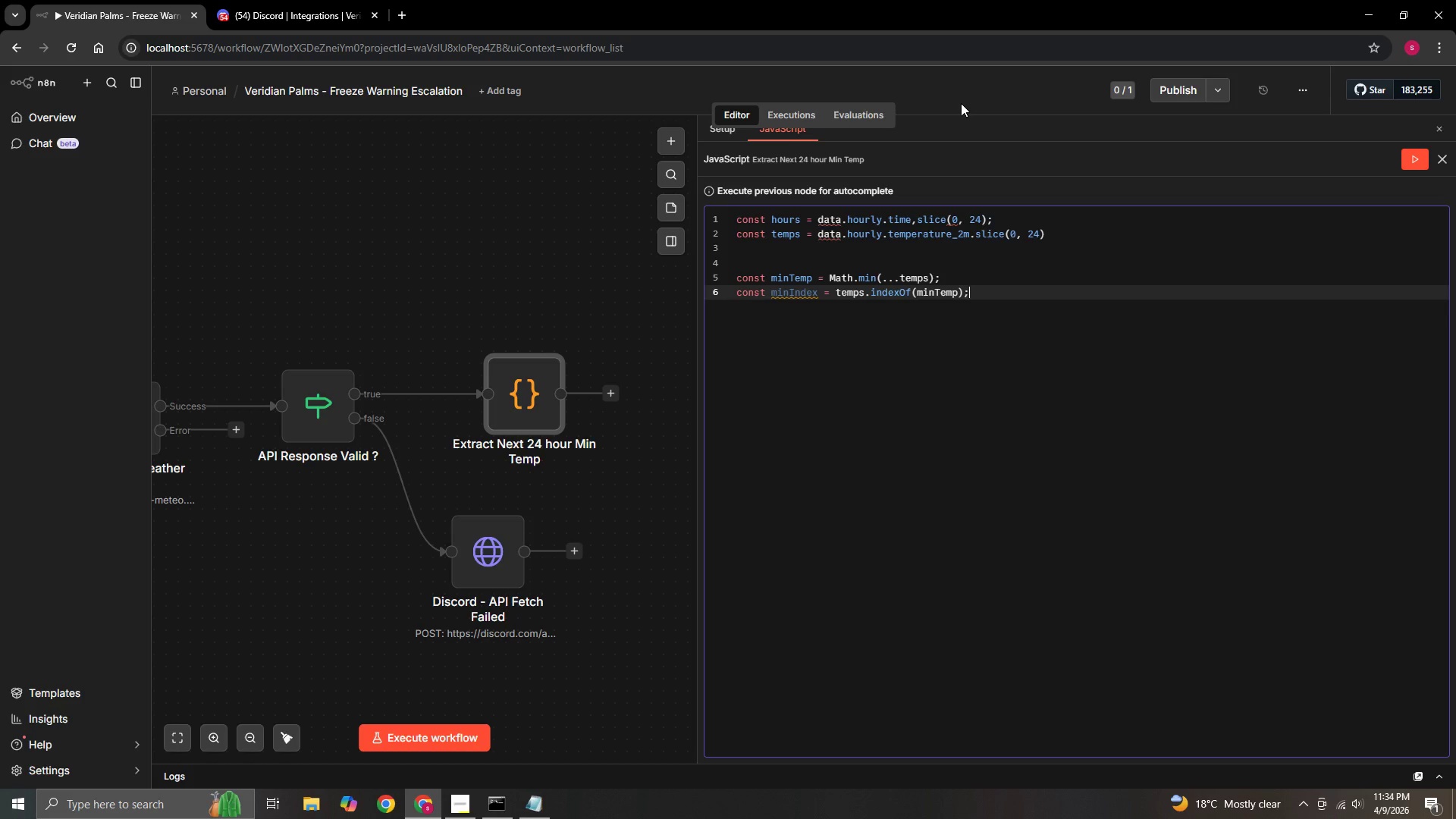 
key(Enter)
 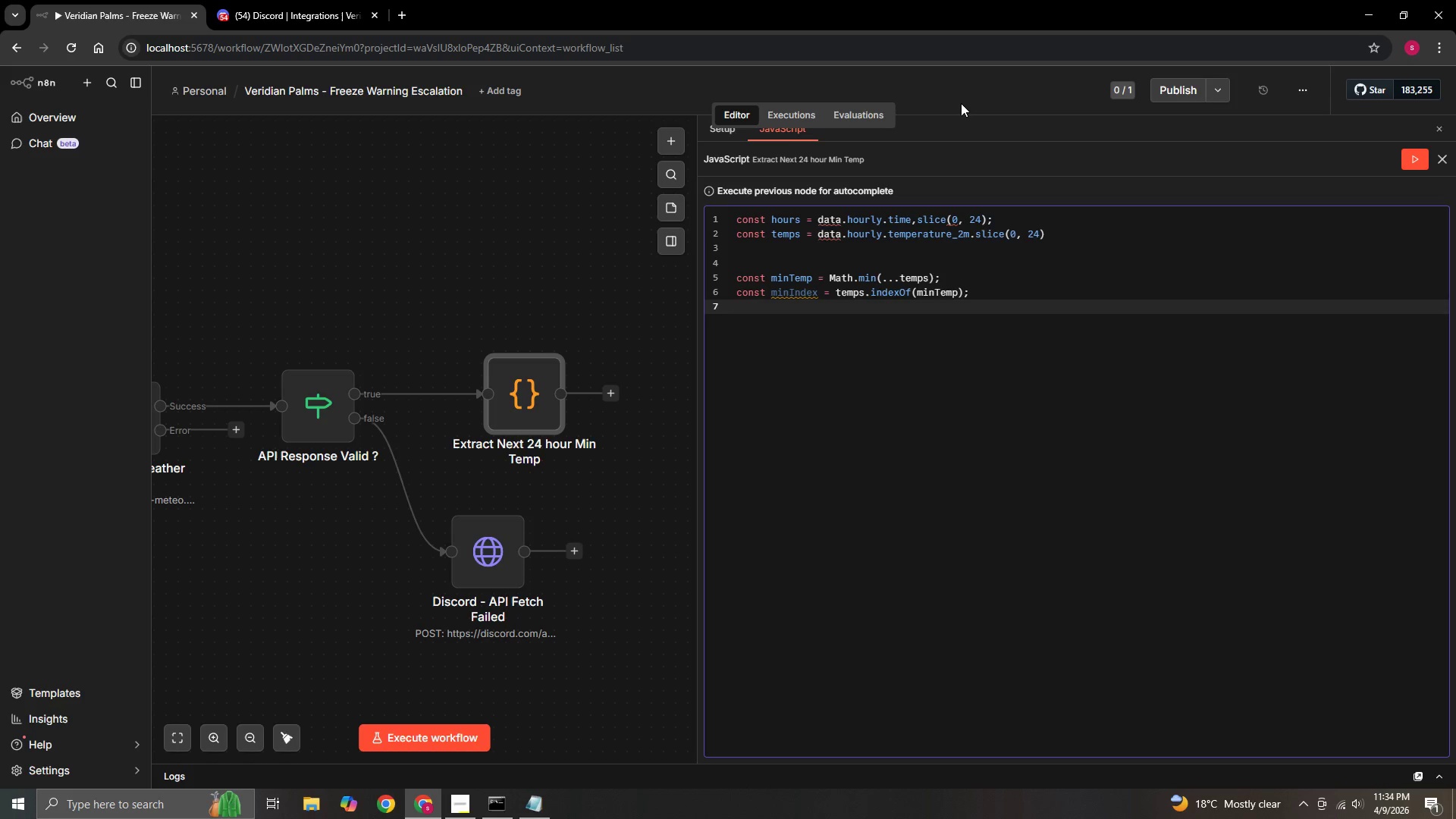 
type(const maxTemo)
key(Backspace)
type(p)
 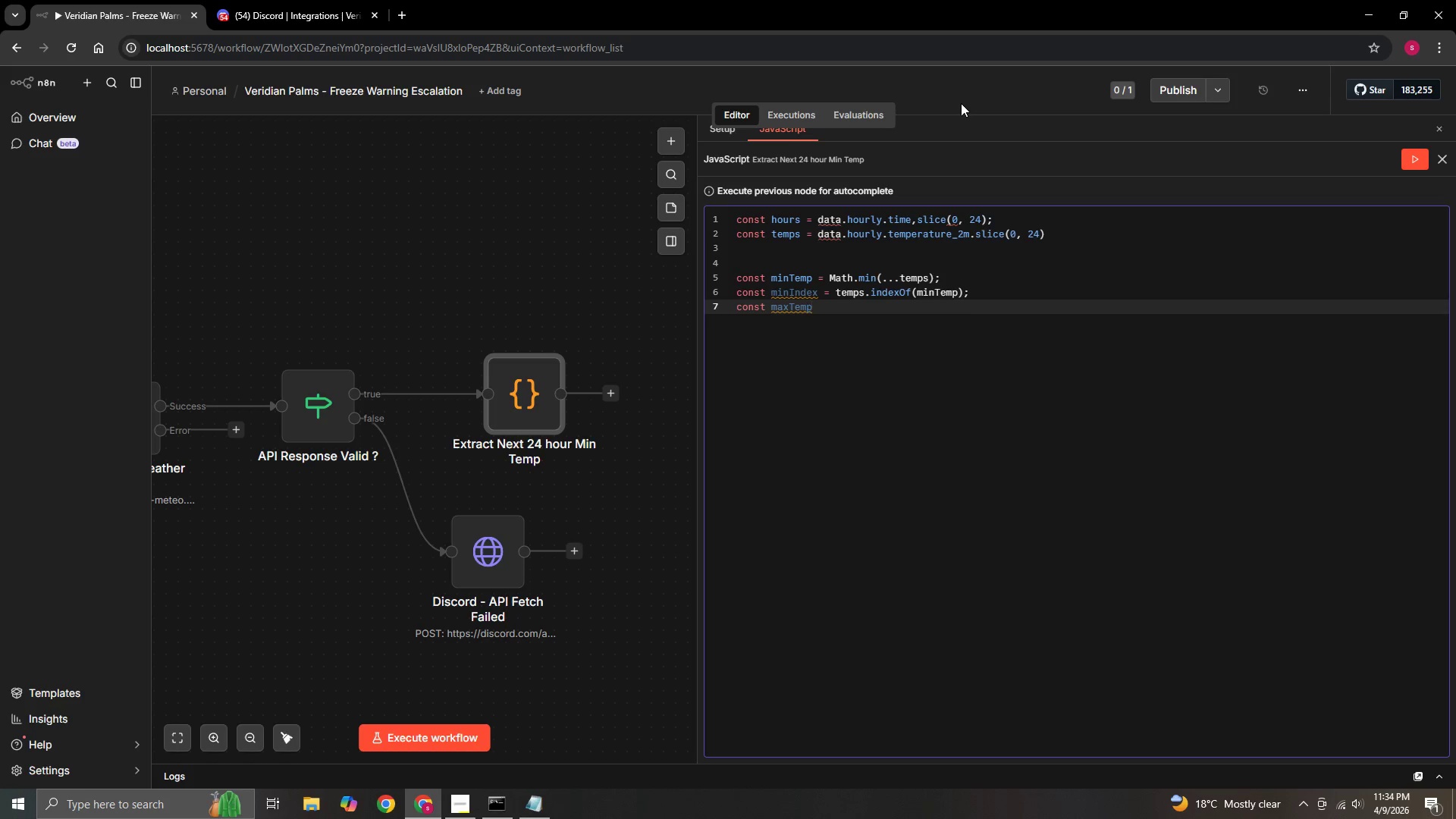 
key(ArrowRight)
 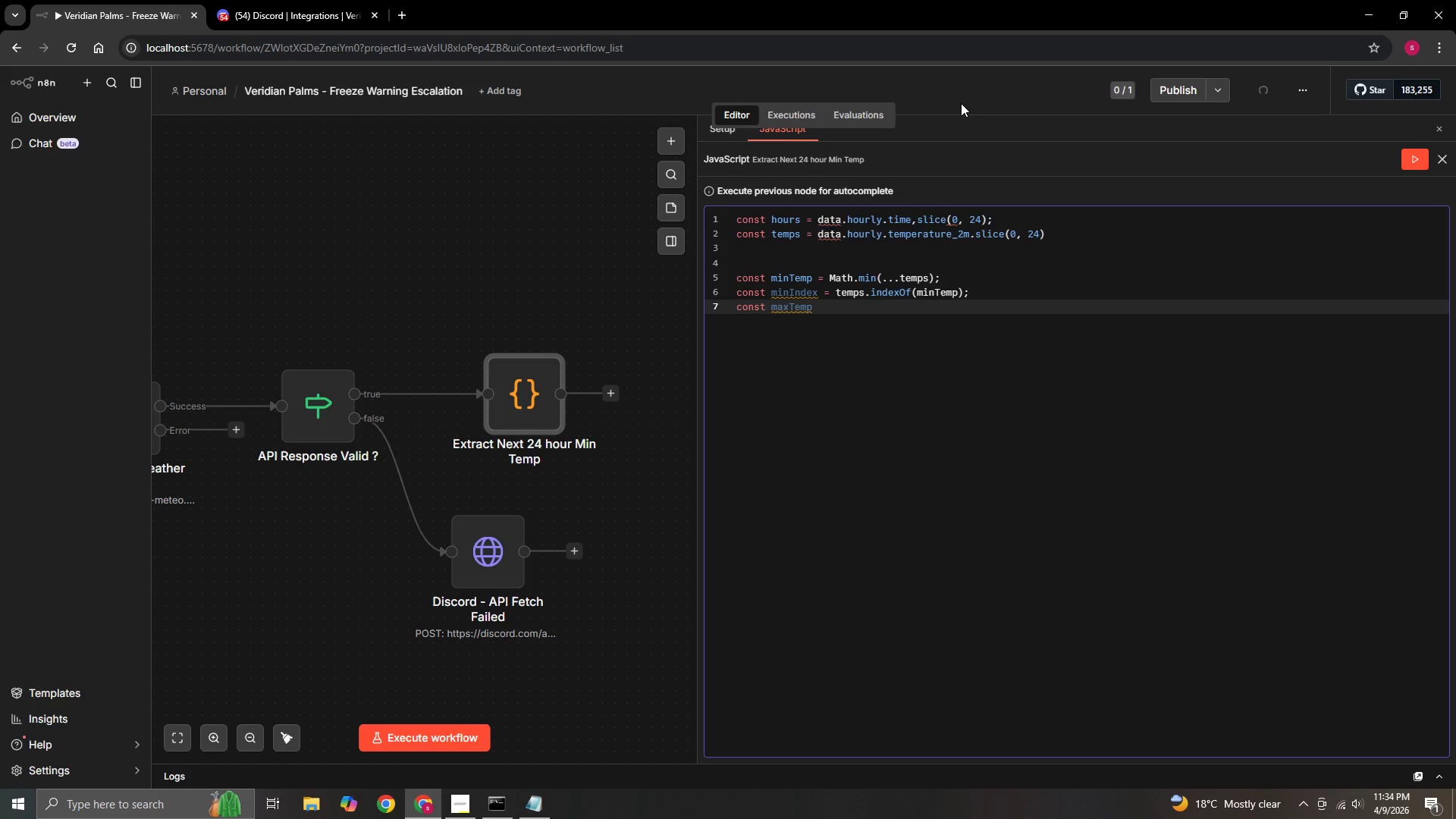 
type( = Math.max(...)
 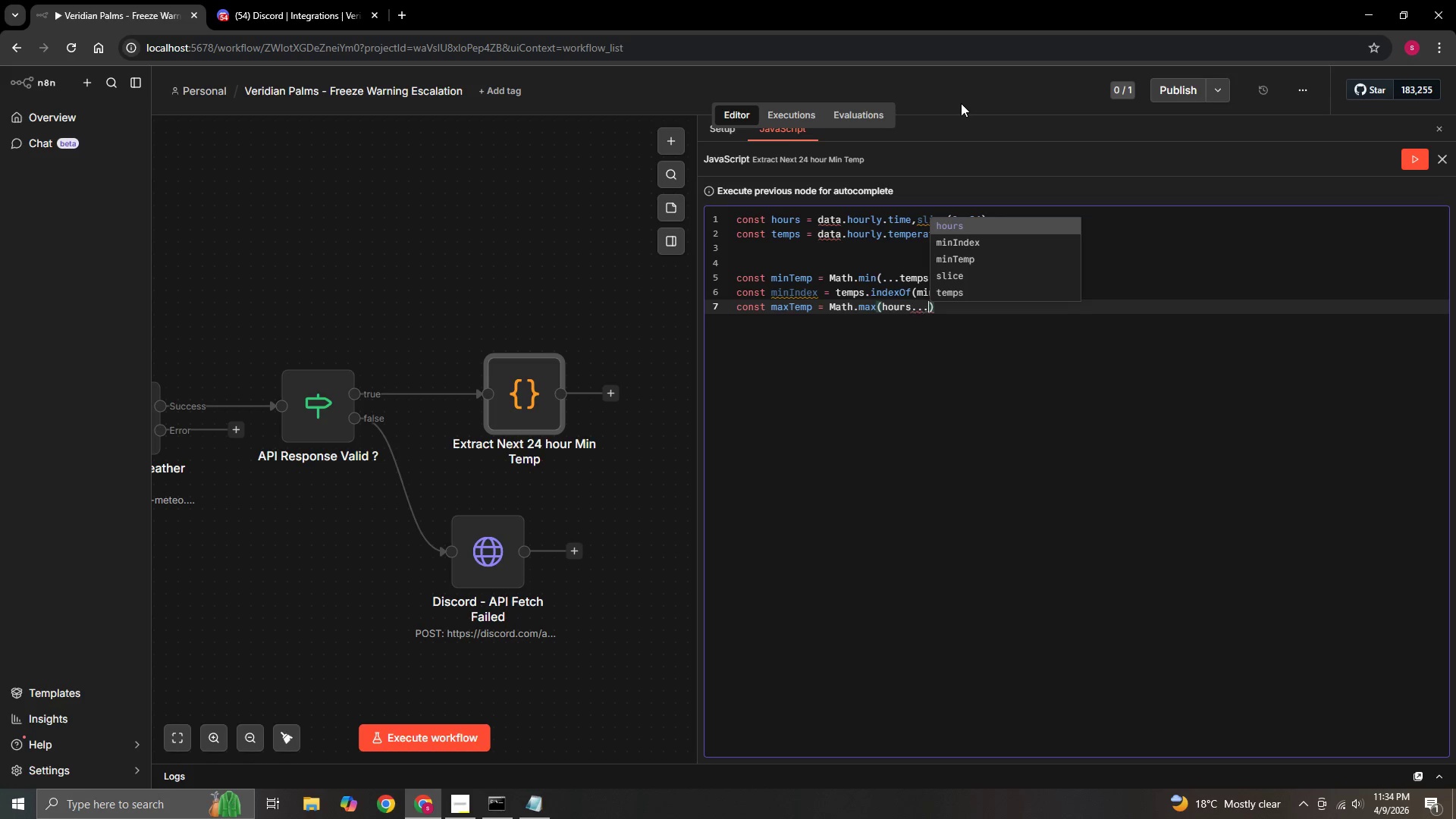 
key(ArrowLeft)
 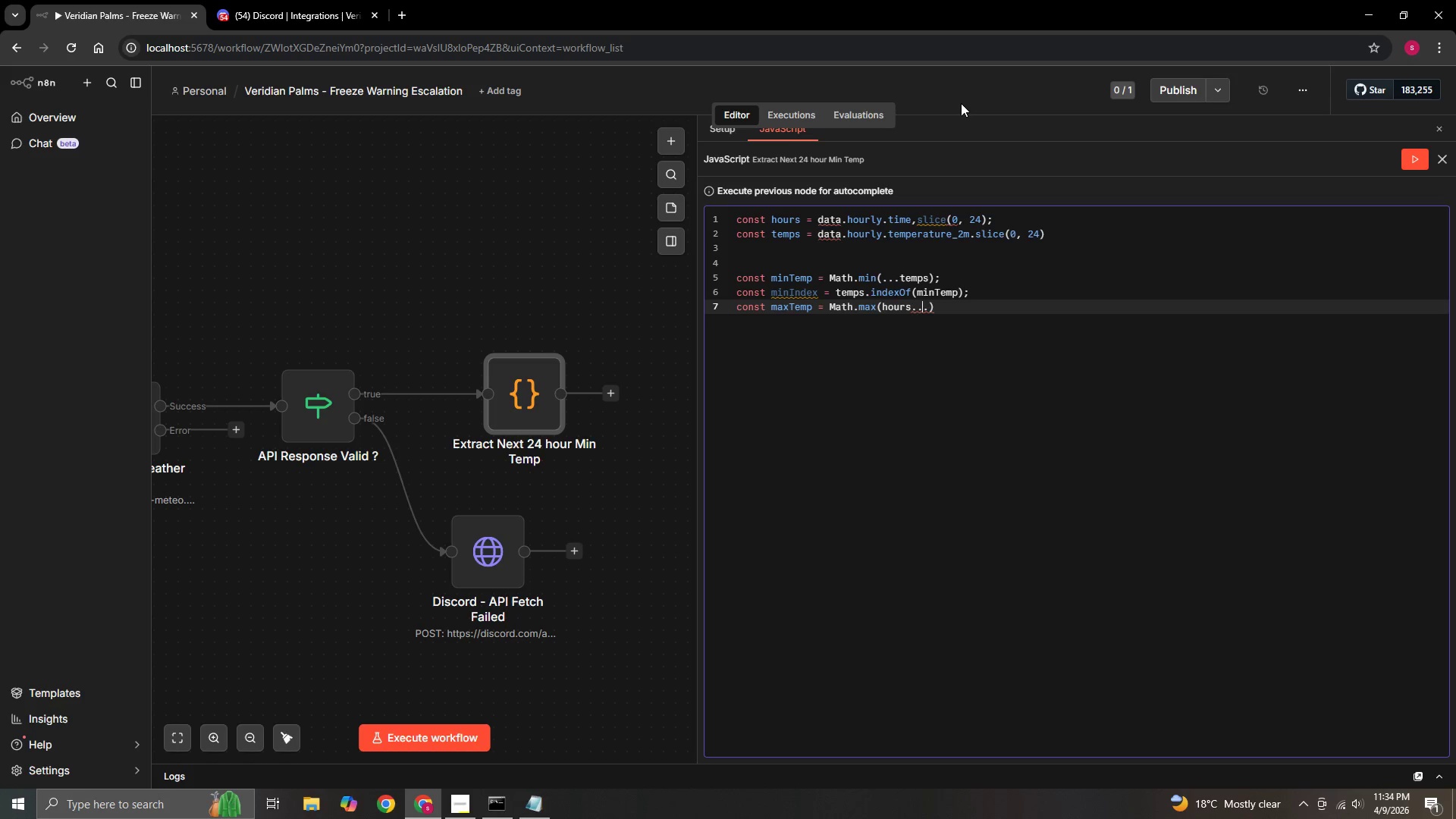 
key(ArrowLeft)
 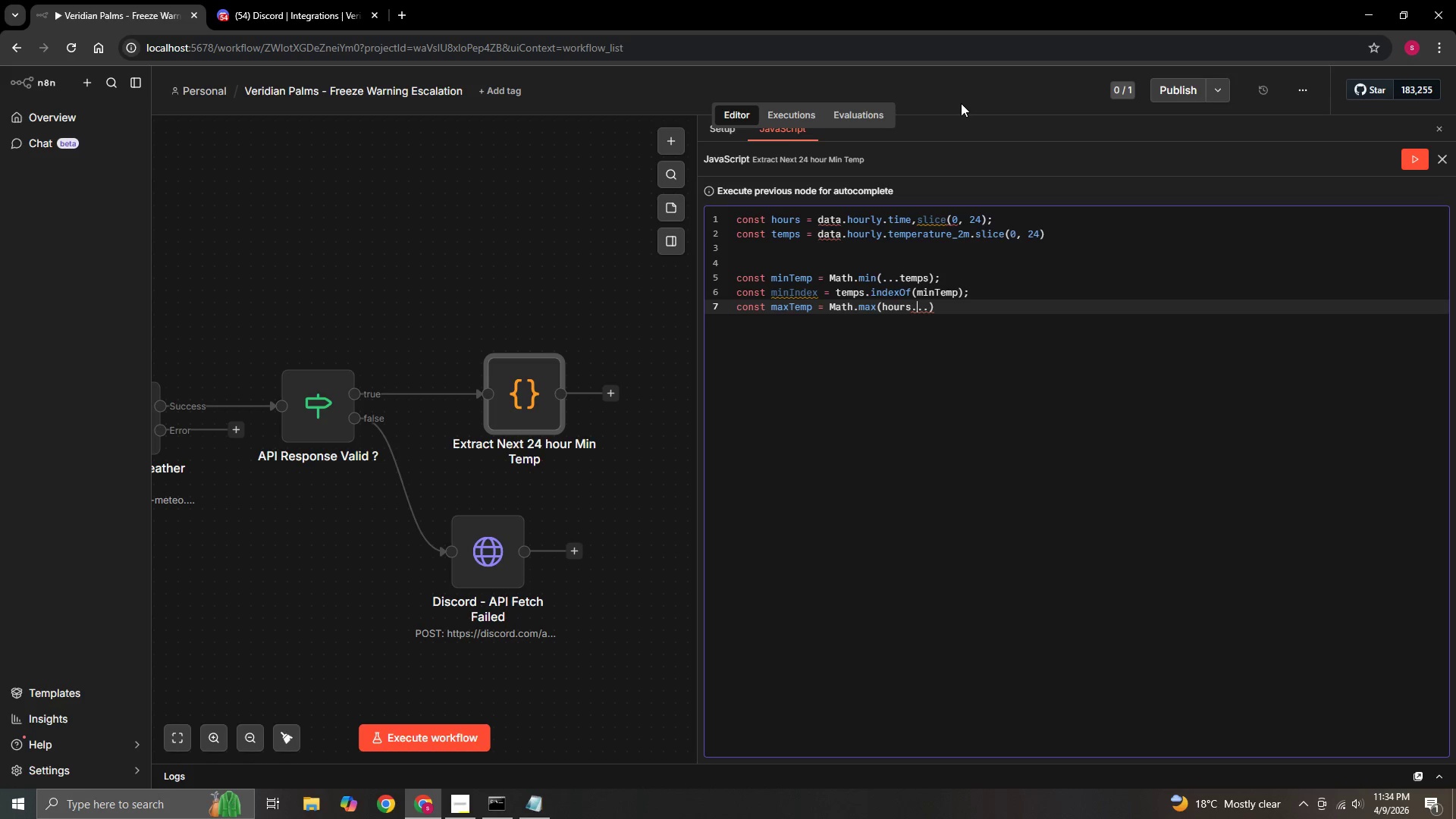 
key(ArrowLeft)
 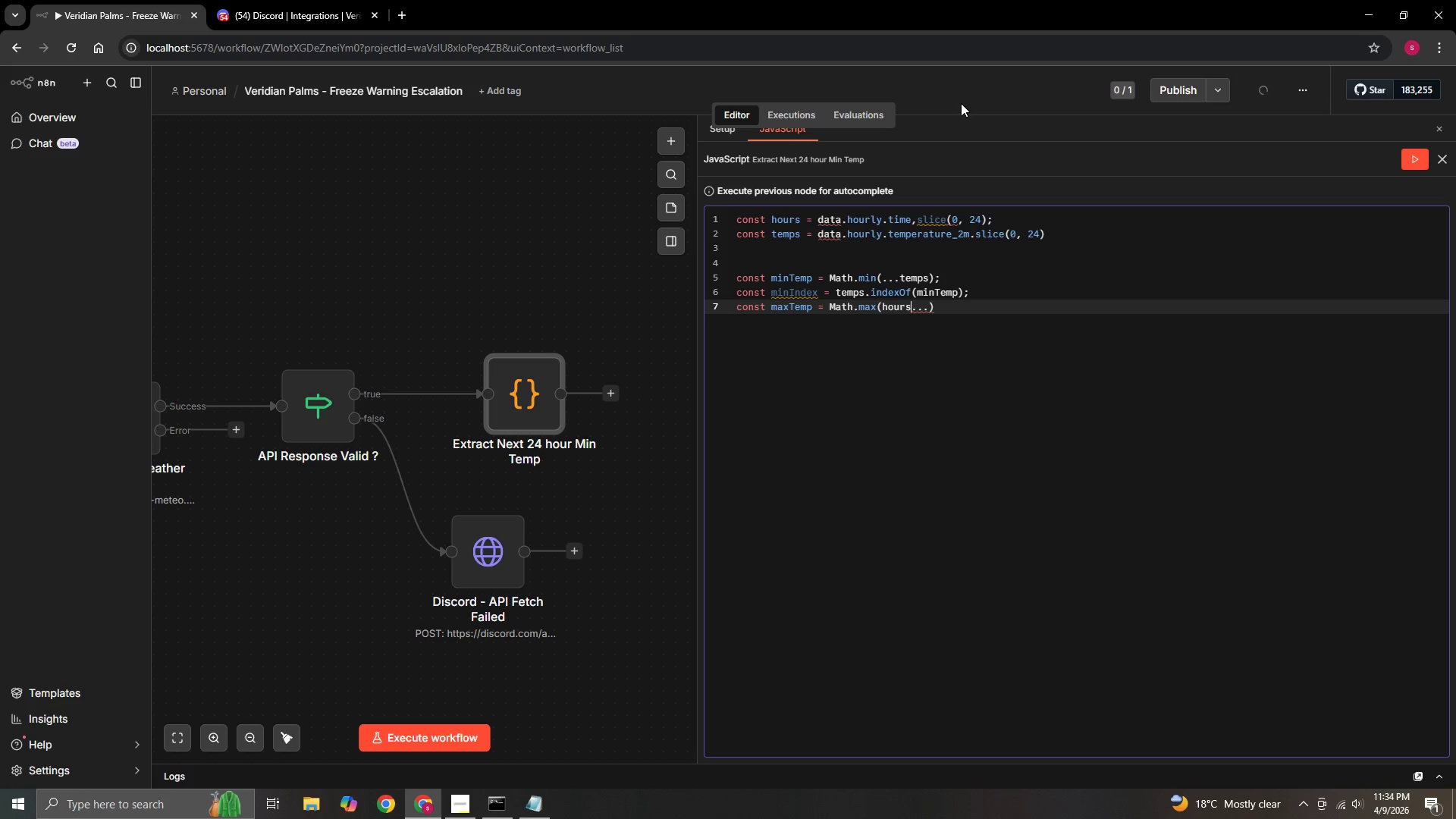 
key(Backspace)
 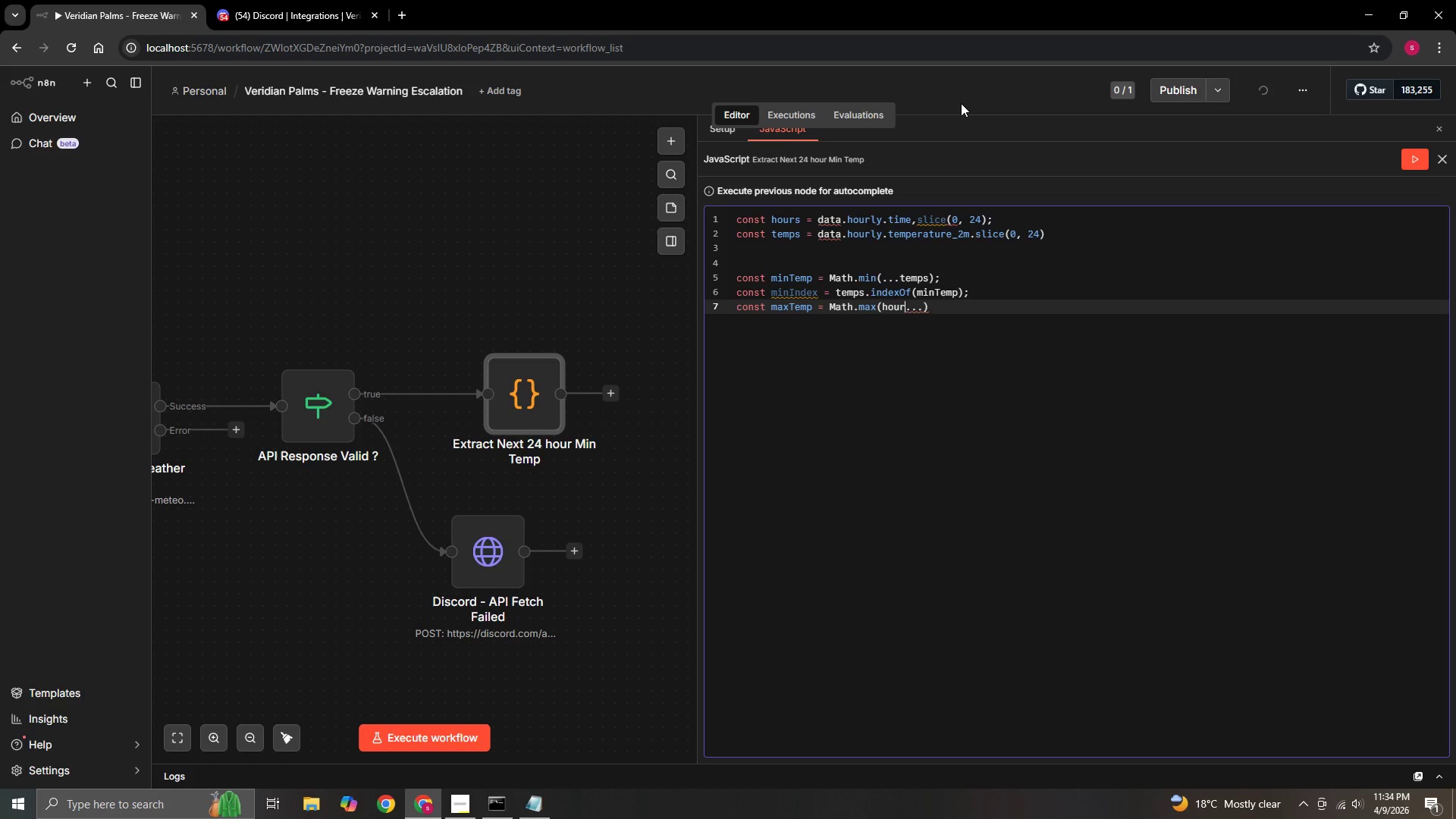 
key(Backspace)
 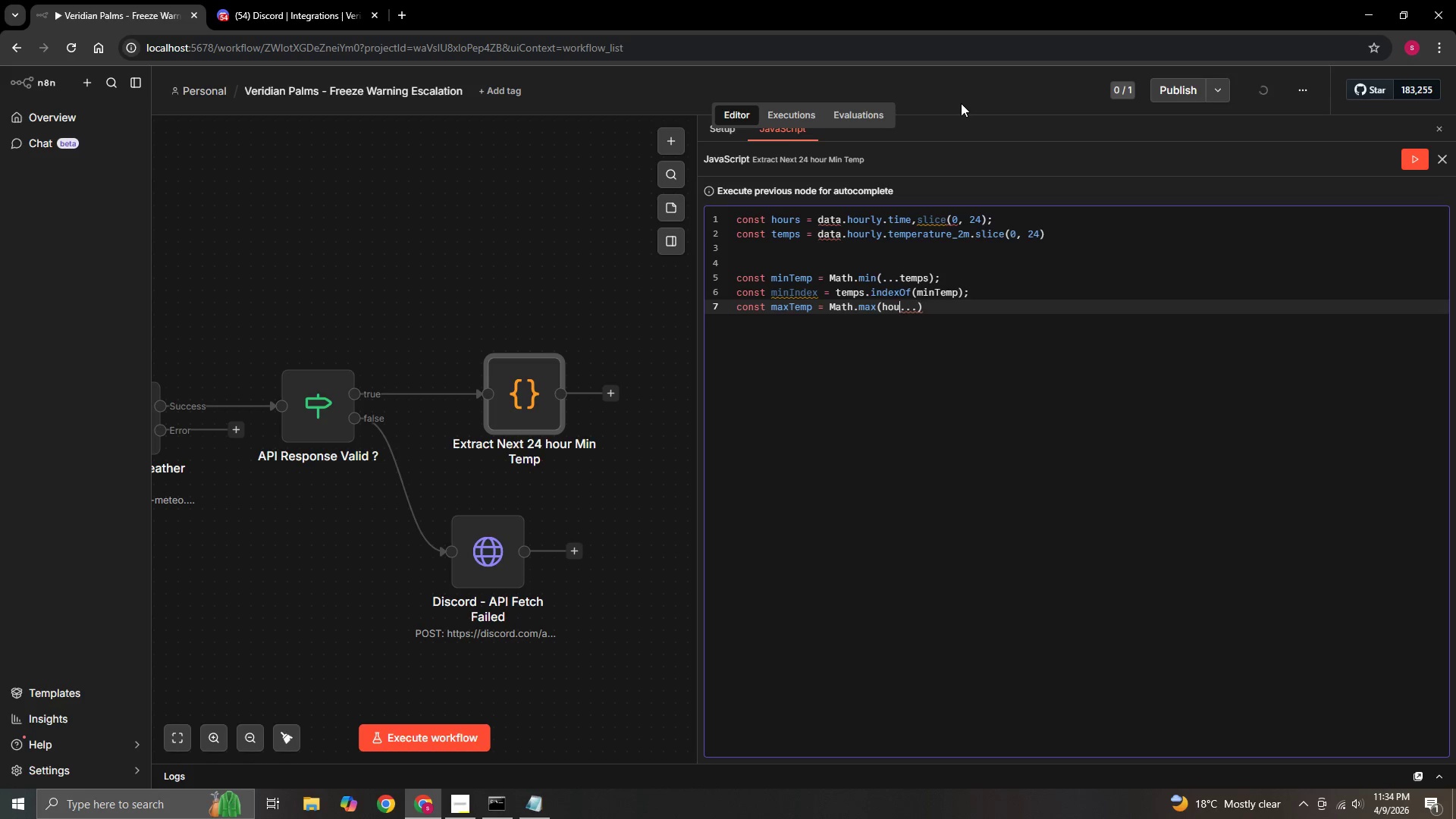 
key(Backspace)
 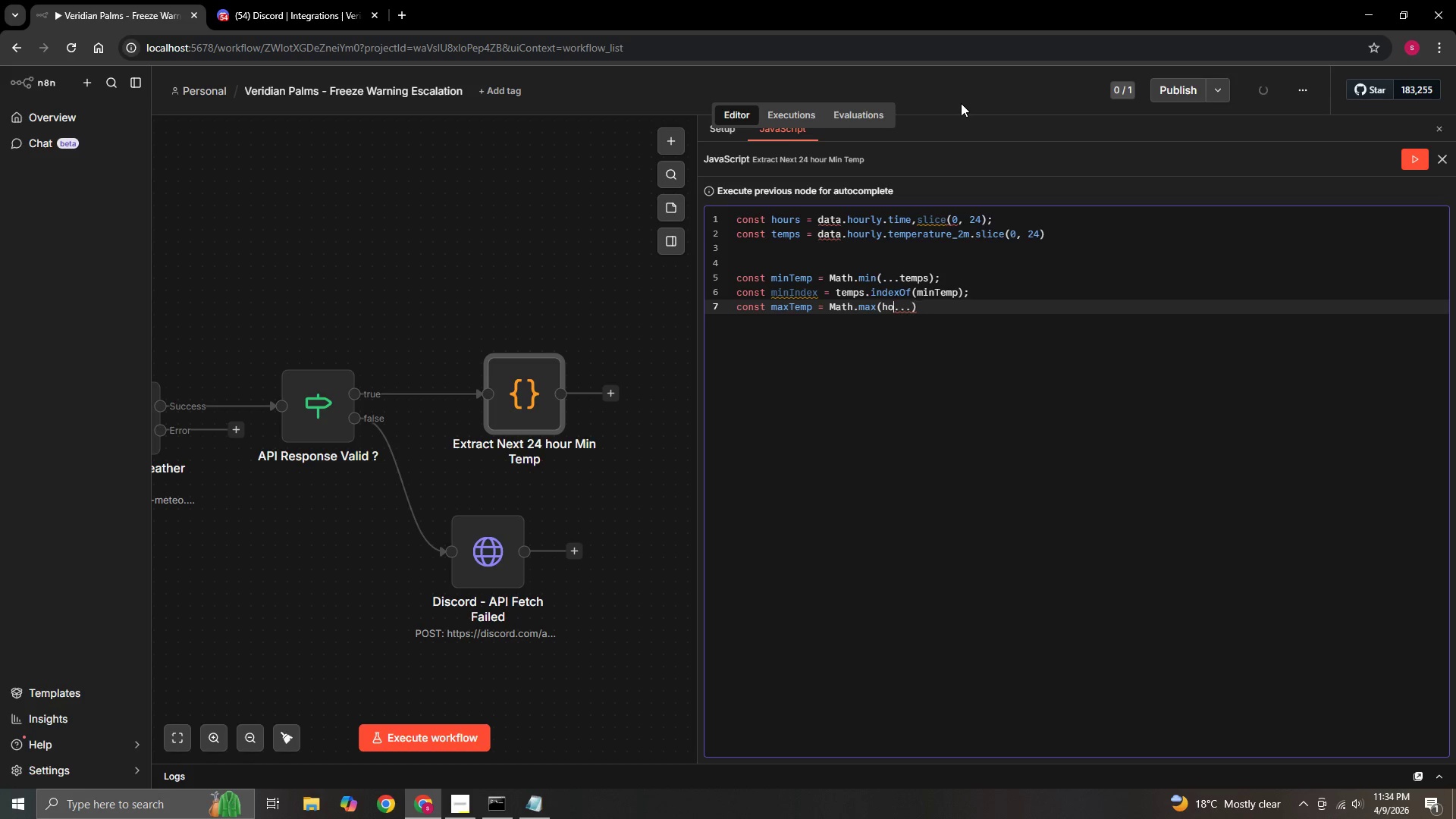 
key(Backspace)
 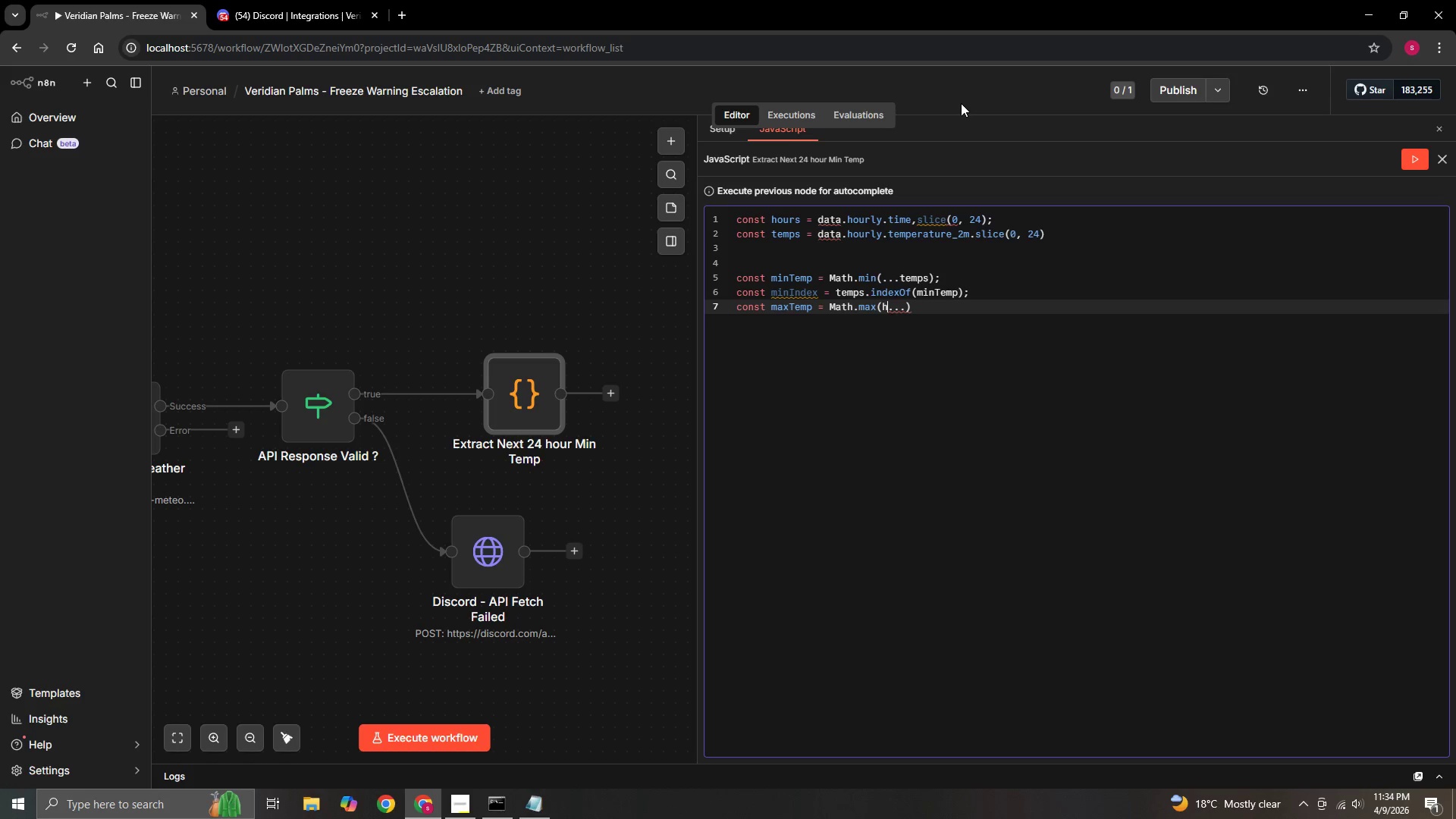 
key(Backspace)
 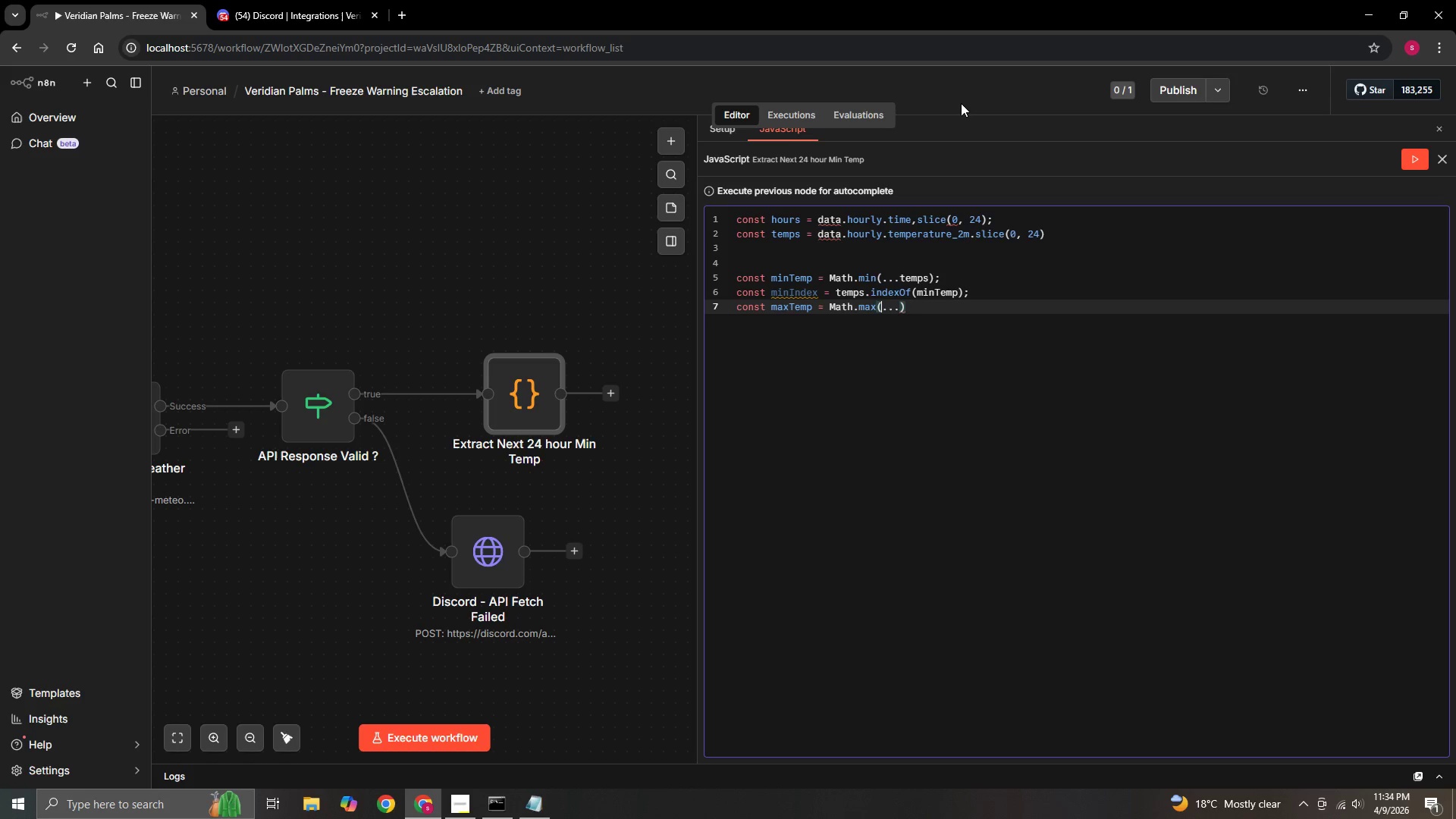 
key(ArrowRight)
 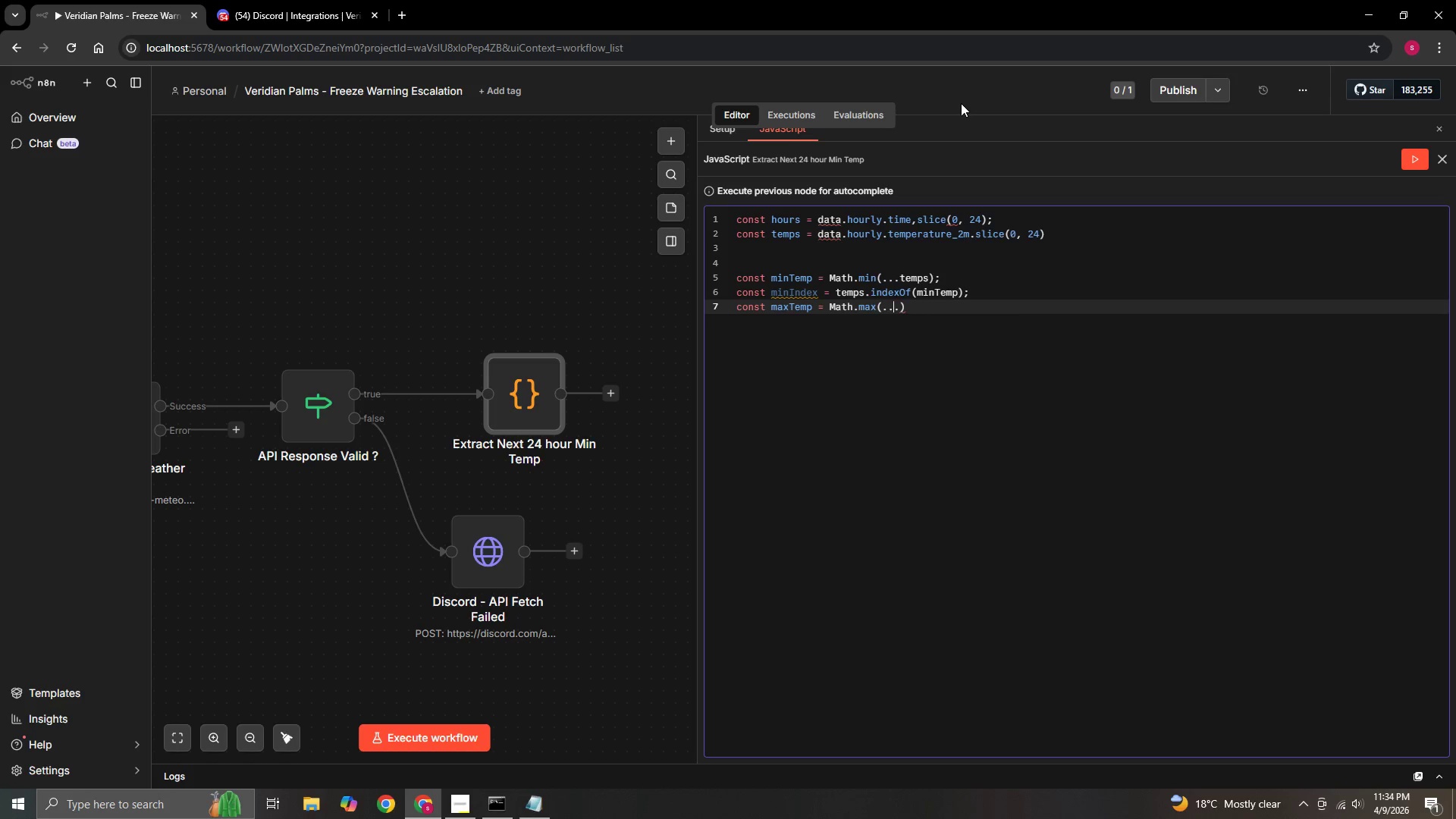 
key(ArrowRight)
 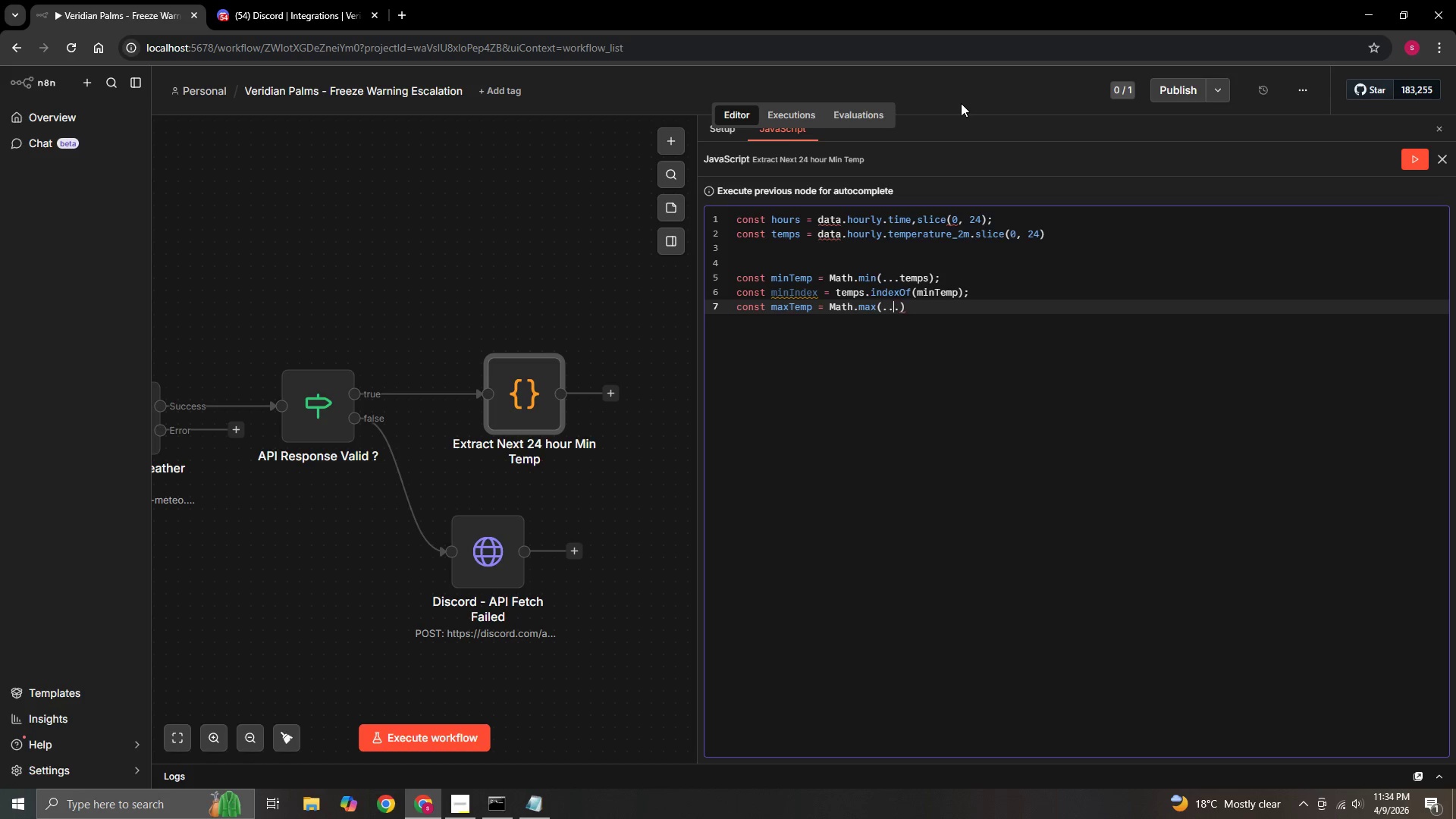 
key(ArrowRight)
 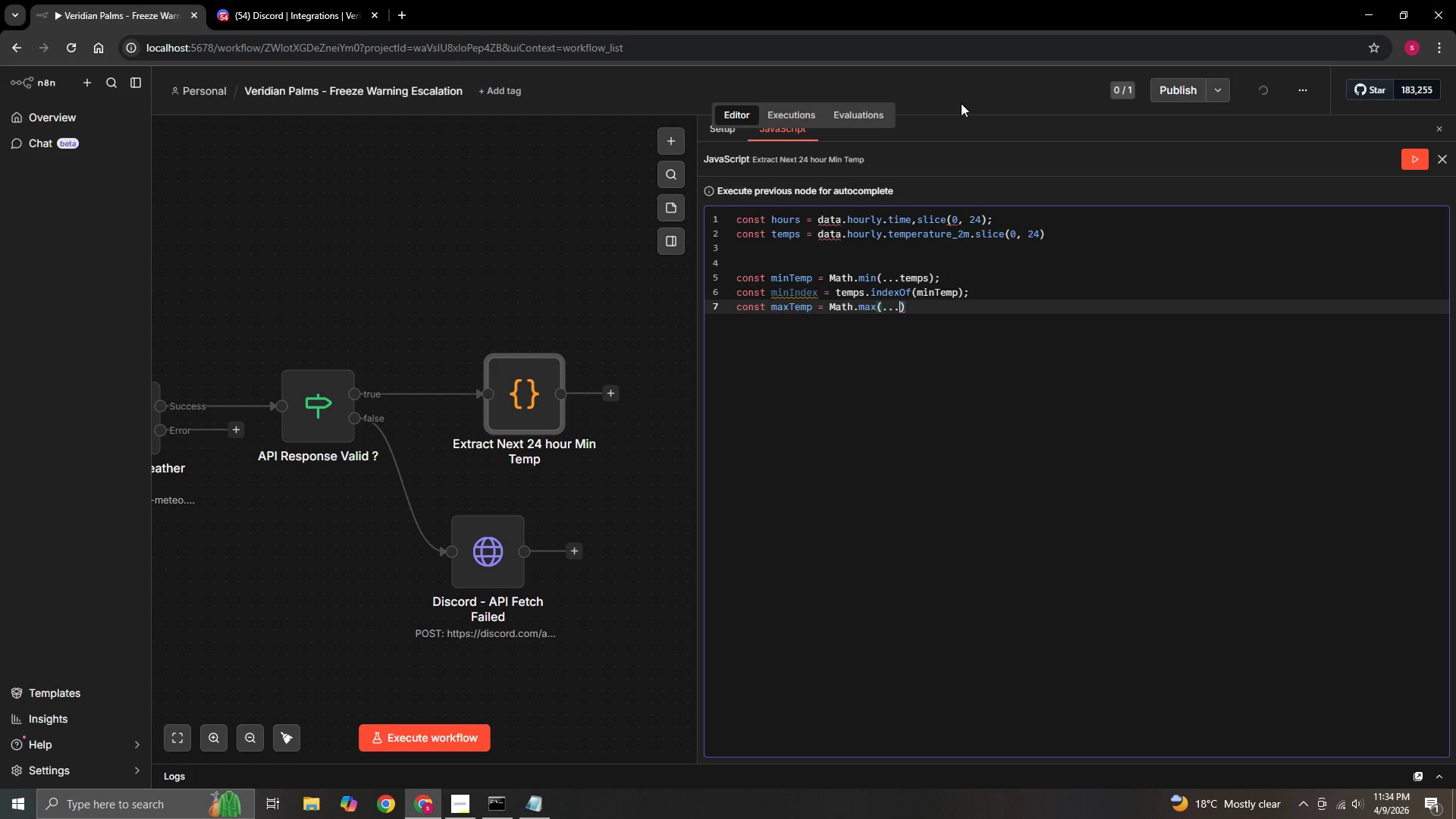 
type(temps)
 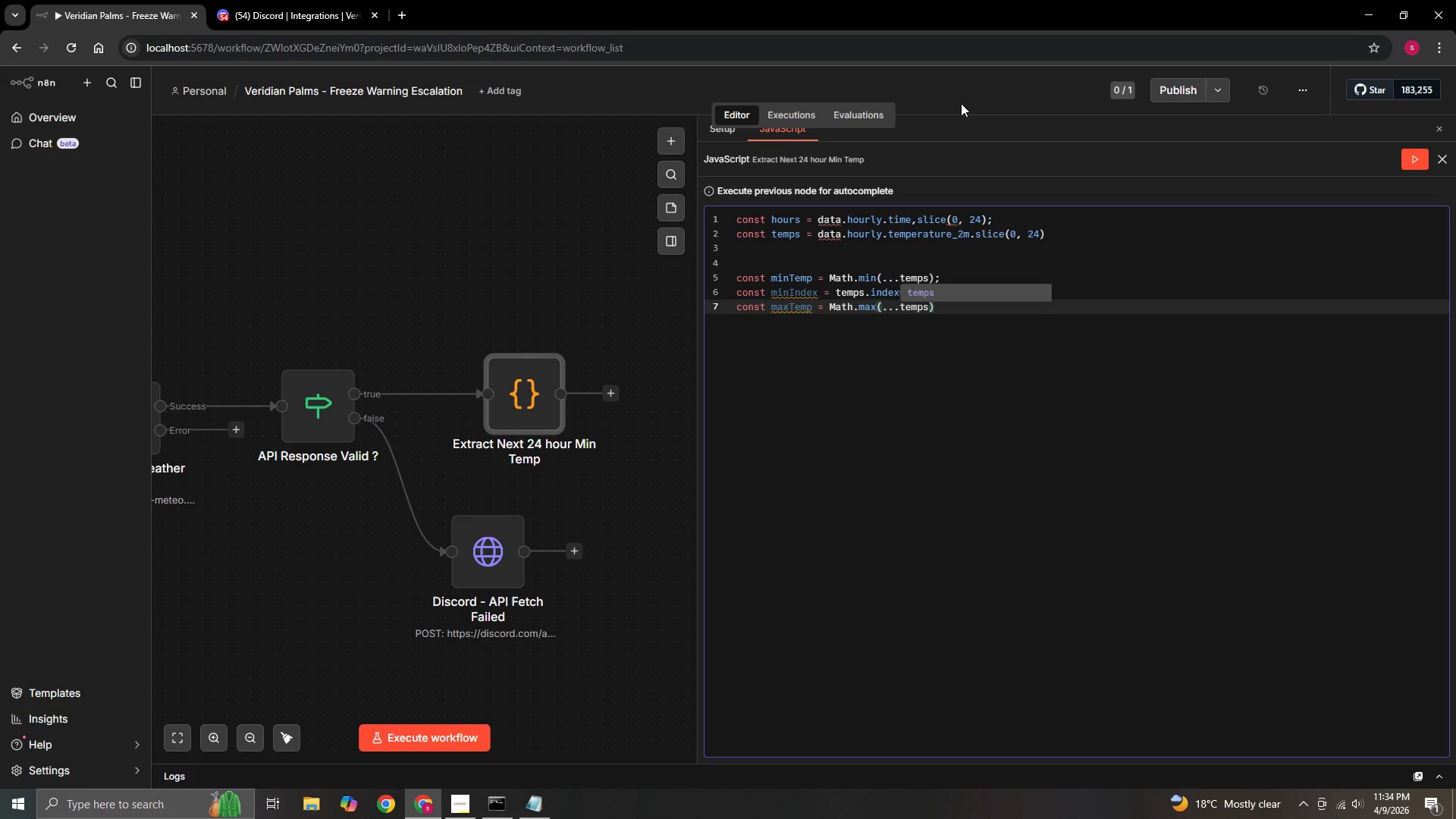 
key(ArrowRight)
 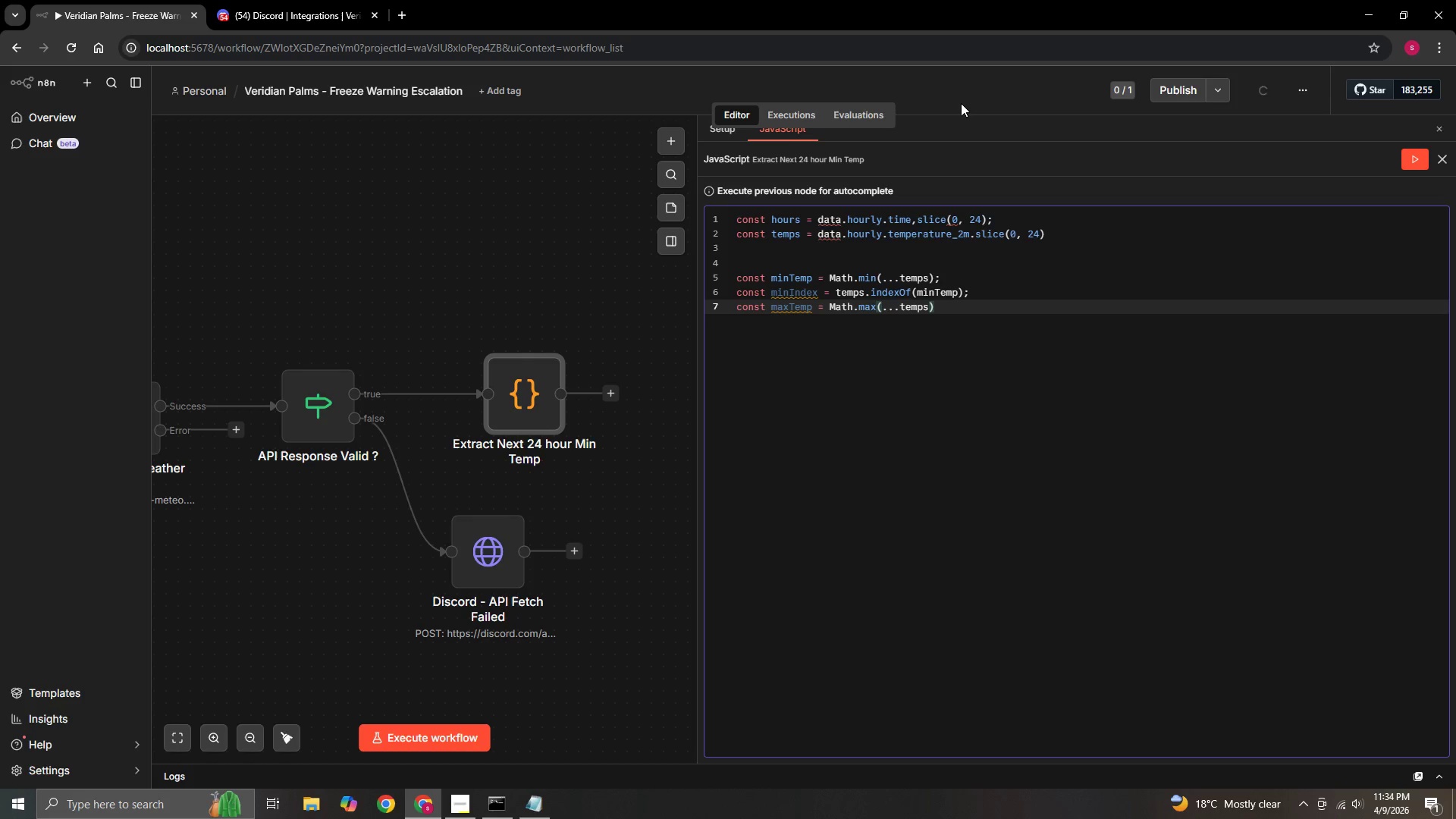 
key(Semicolon)
 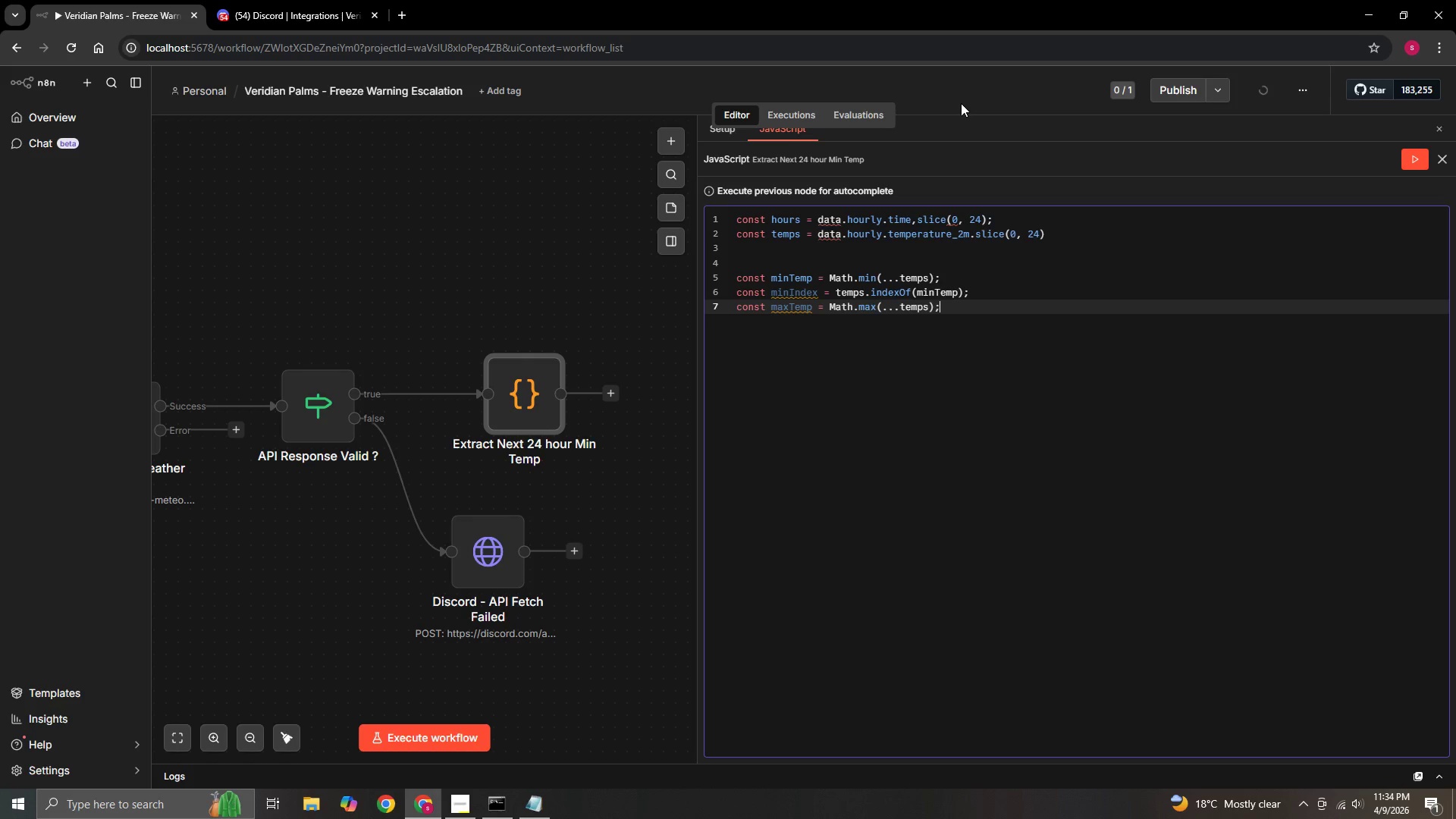 
key(Enter)
 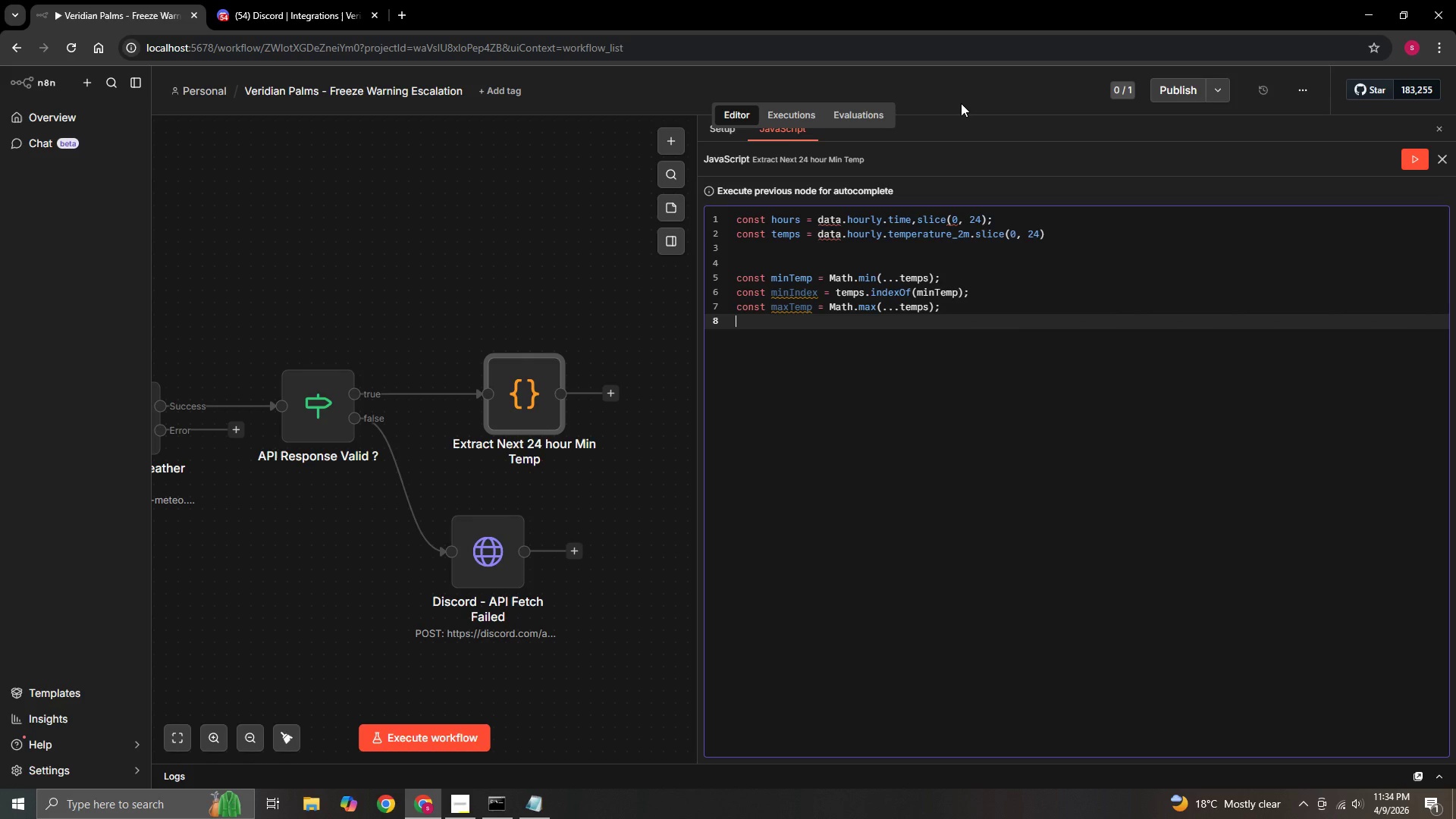 
key(Enter)
 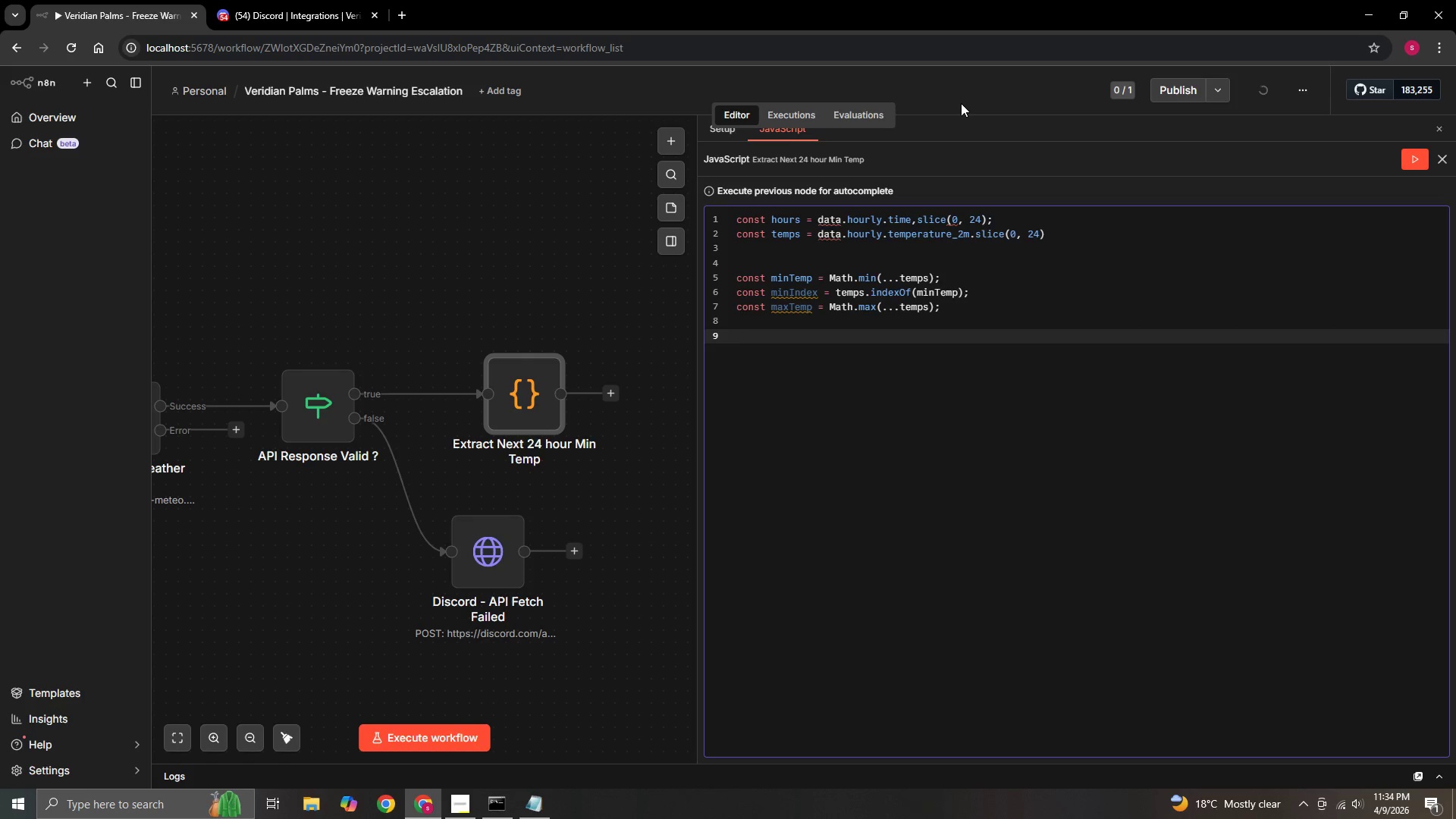 
key(Enter)
 